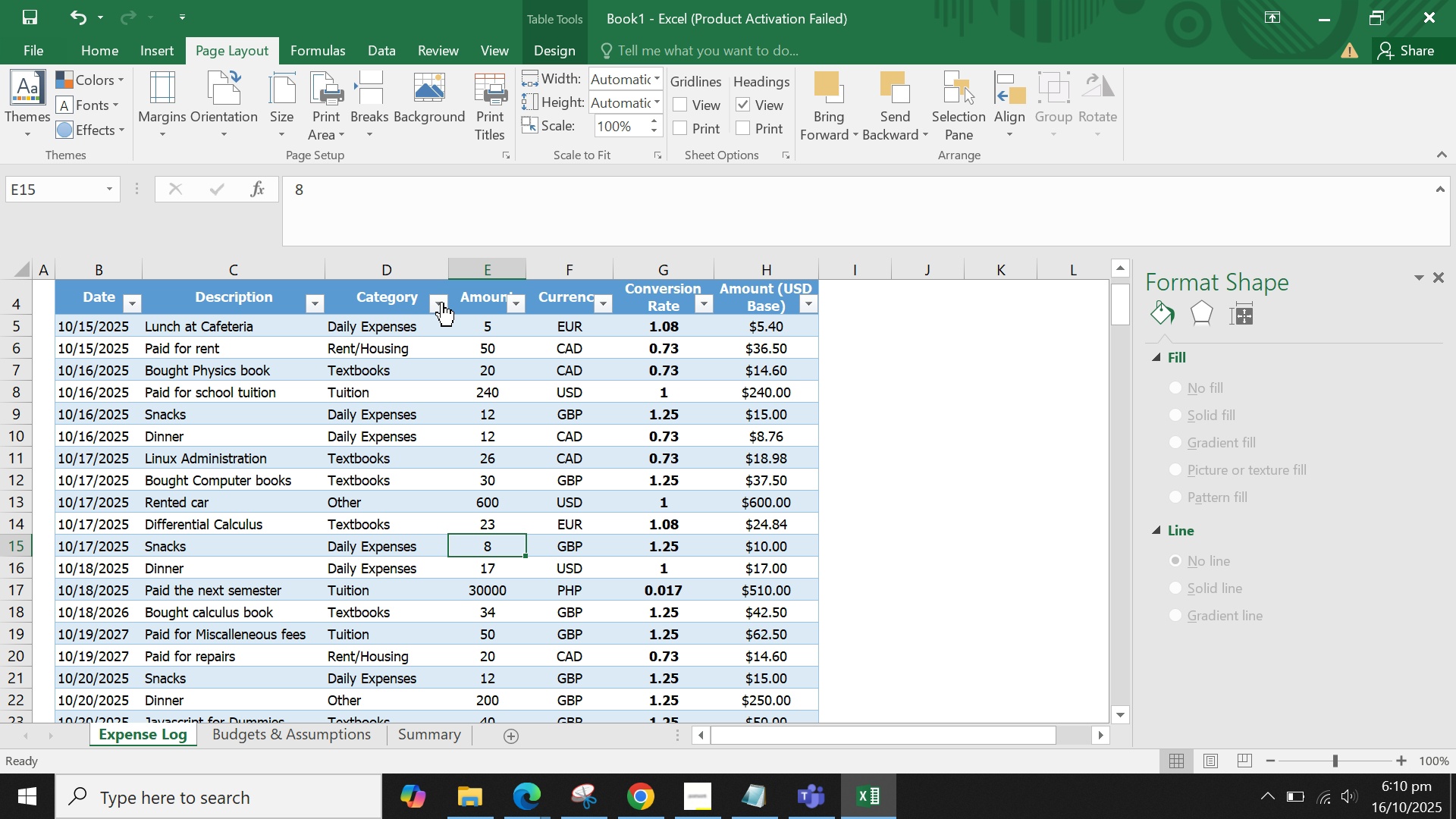 
scroll: coordinate [420, 408], scroll_direction: none, amount: 0.0
 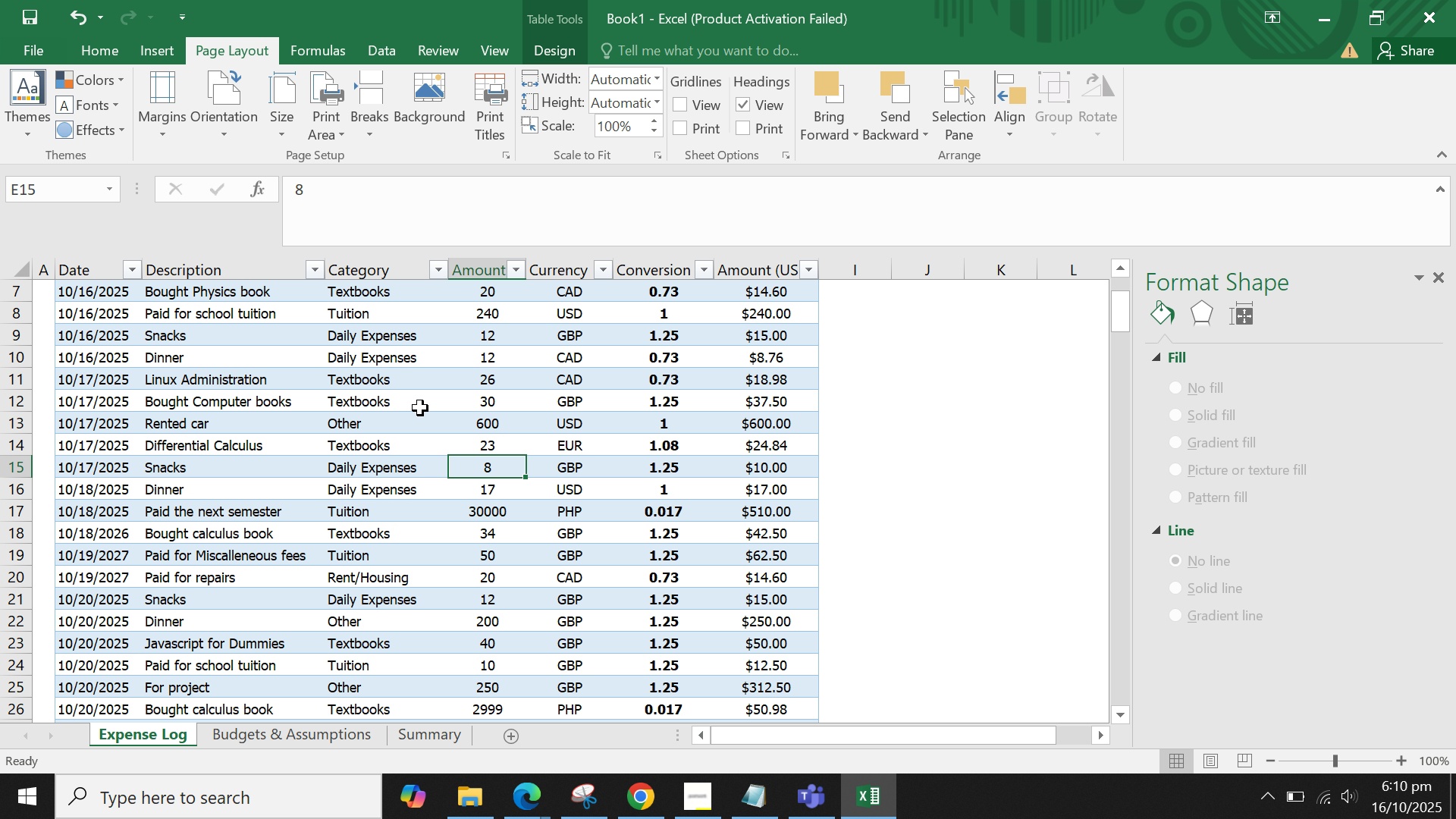 
scroll: coordinate [420, 408], scroll_direction: up, amount: 2.0
 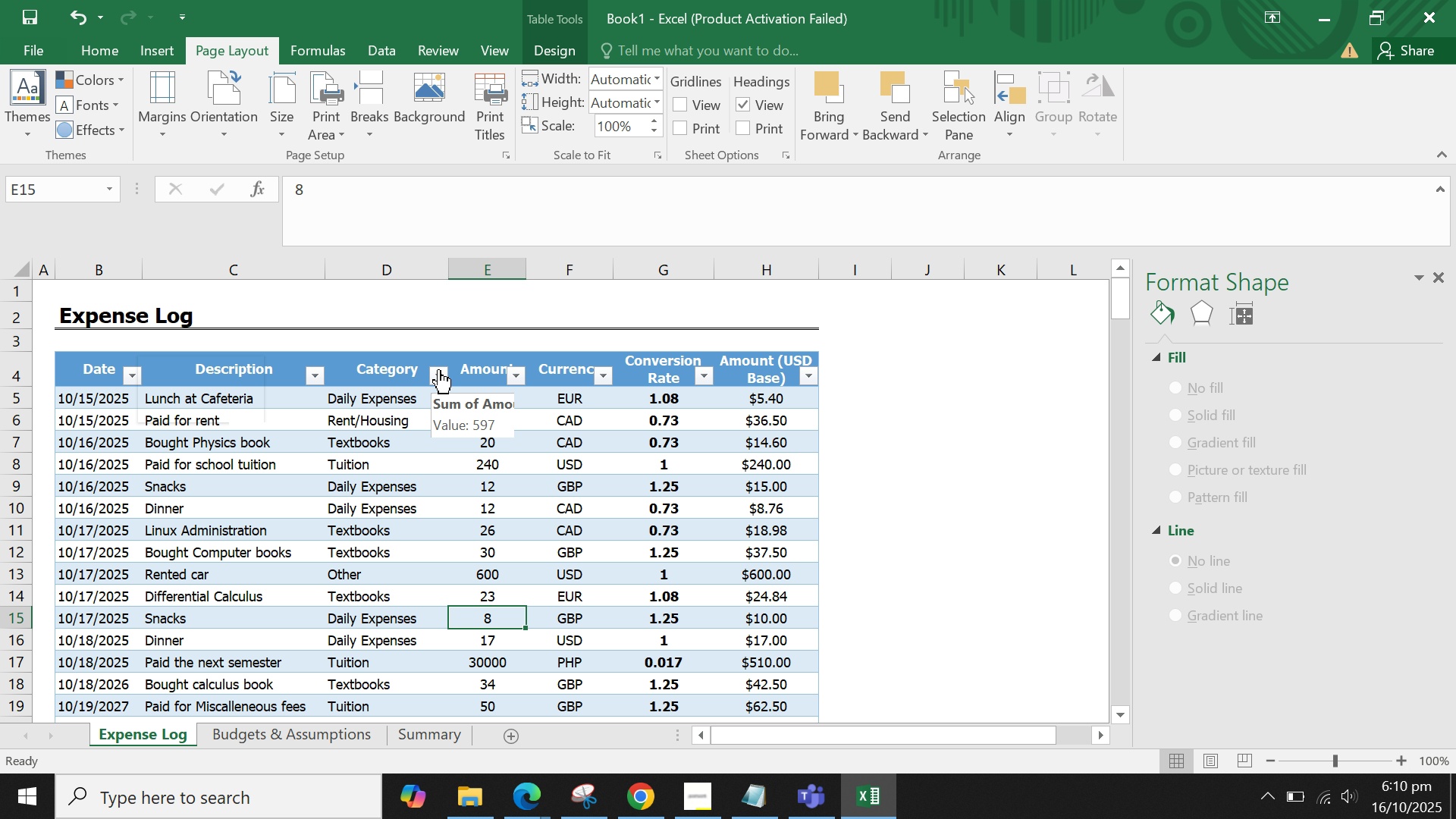 
left_click([438, 369])
 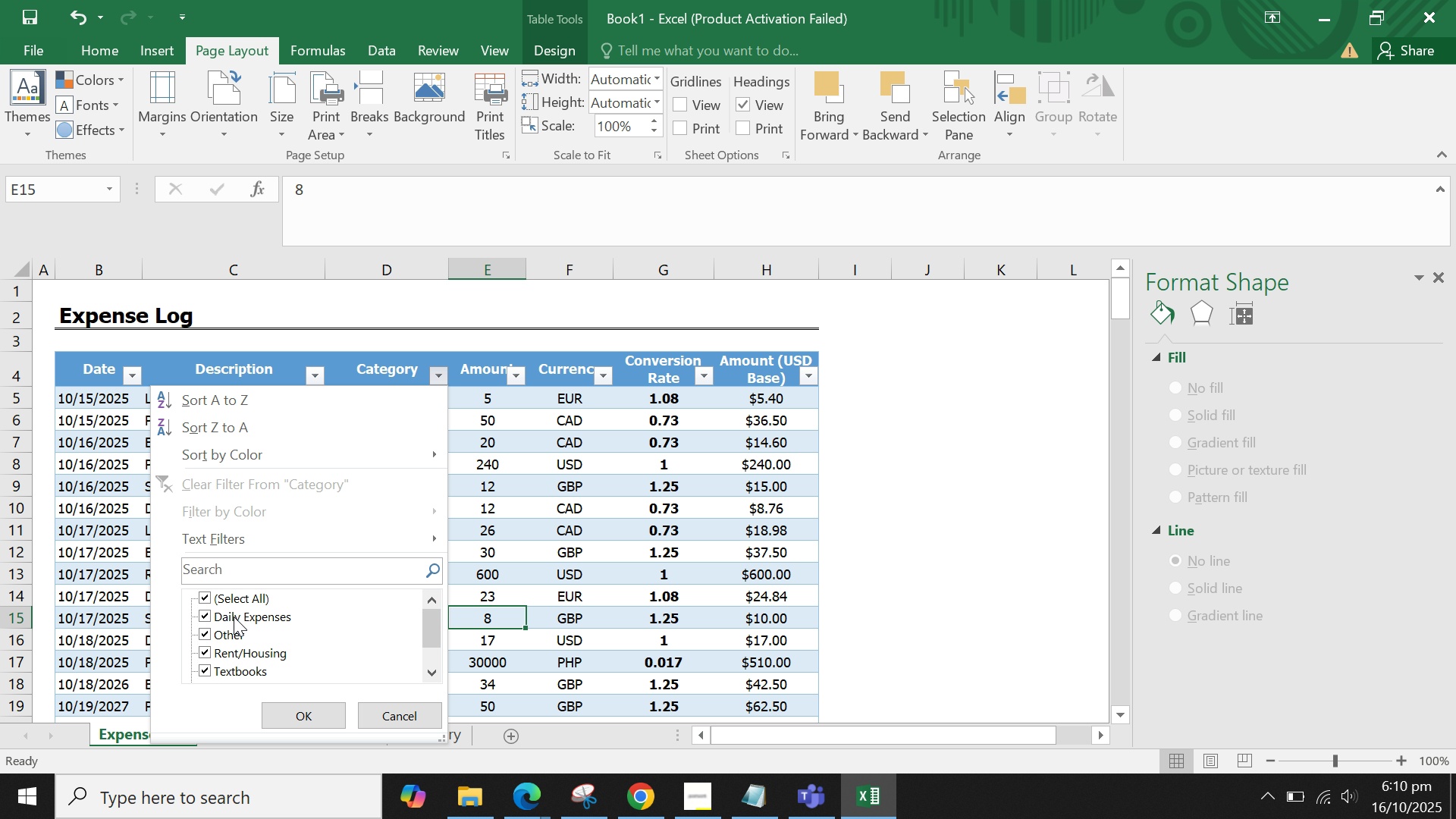 
left_click([231, 597])
 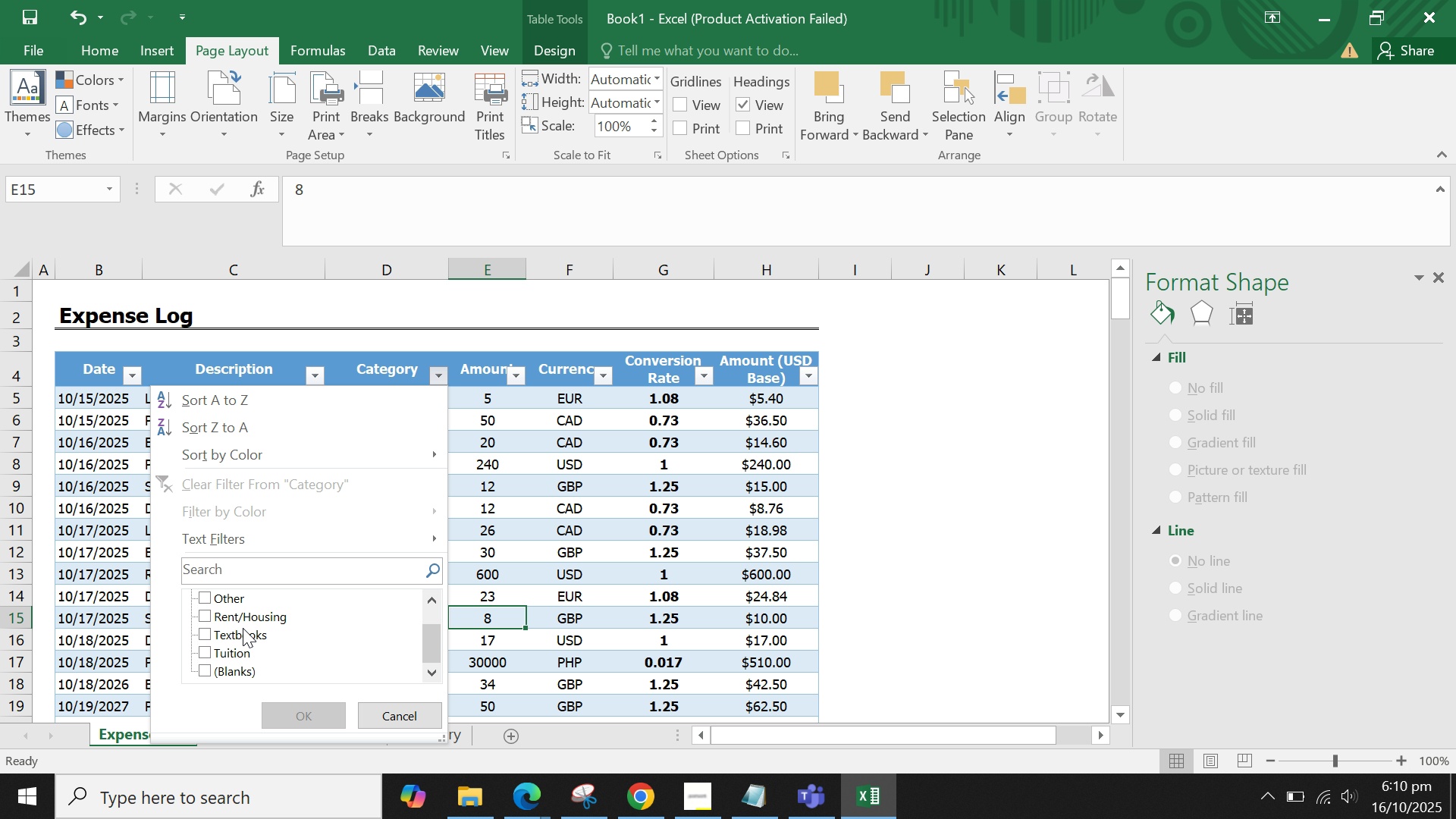 
scroll: coordinate [242, 617], scroll_direction: down, amount: 3.0
 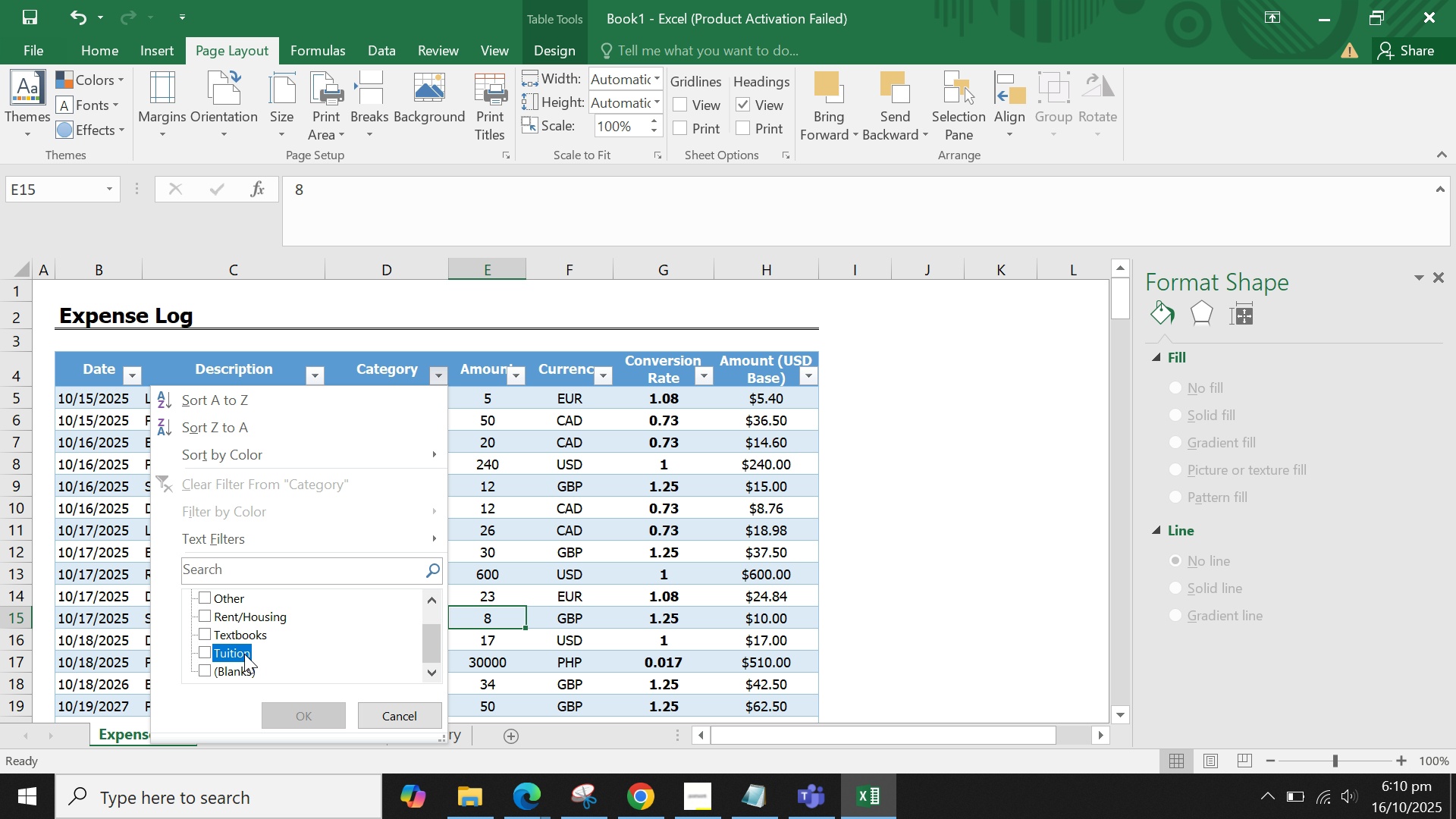 
left_click([244, 654])
 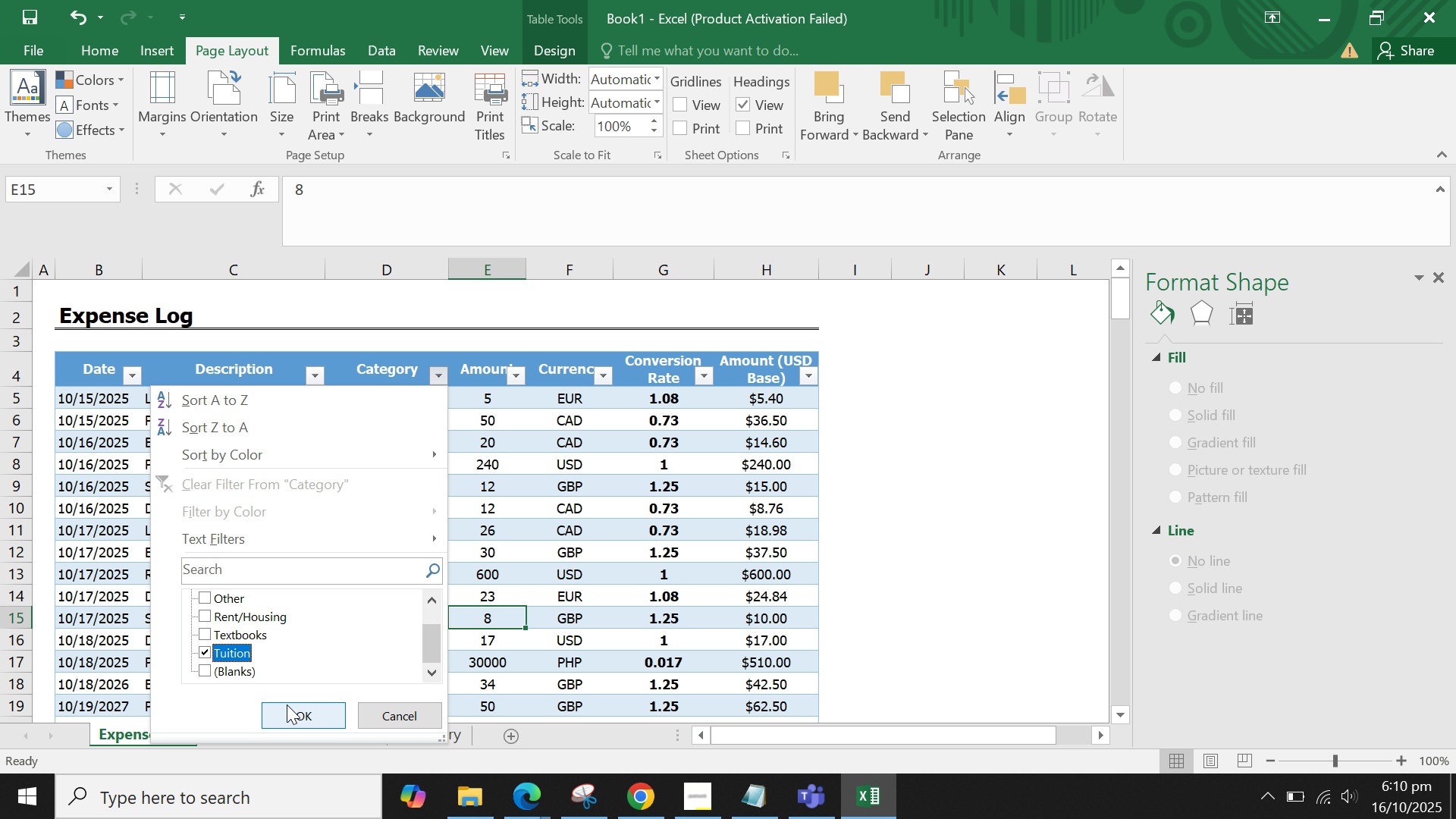 
left_click([287, 704])
 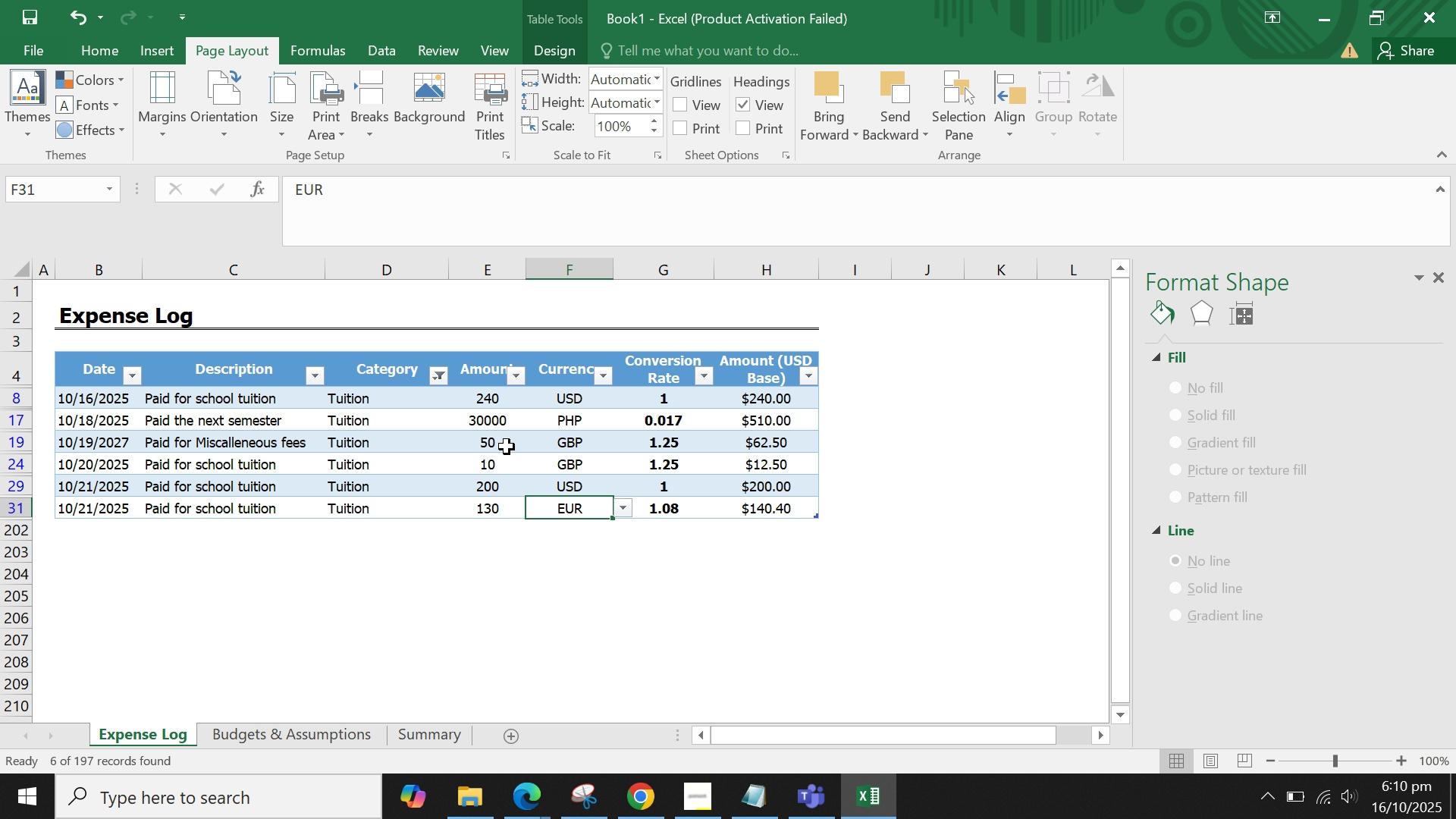 
double_click([500, 440])
 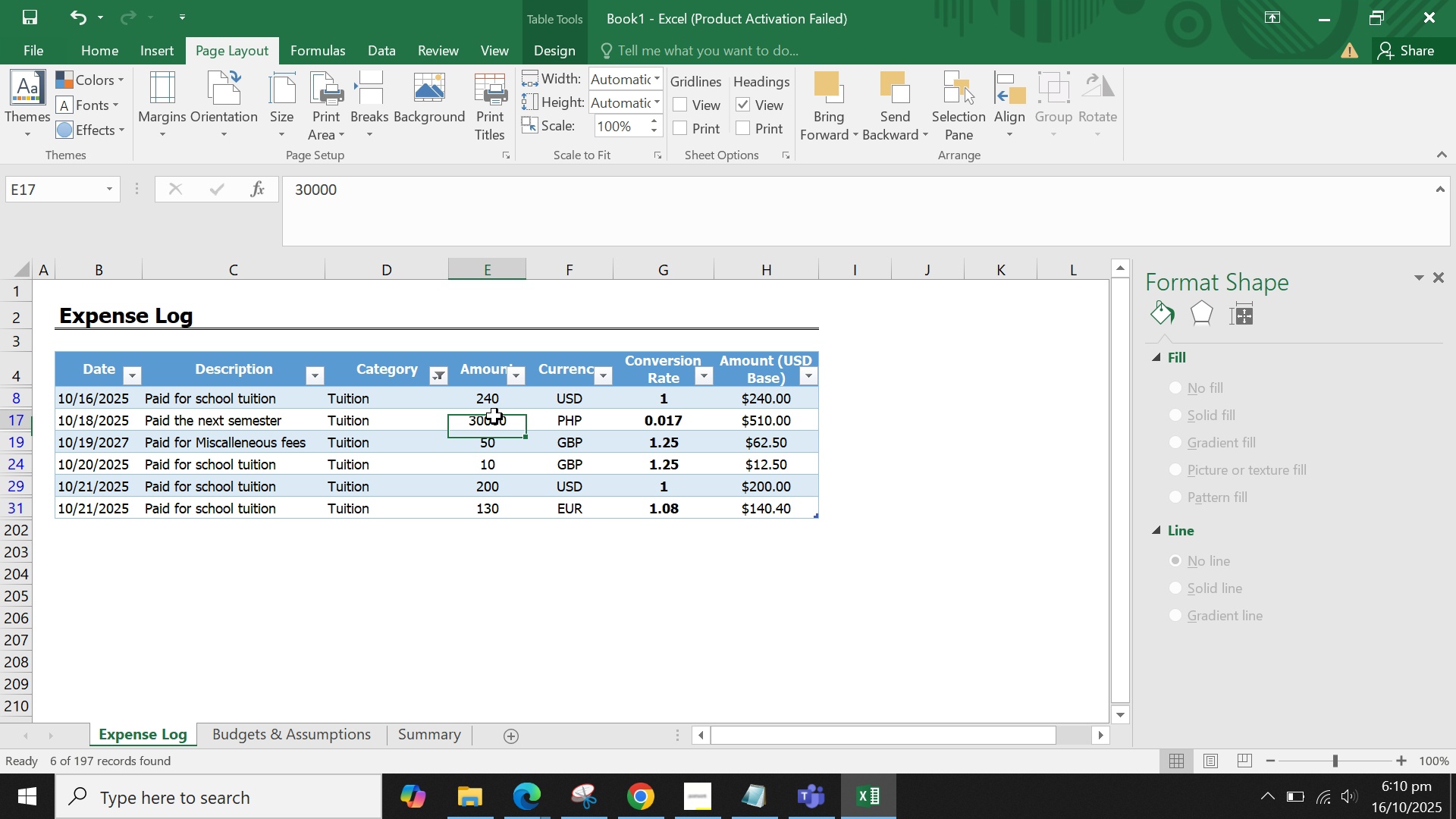 
triple_click([494, 416])
 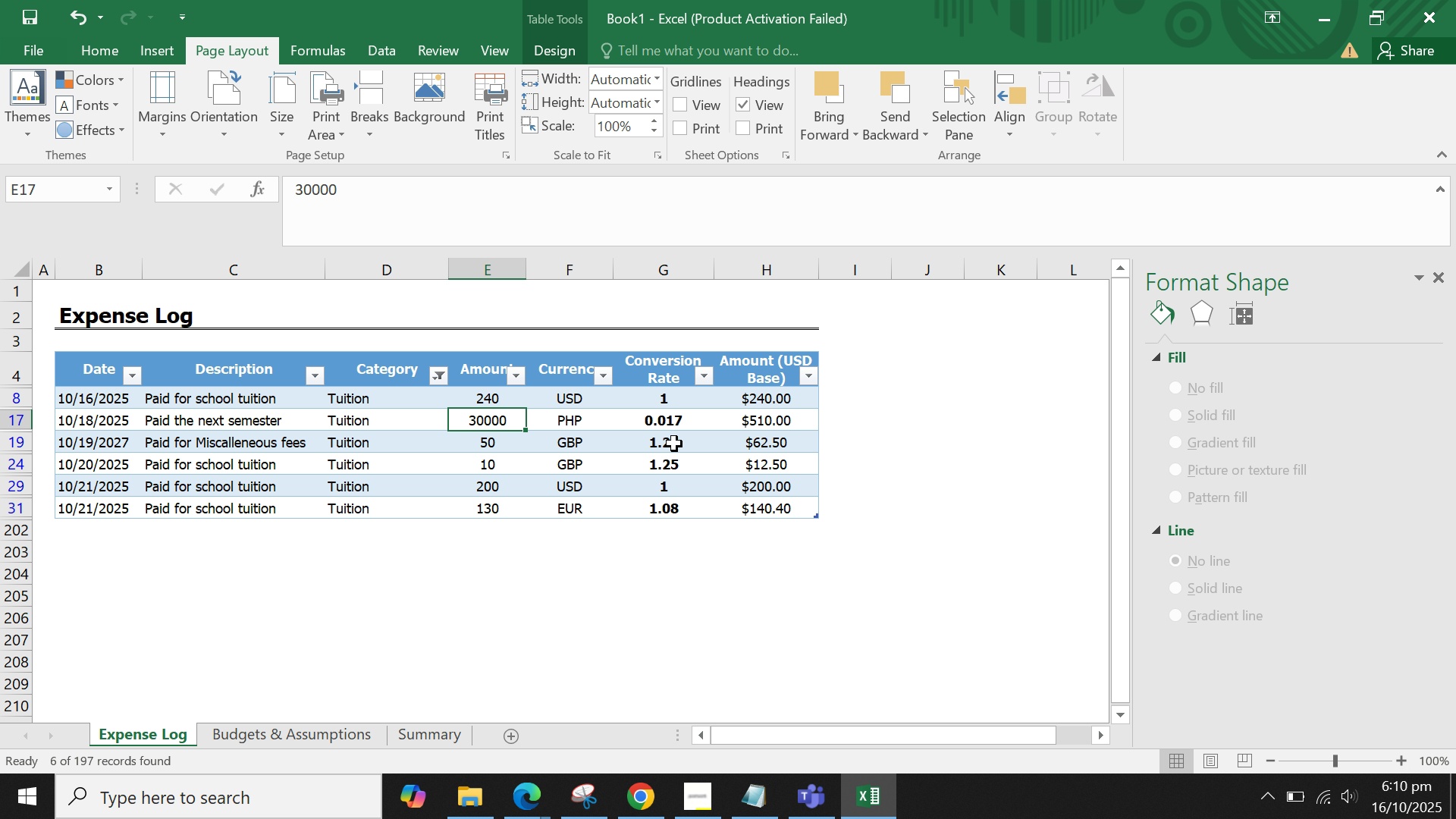 
left_click([504, 491])
 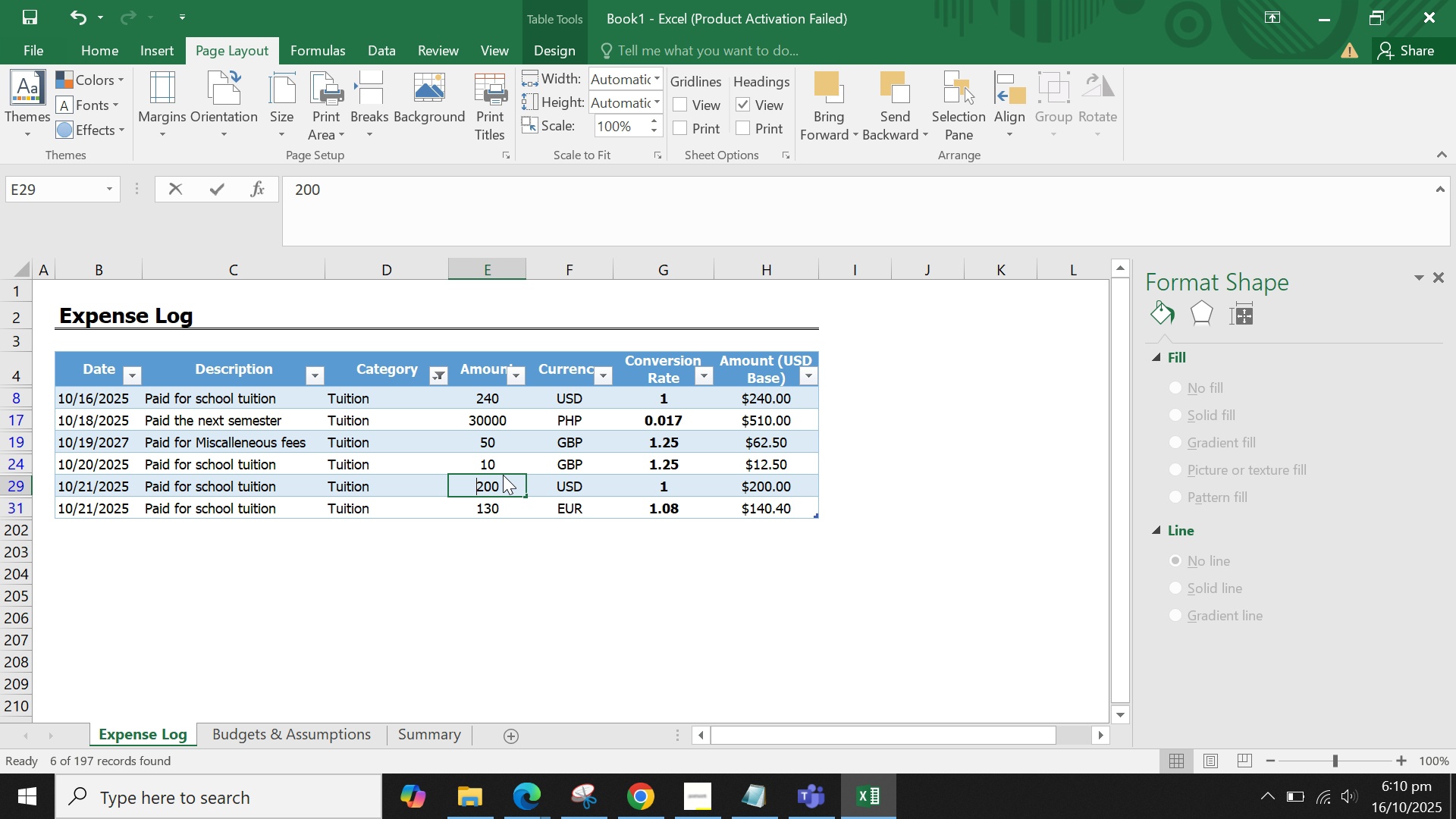 
type(10)
key(Backspace)
key(Backspace)
type(20)
 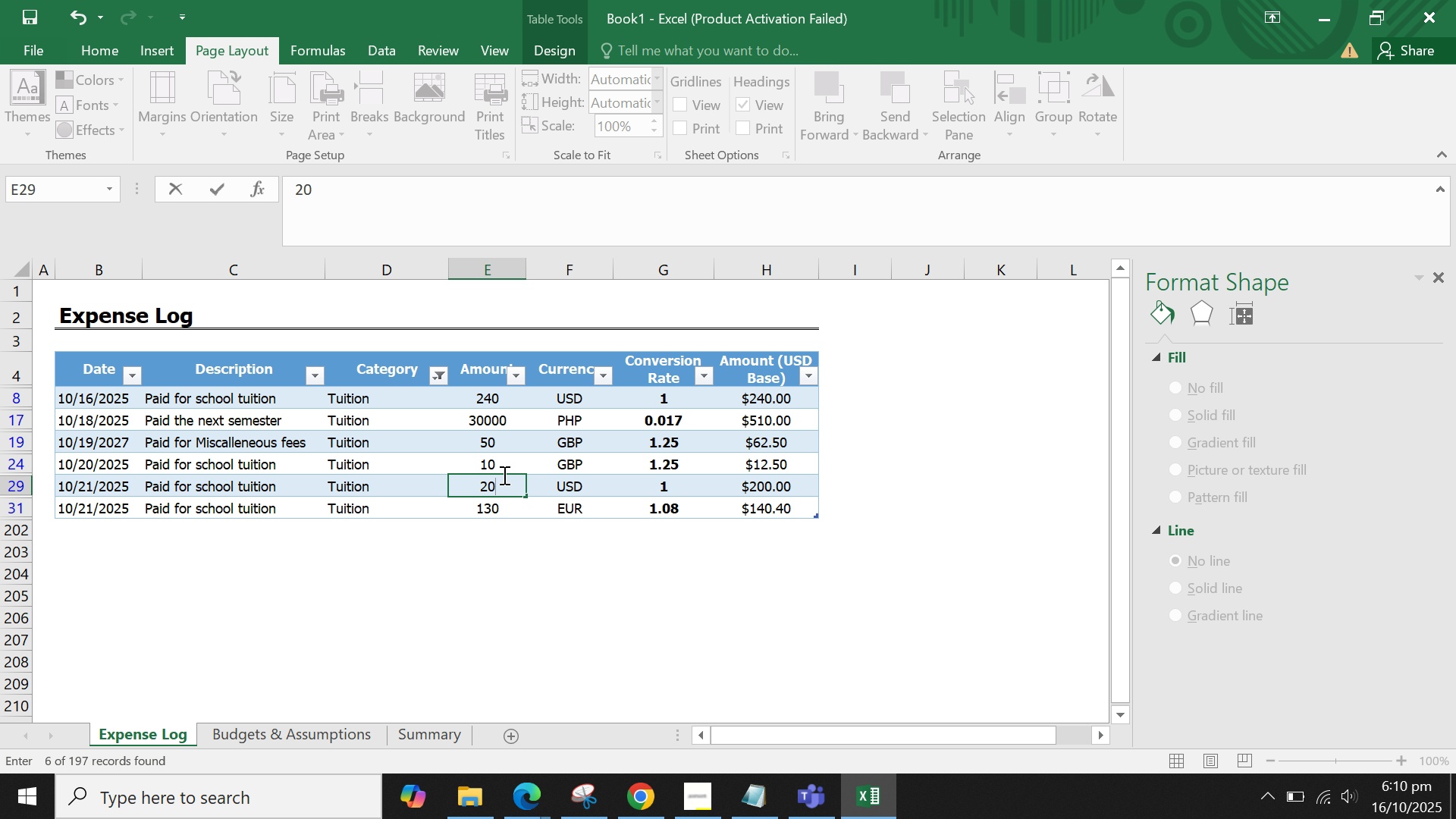 
key(Enter)
 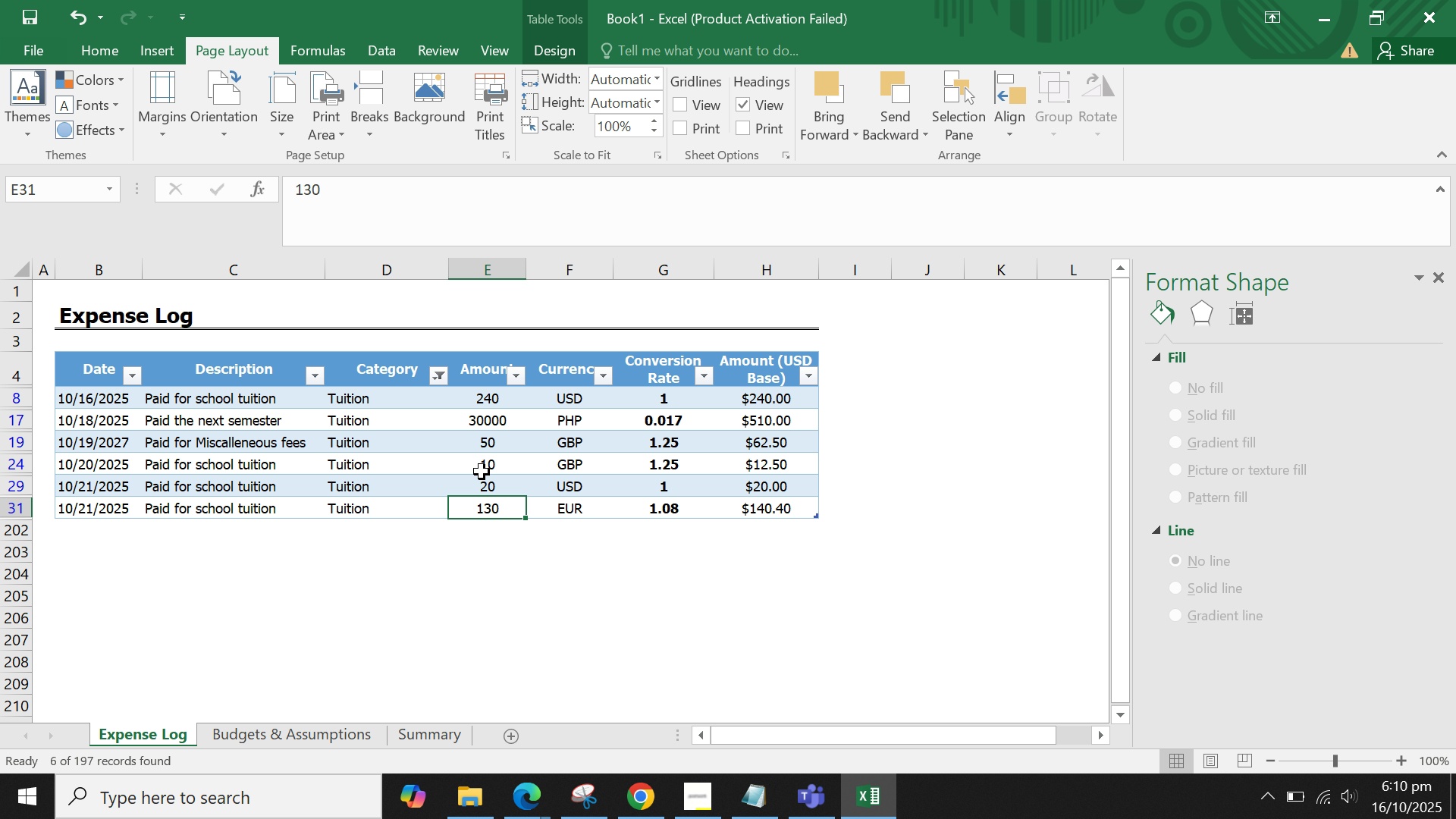 
key(1)
 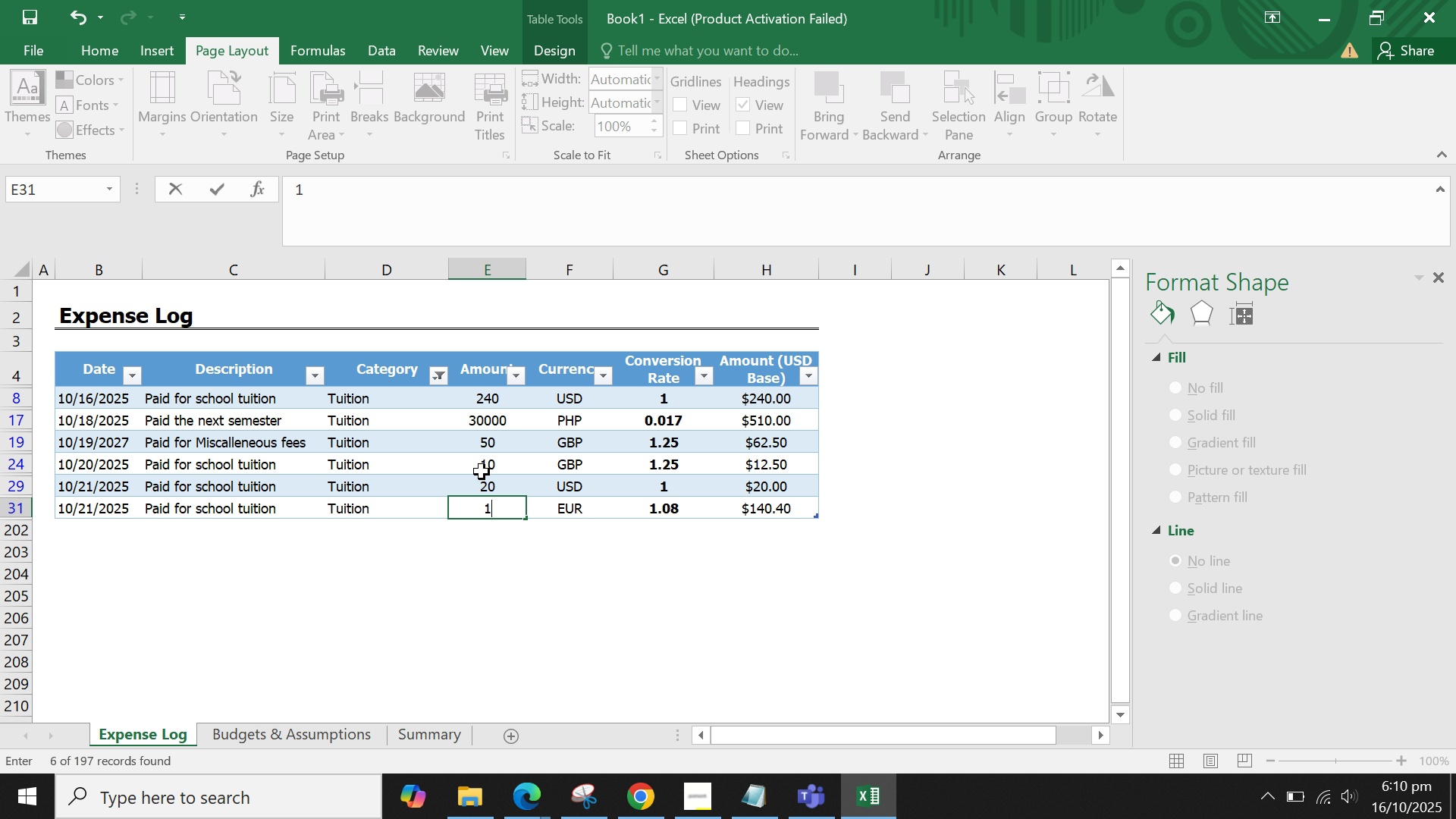 
type(99)
key(Backspace)
key(Backspace)
type(-00)
key(Backspace)
key(Backspace)
key(Backspace)
type(00)
 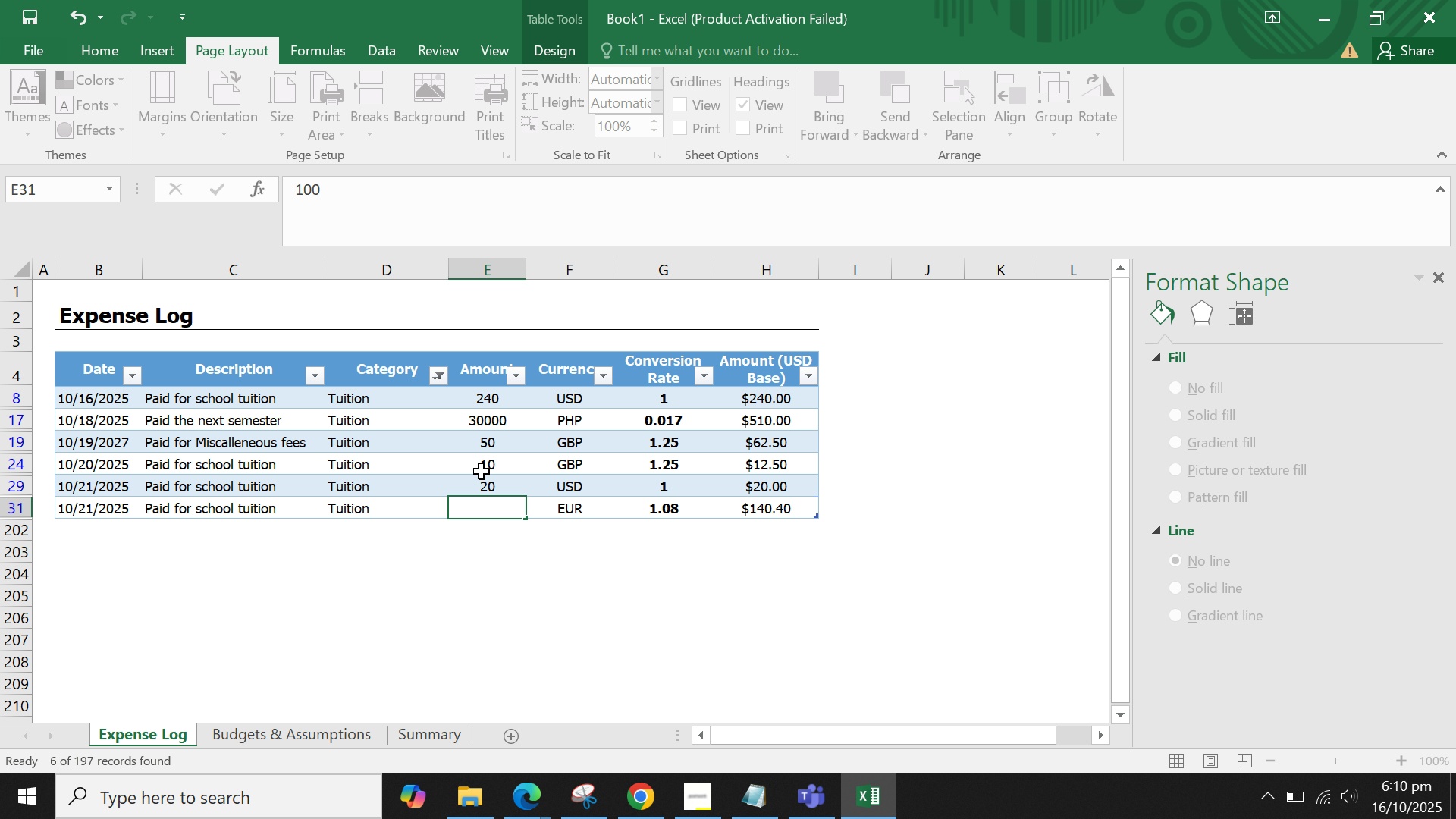 
key(Enter)
 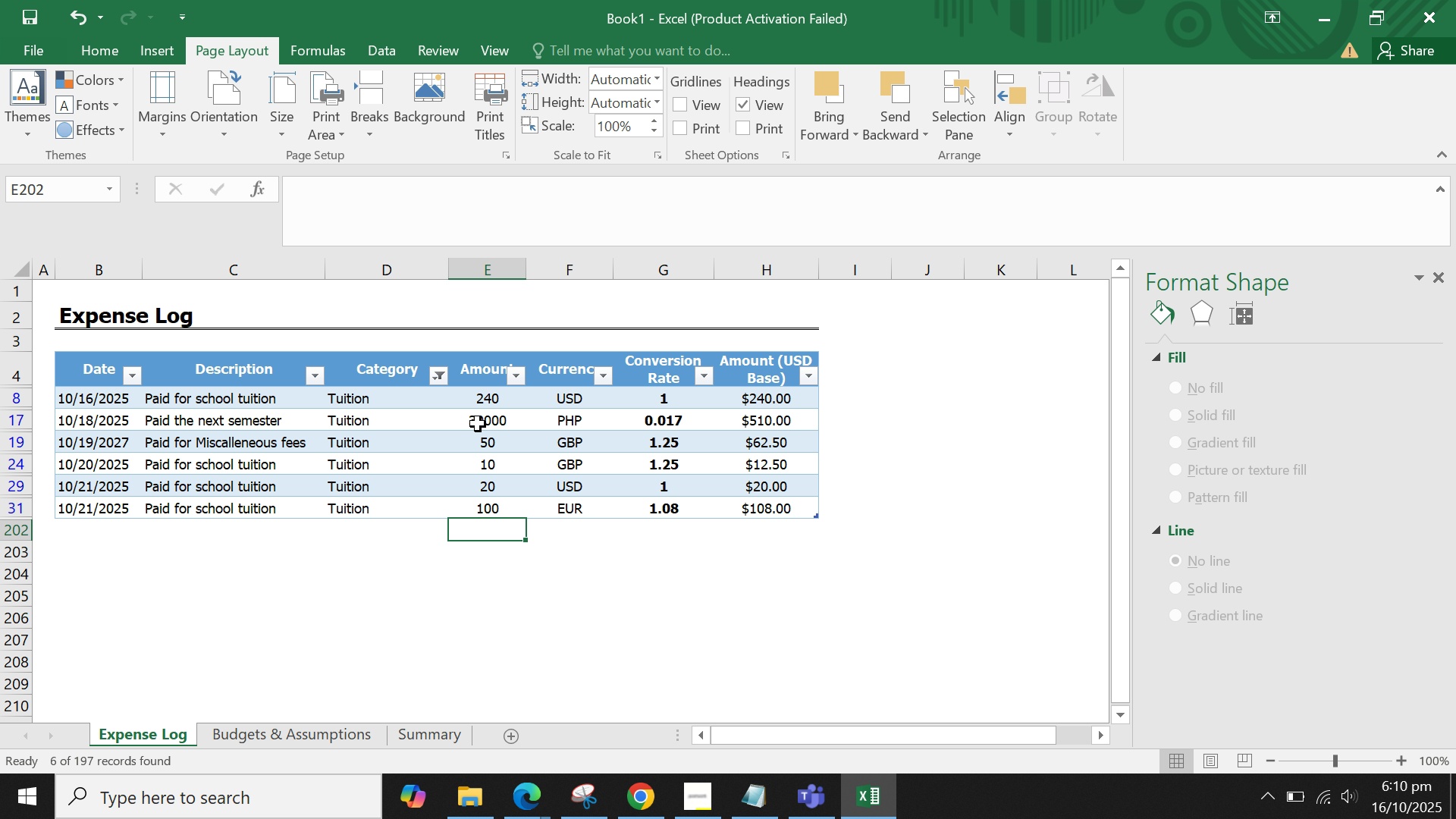 
left_click([481, 419])
 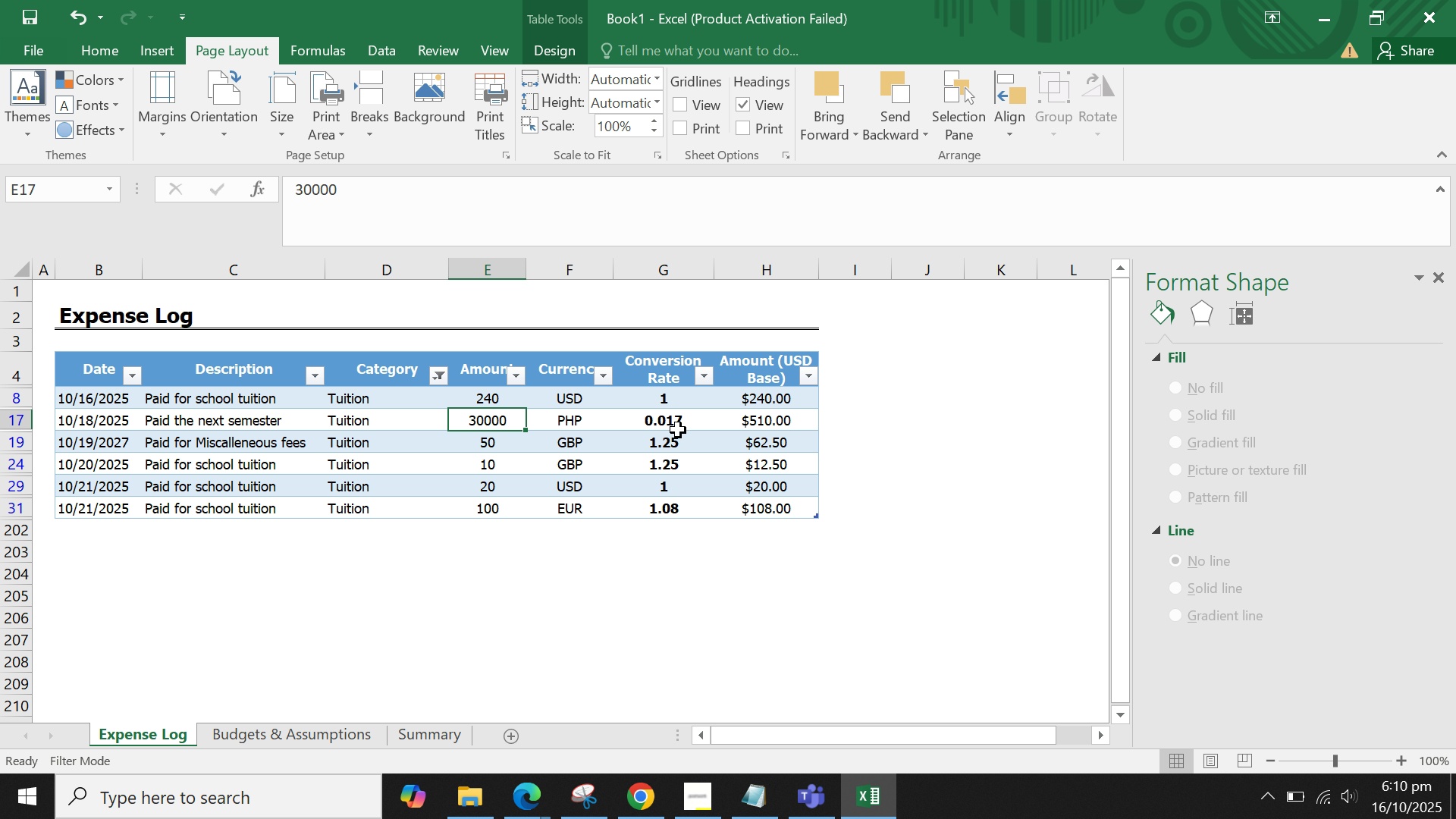 
type(2499)
key(Backspace)
key(Backspace)
key(Backspace)
key(Backspace)
type(10000)
 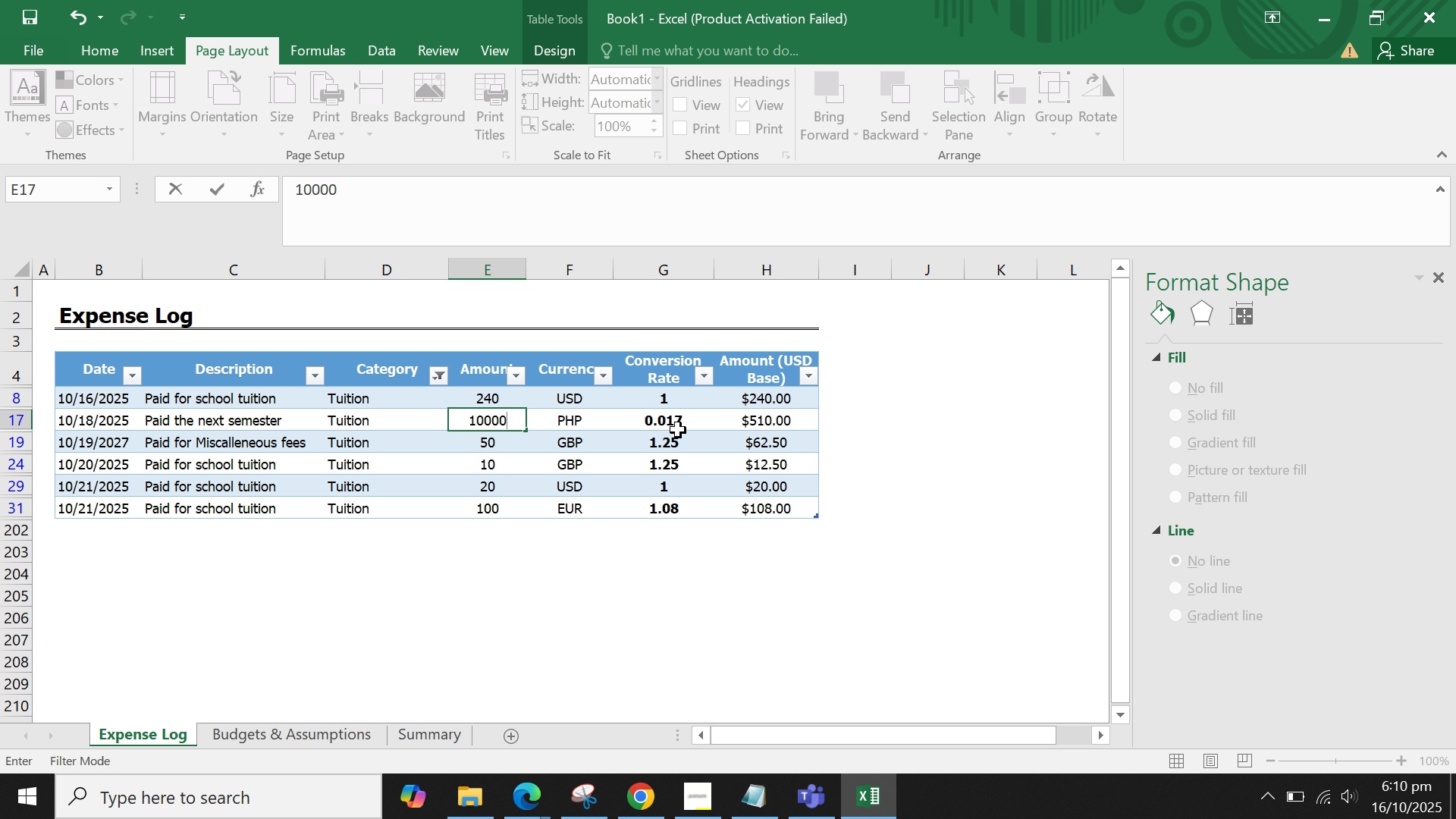 
key(Enter)
 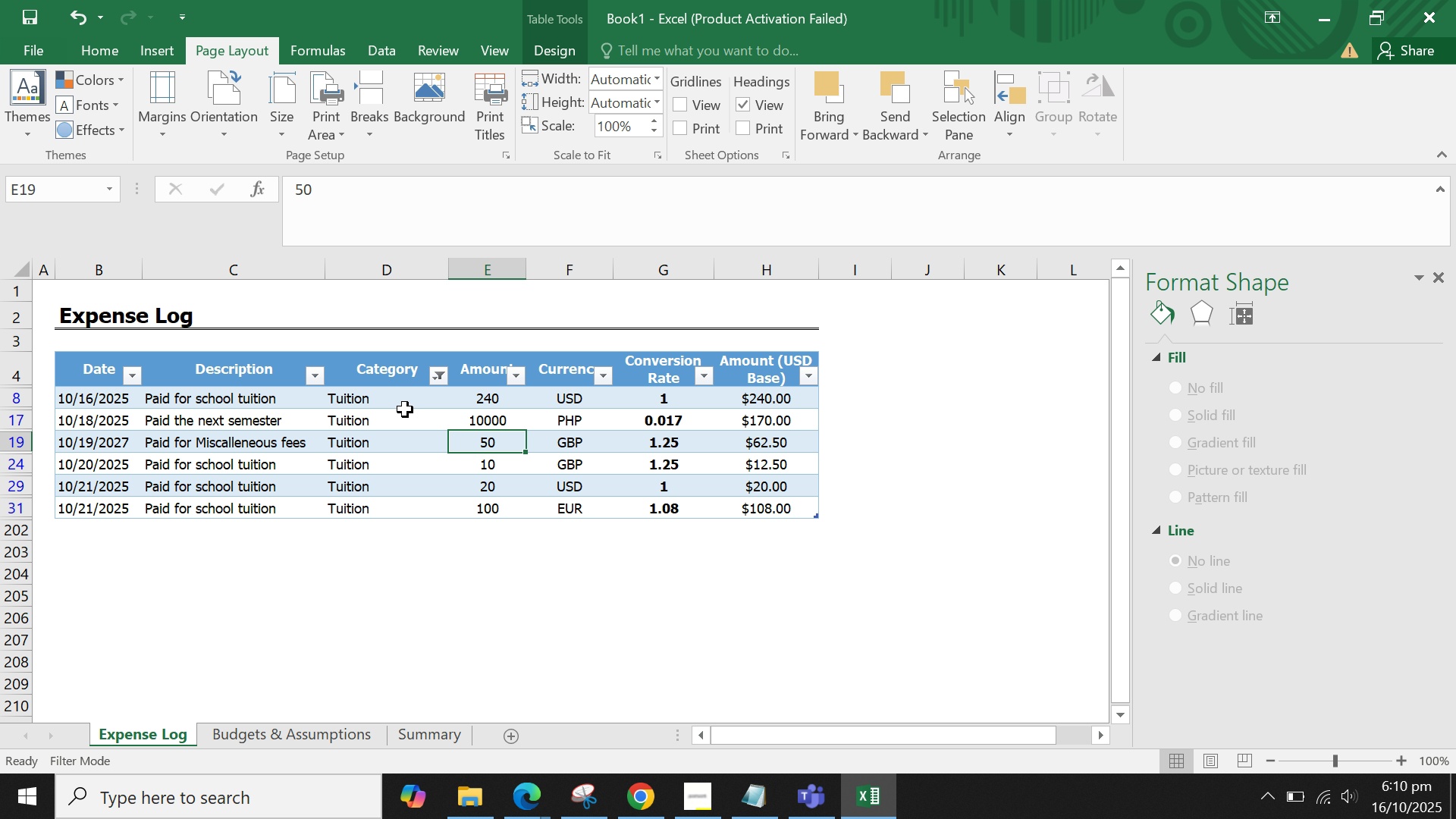 
left_click([394, 420])
 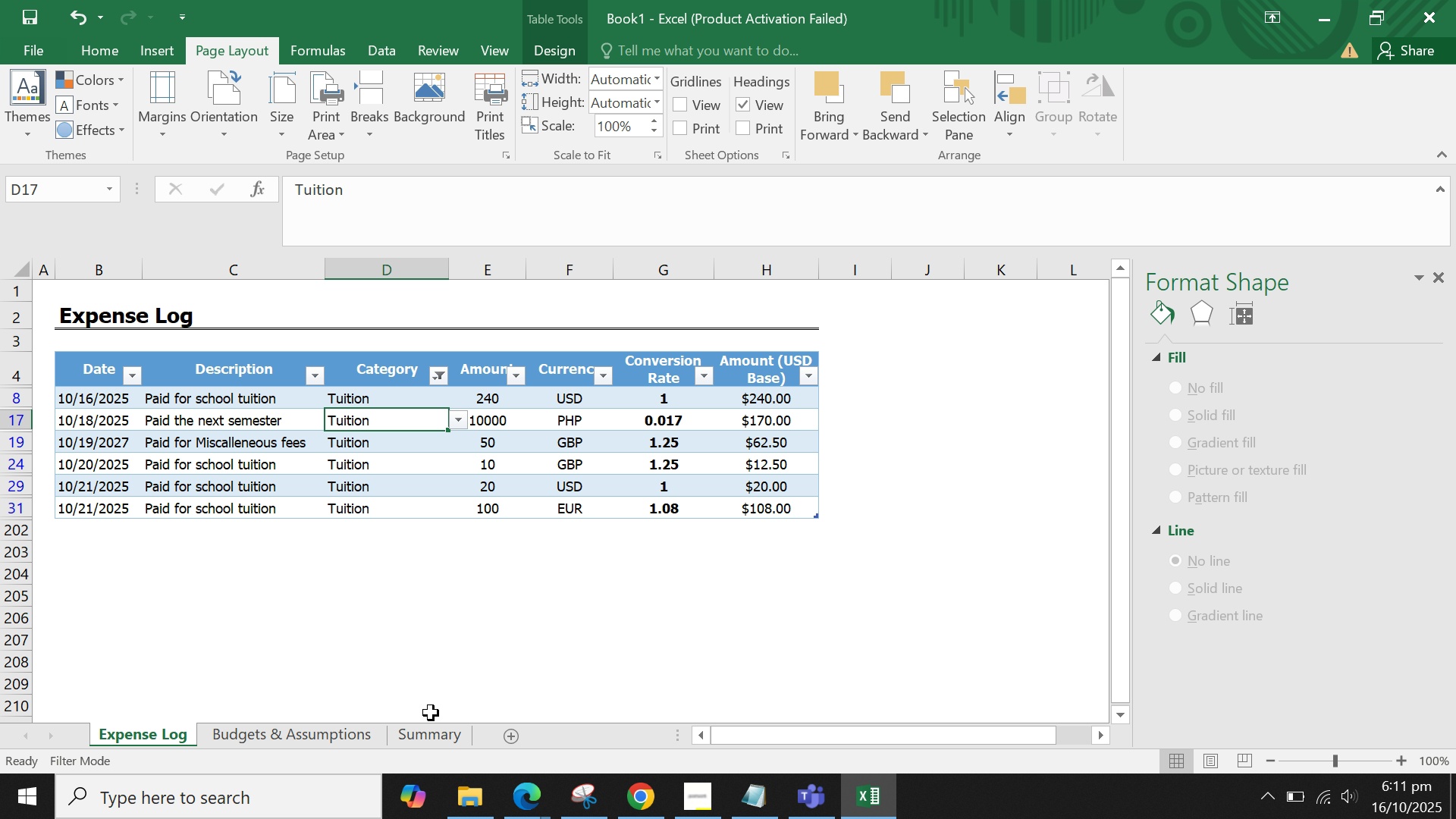 
left_click([423, 728])
 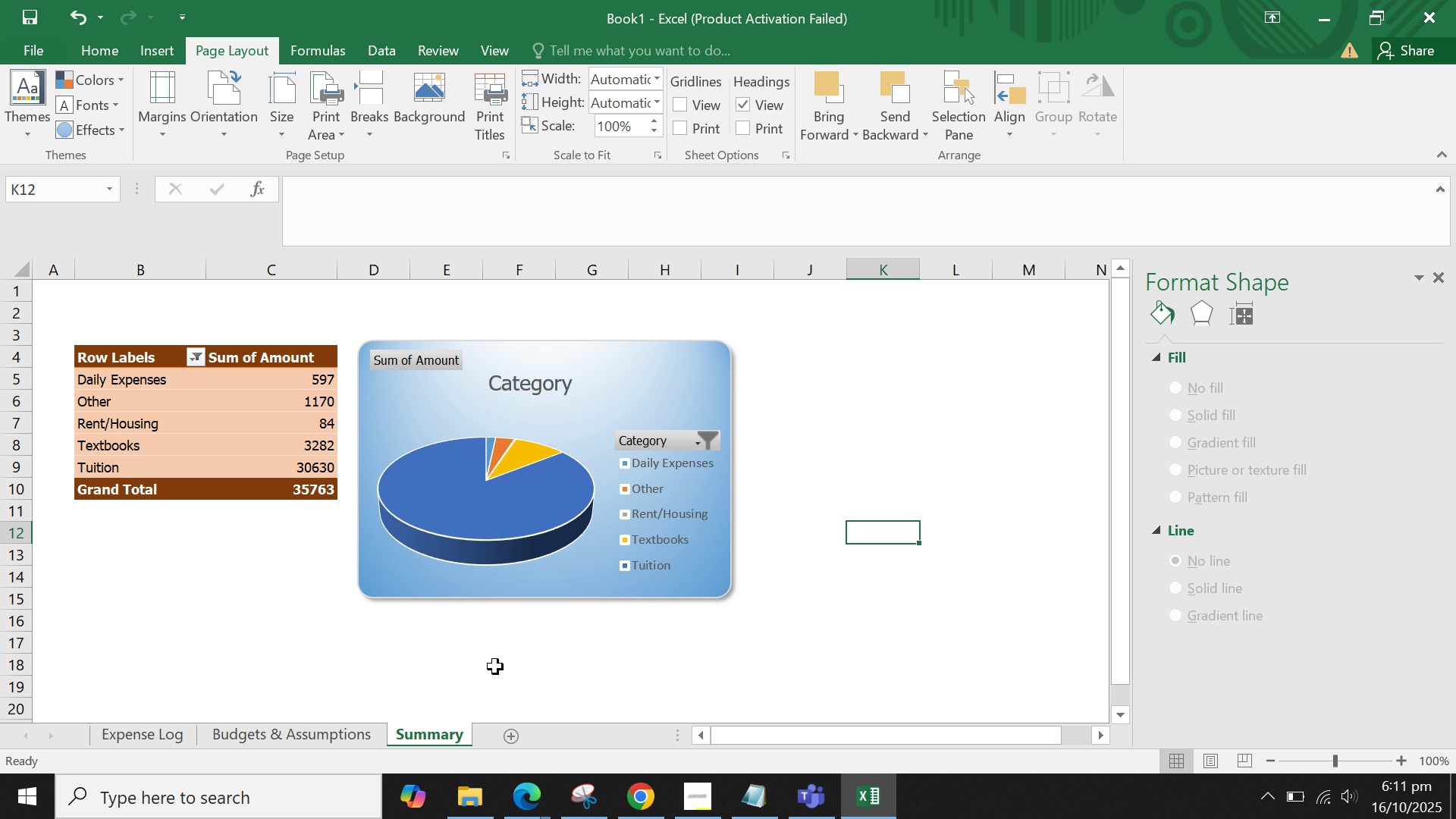 
left_click([495, 667])
 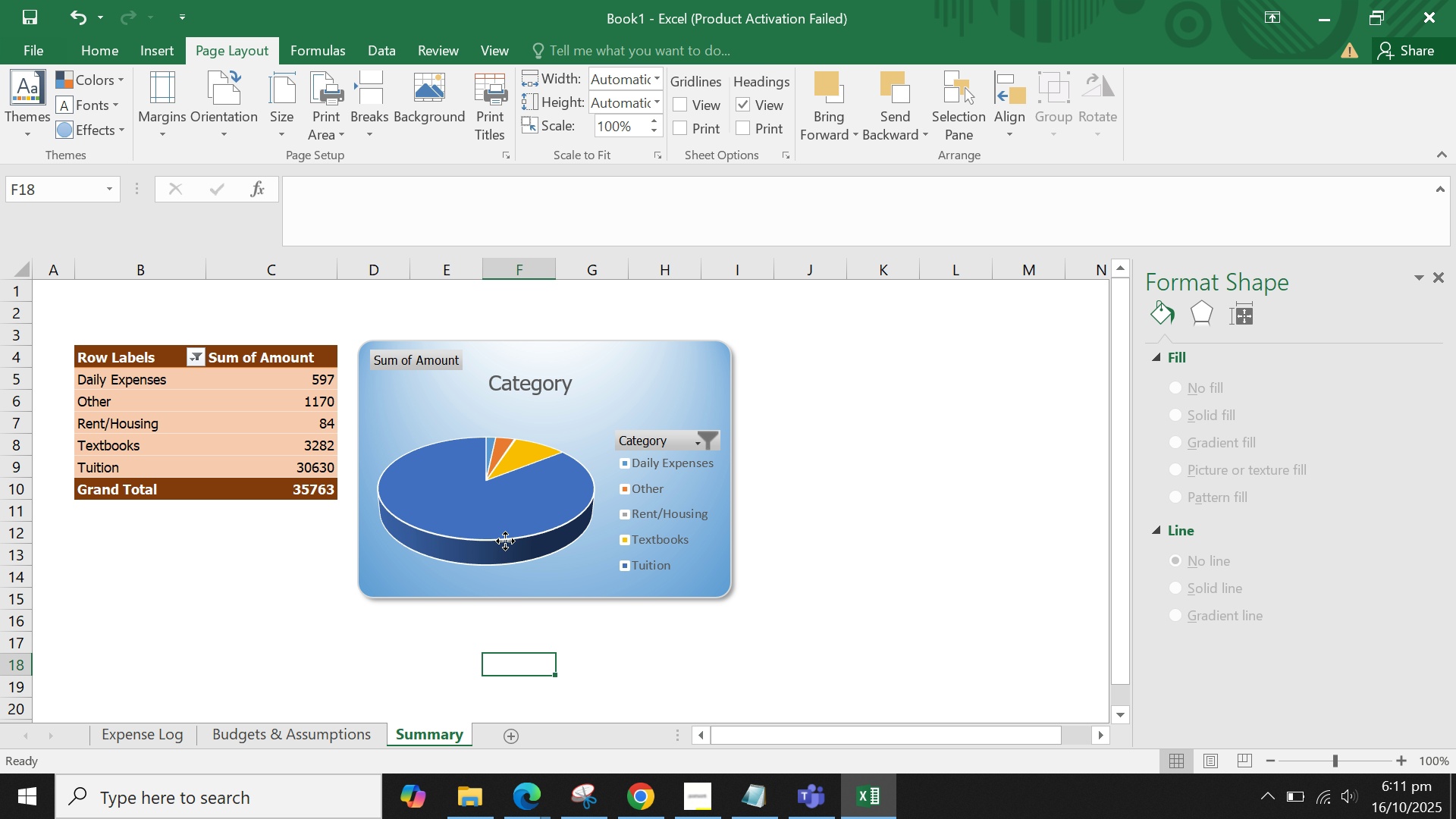 
left_click([505, 541])
 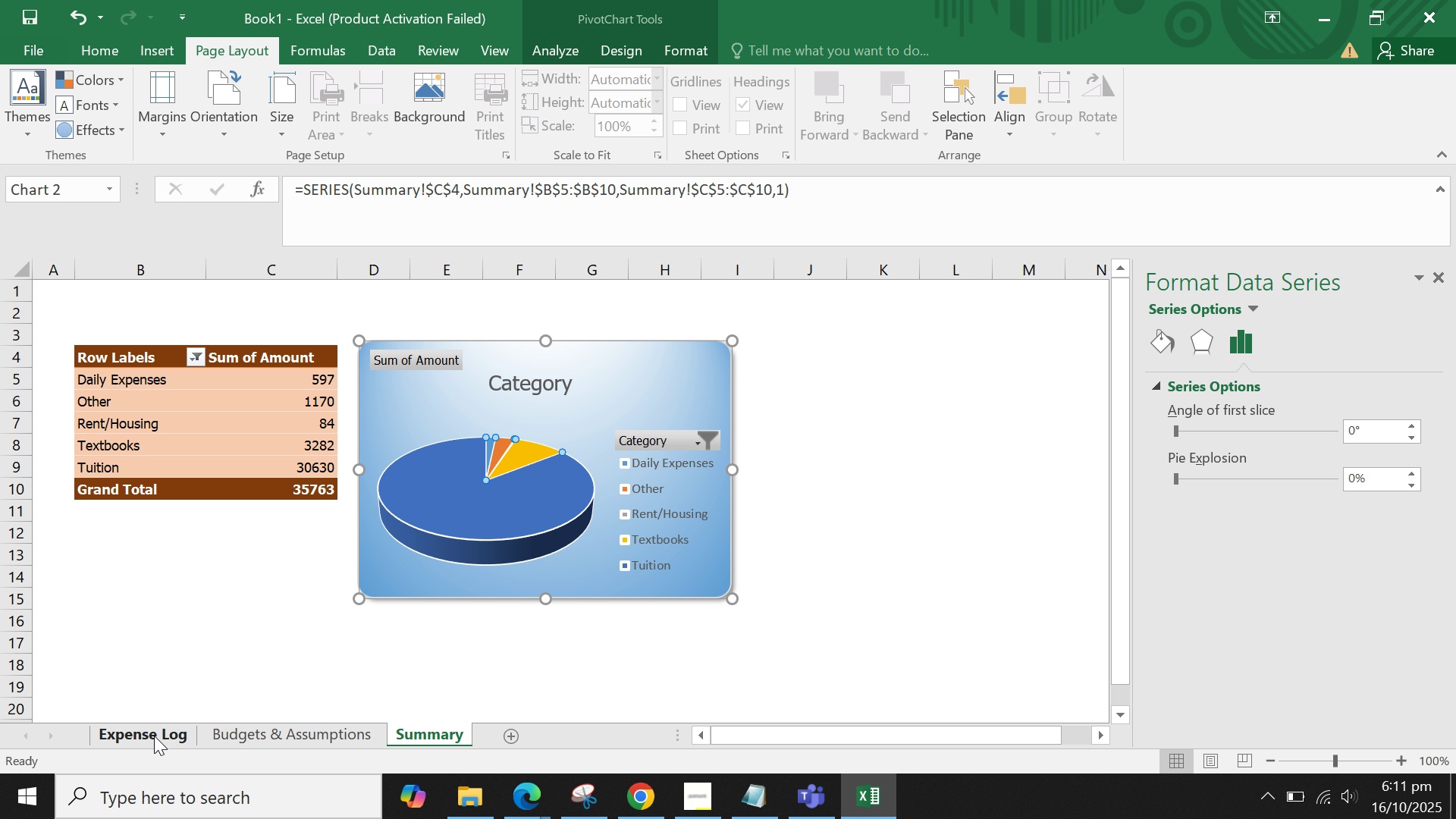 
left_click([154, 736])
 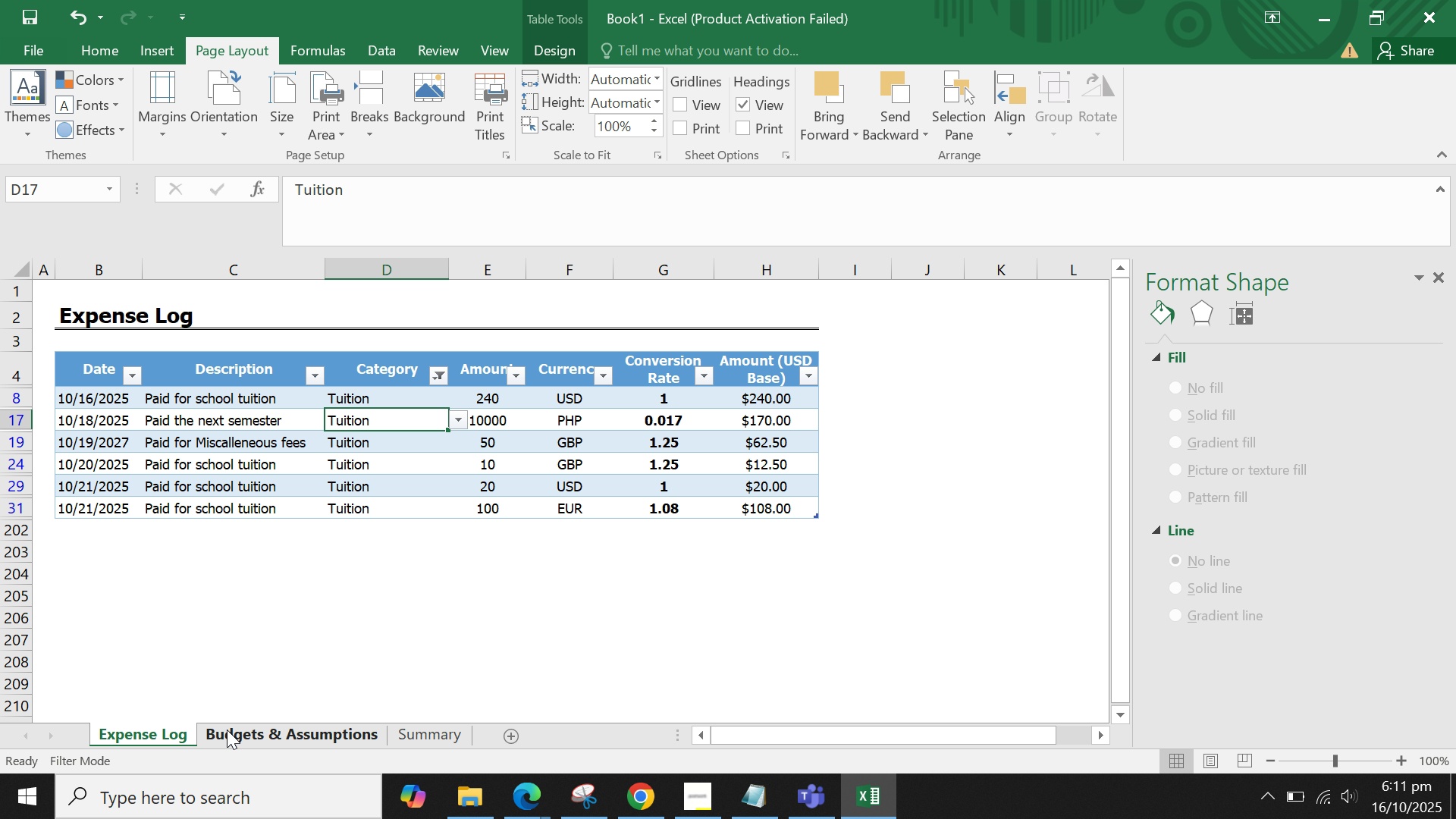 
left_click([261, 610])
 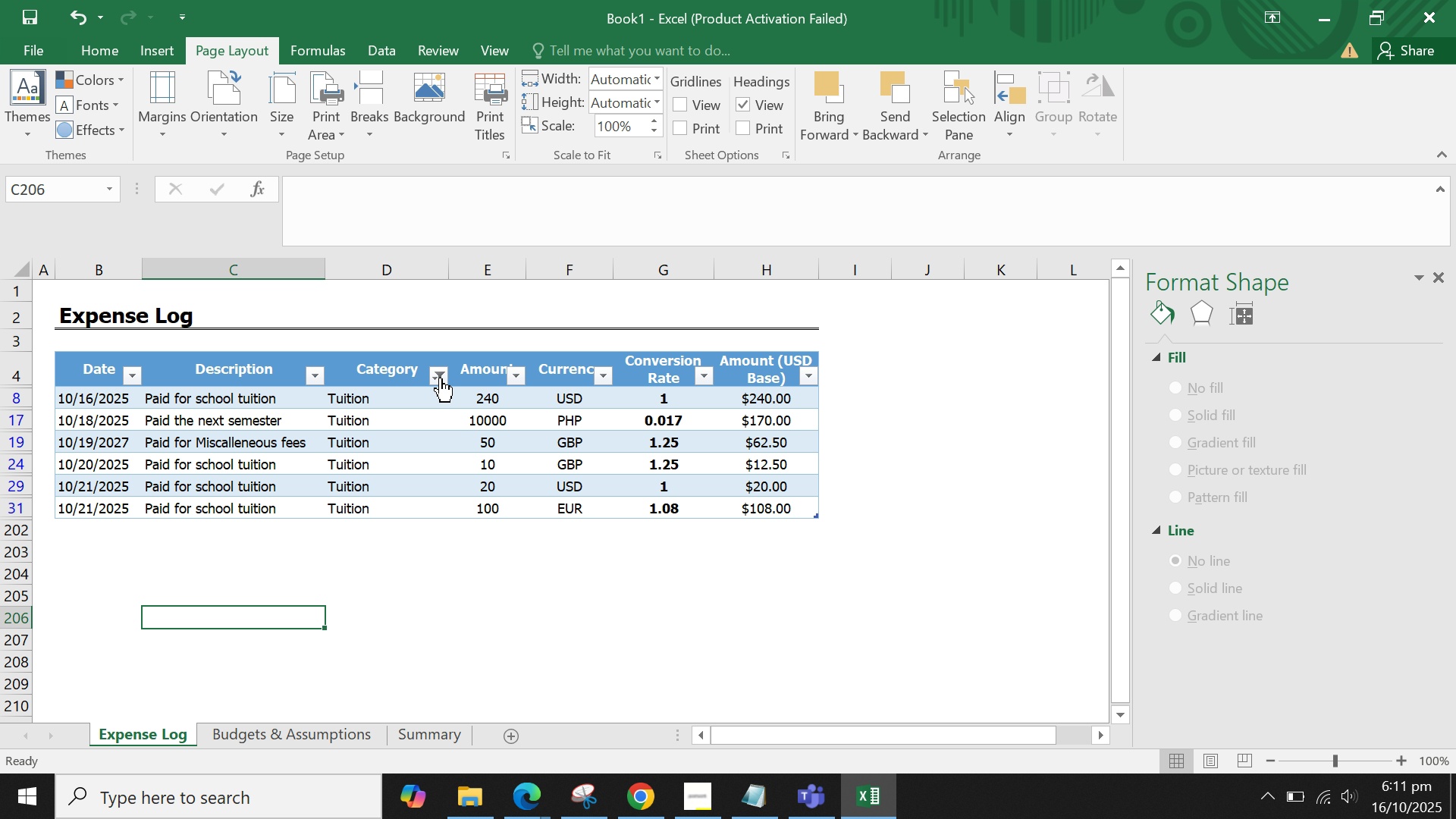 
left_click([440, 375])
 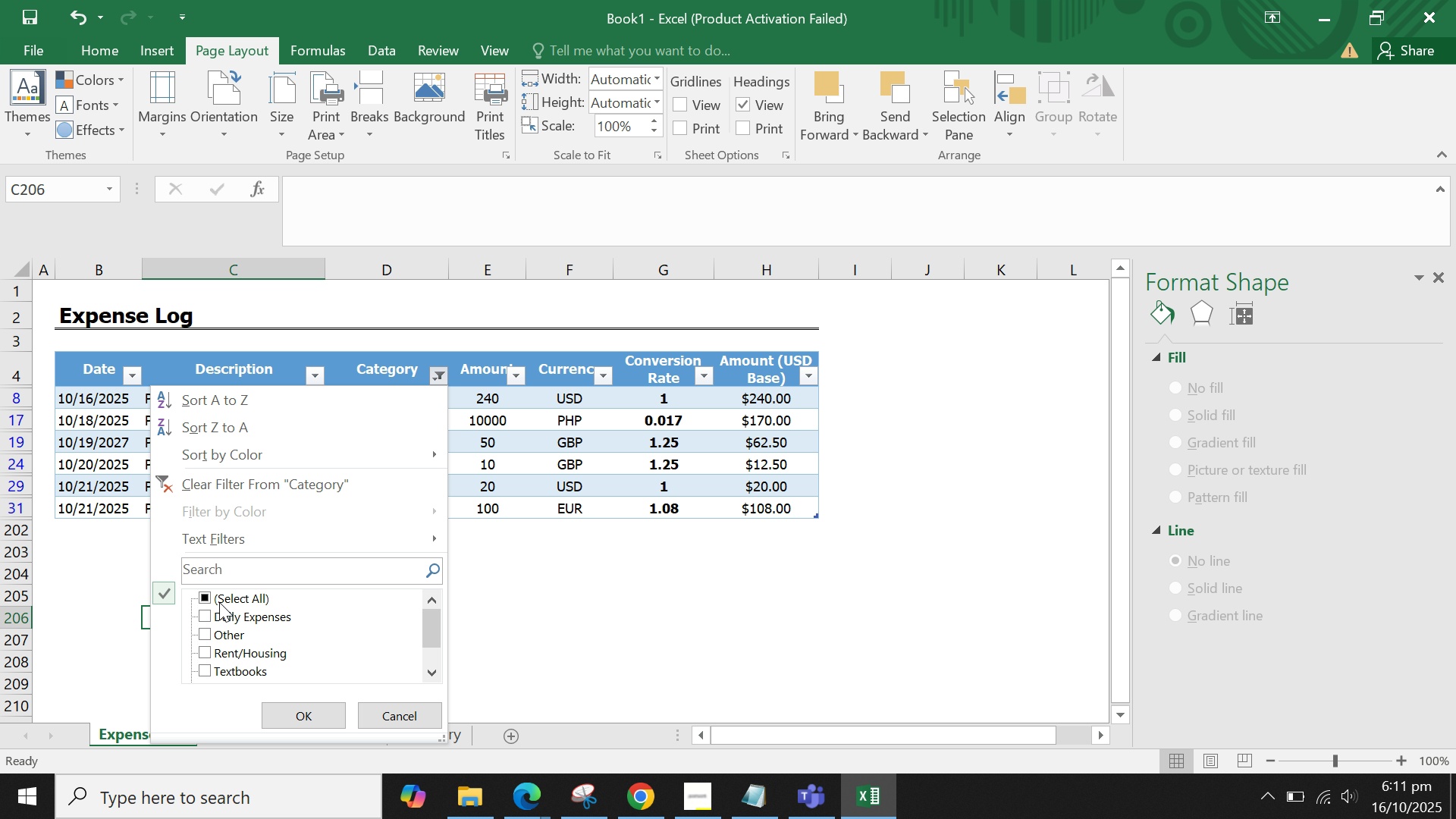 
left_click([218, 593])
 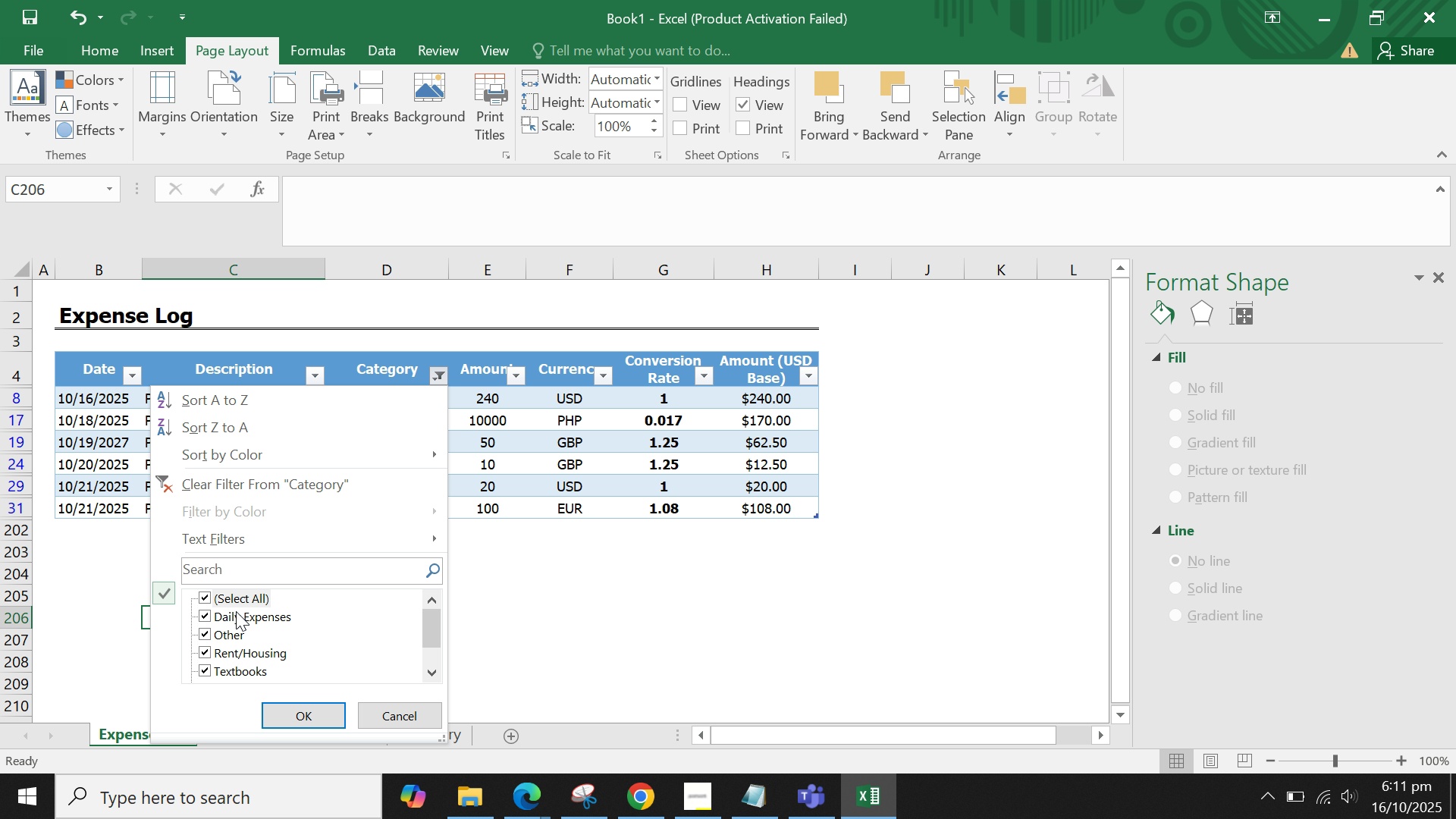 
left_click([235, 598])
 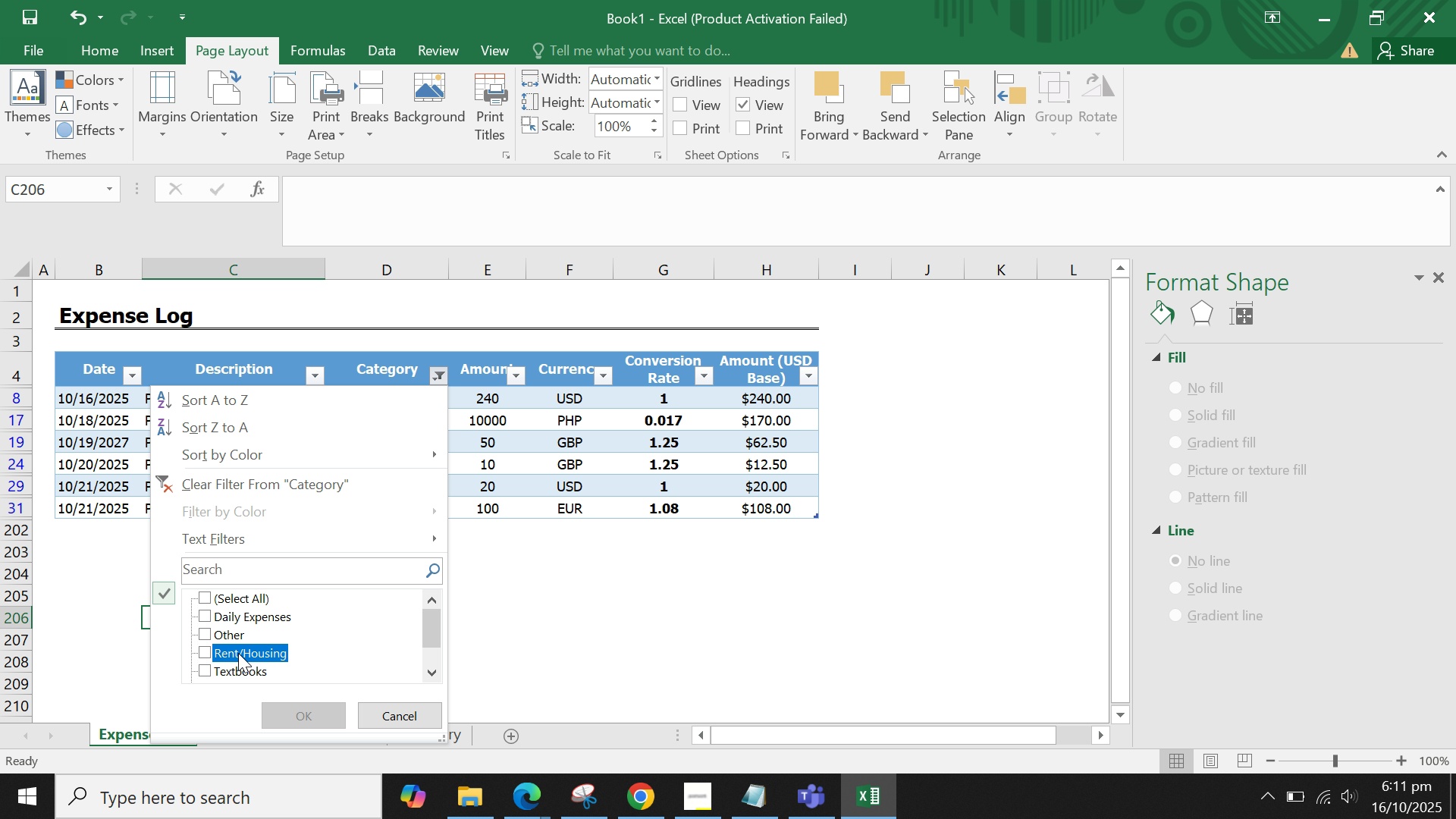 
left_click([238, 653])
 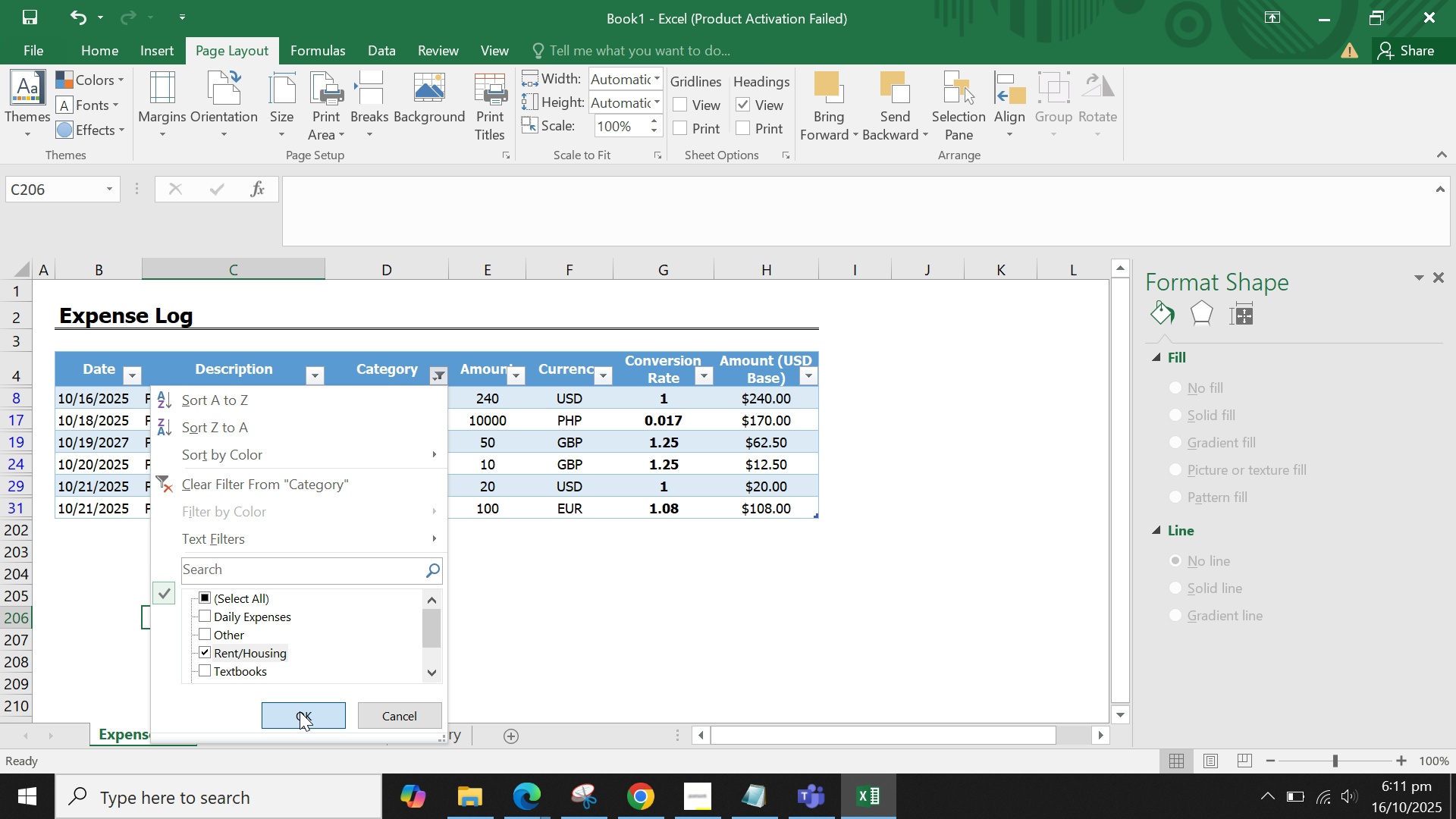 
left_click([300, 711])
 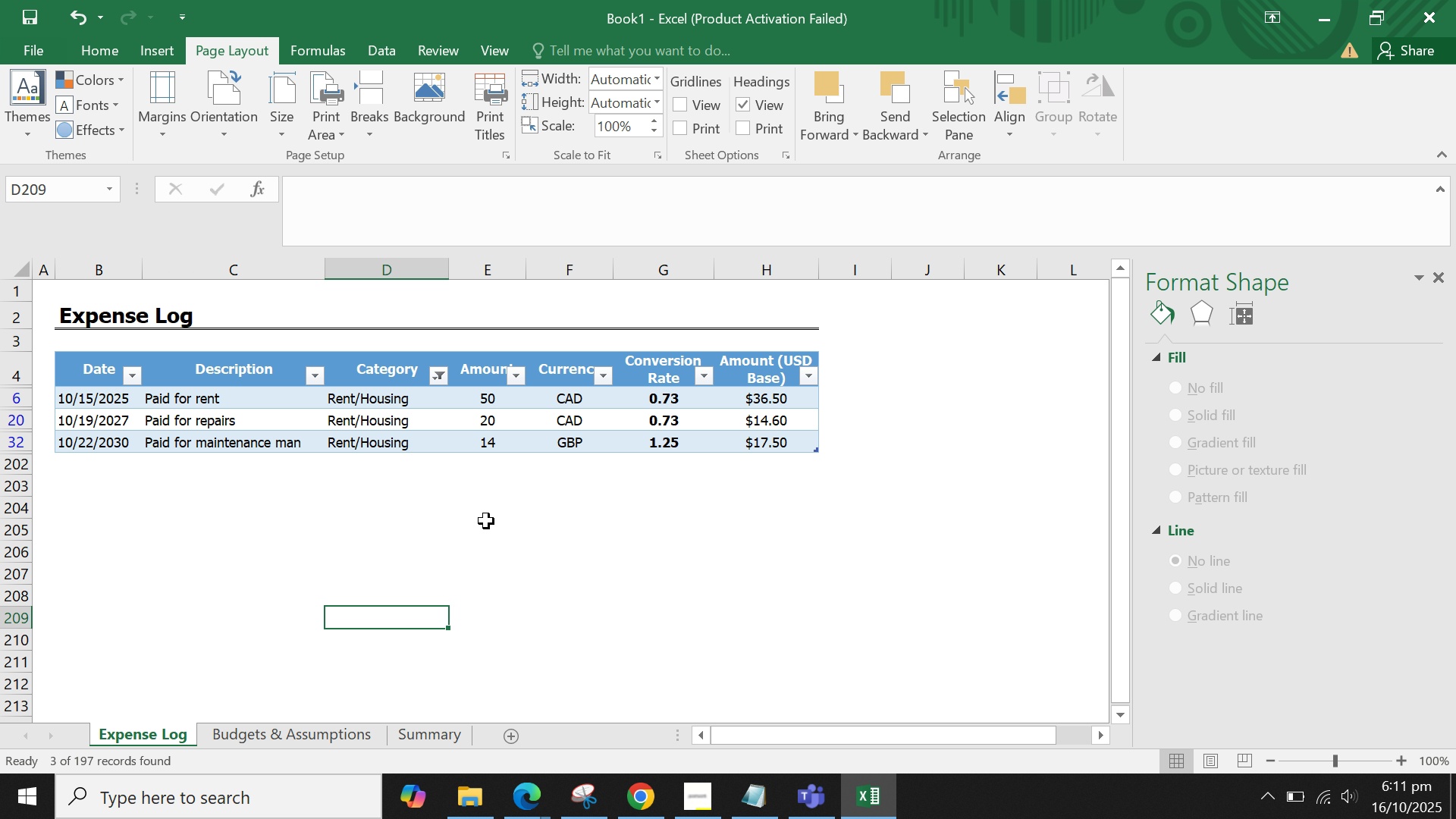 
double_click([488, 513])
 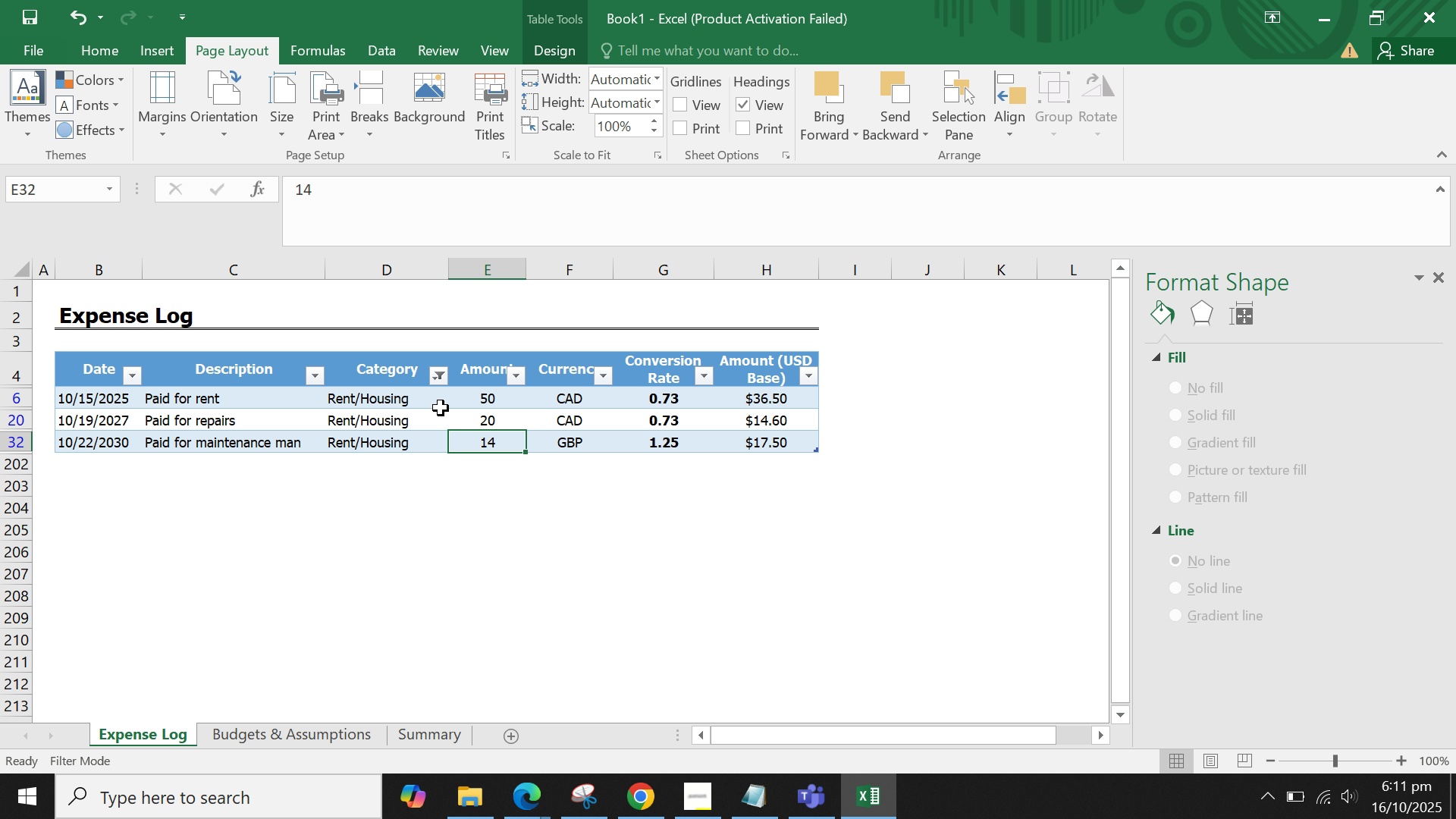 
triple_click([441, 408])
 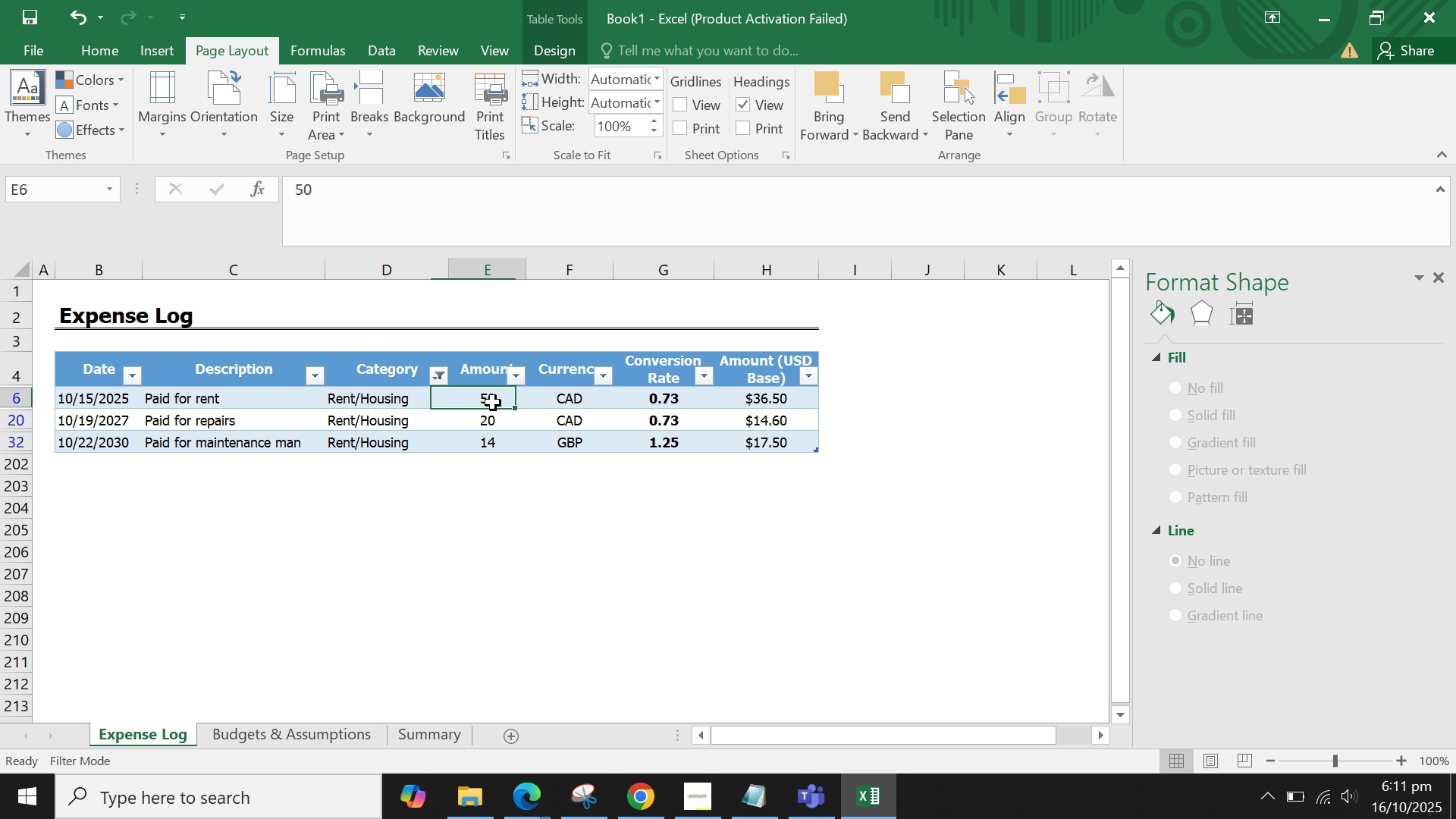 
left_click([493, 403])
 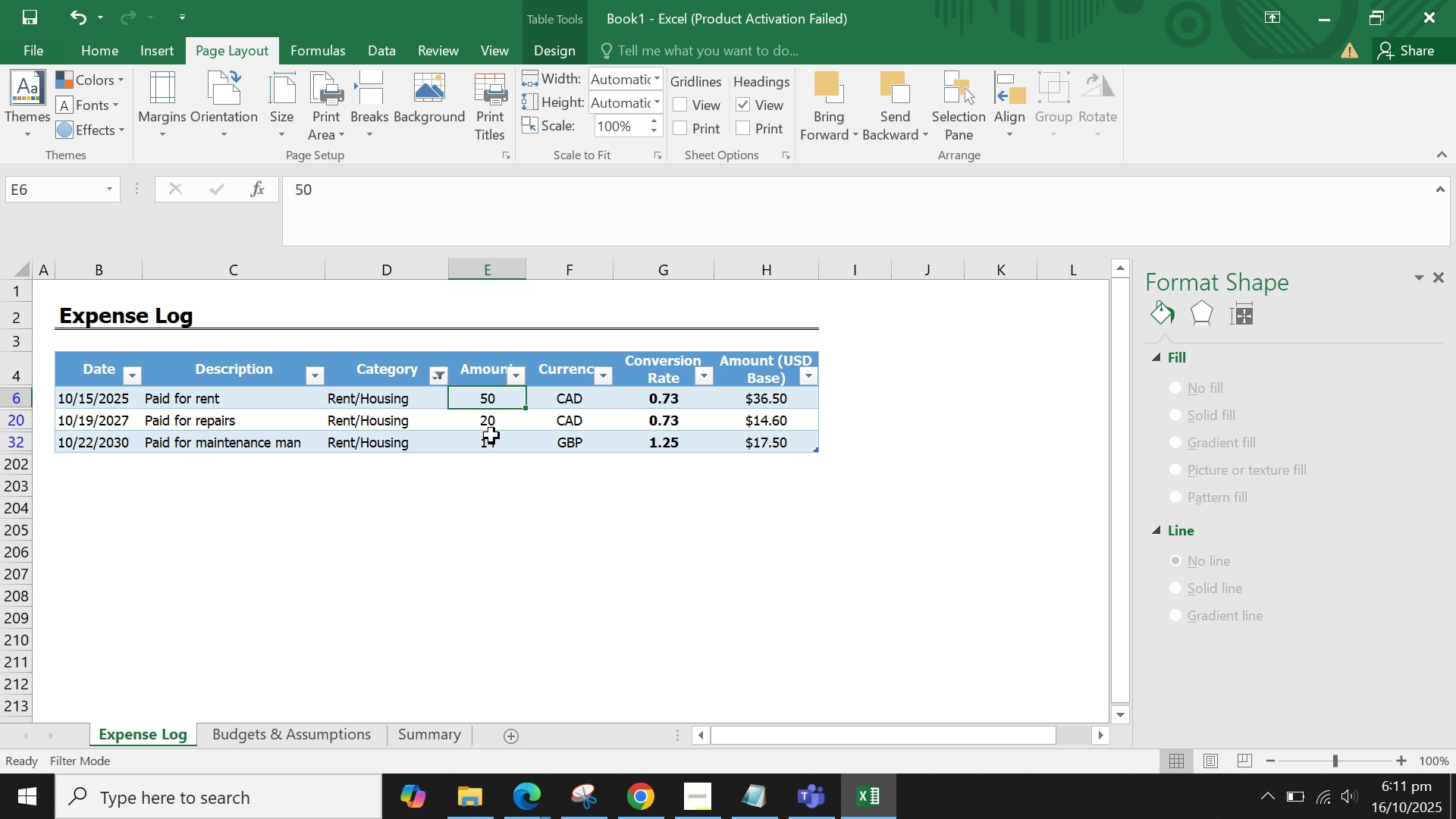 
left_click([491, 438])
 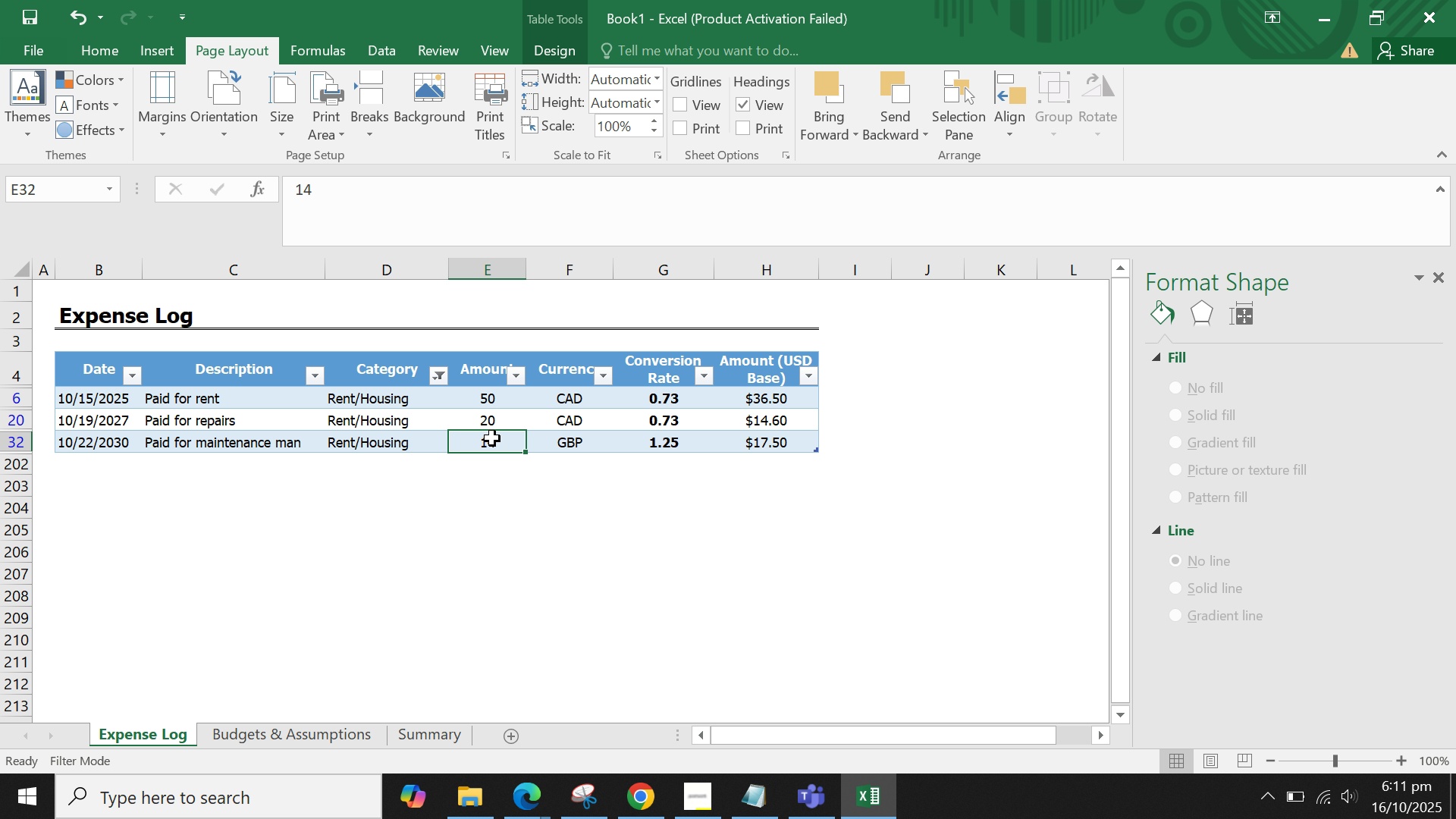 
left_click([492, 400])
 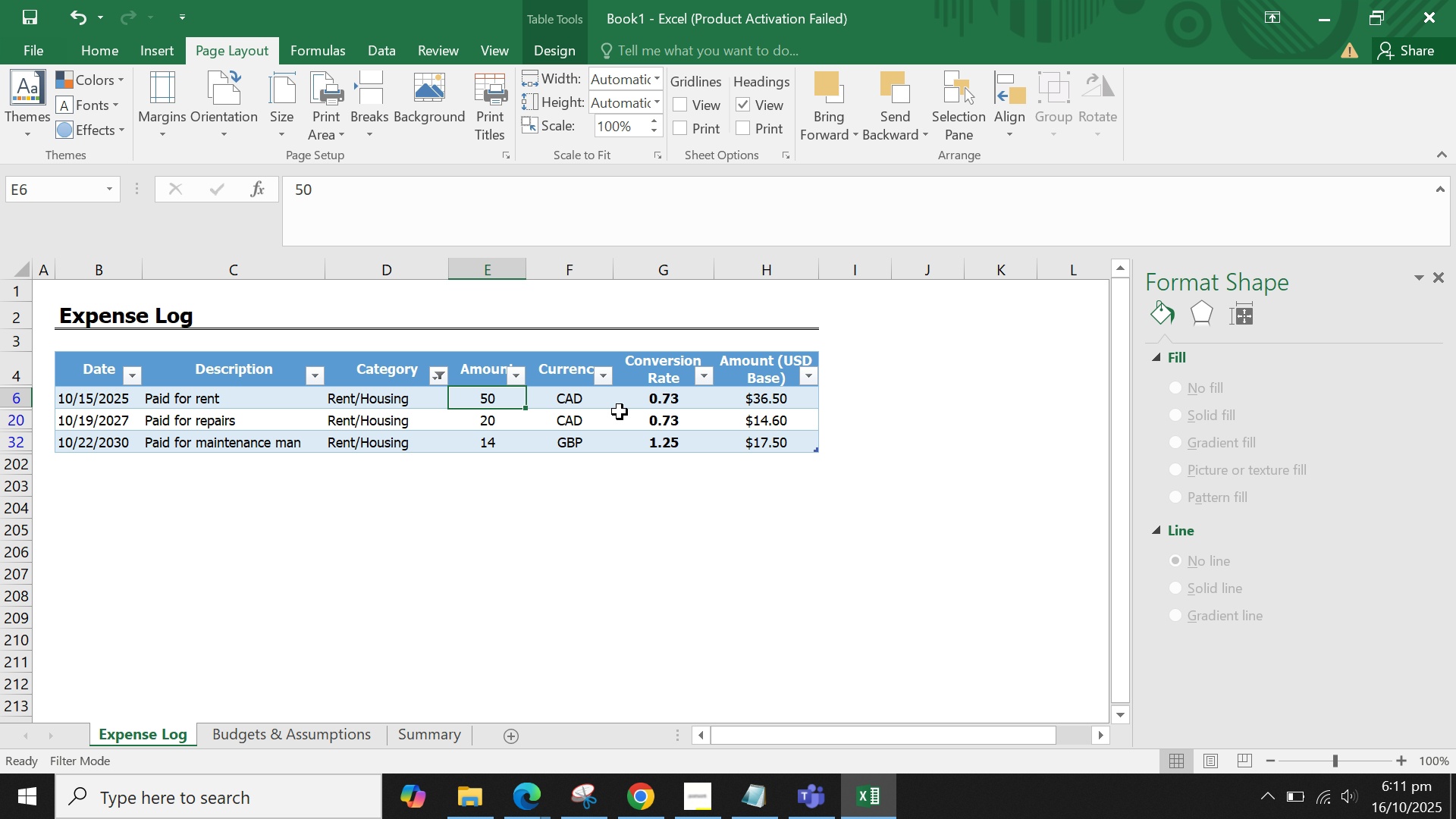 
left_click([602, 400])
 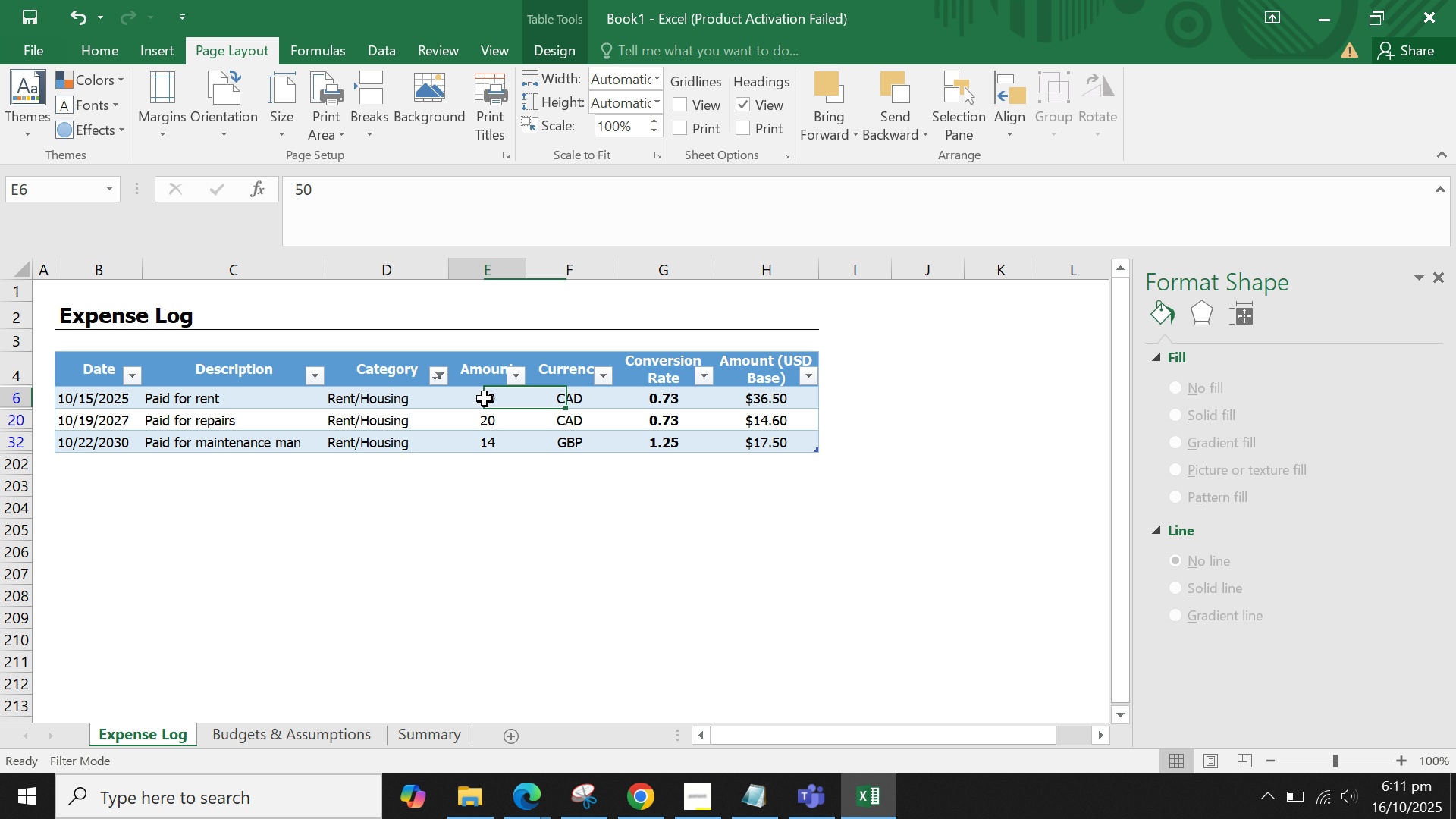 
left_click([485, 399])
 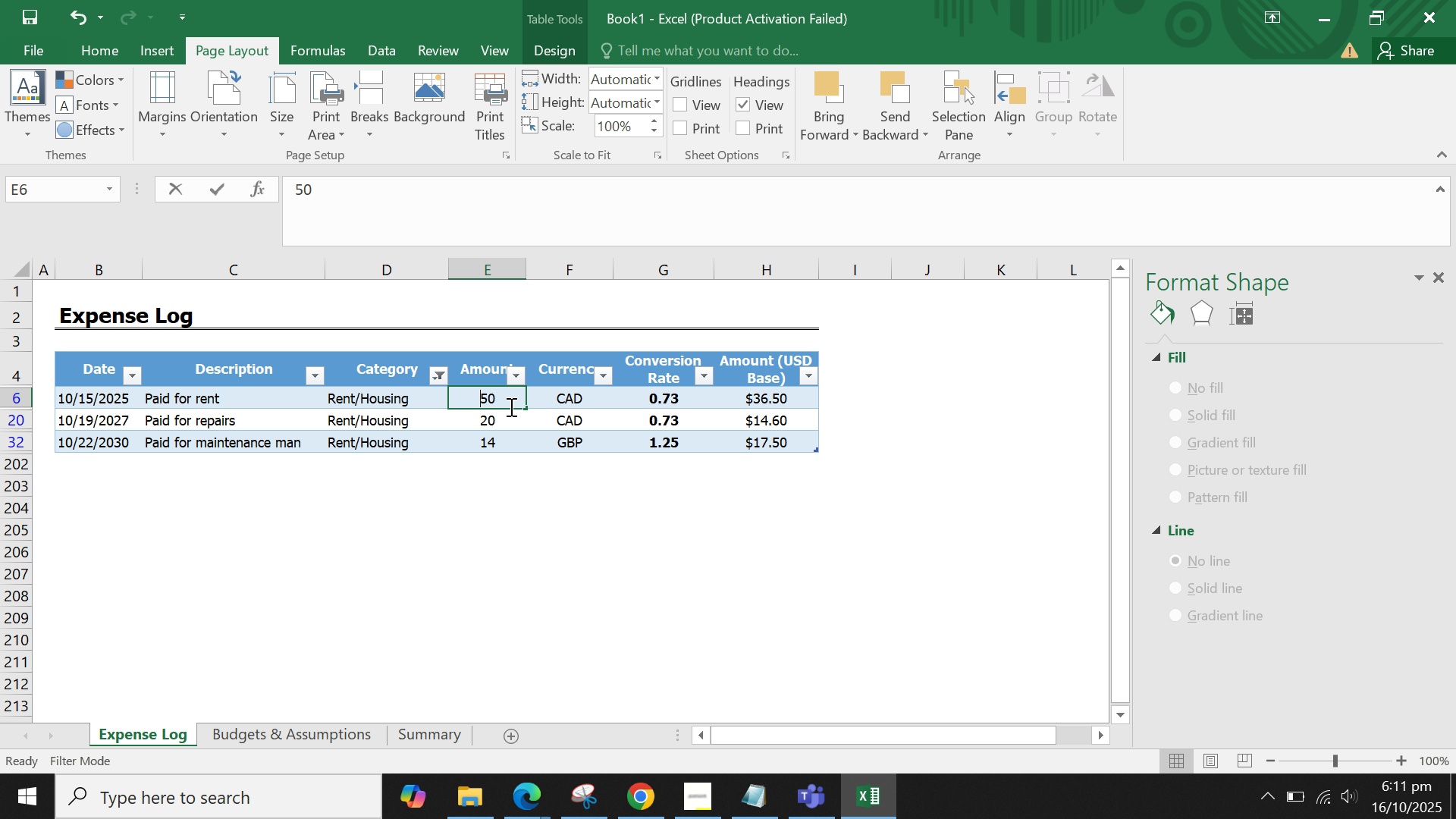 
type(500)
 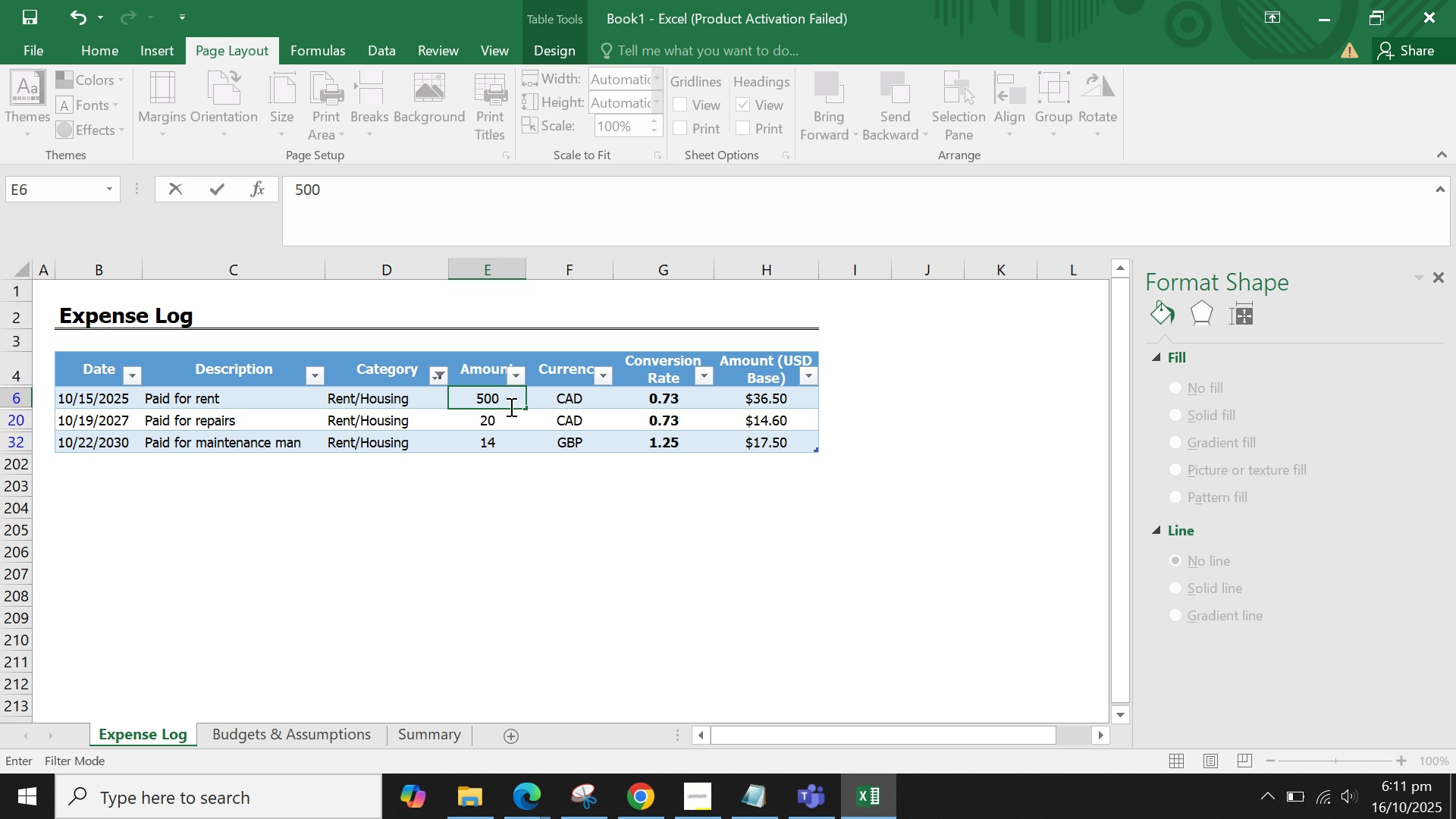 
key(Enter)
 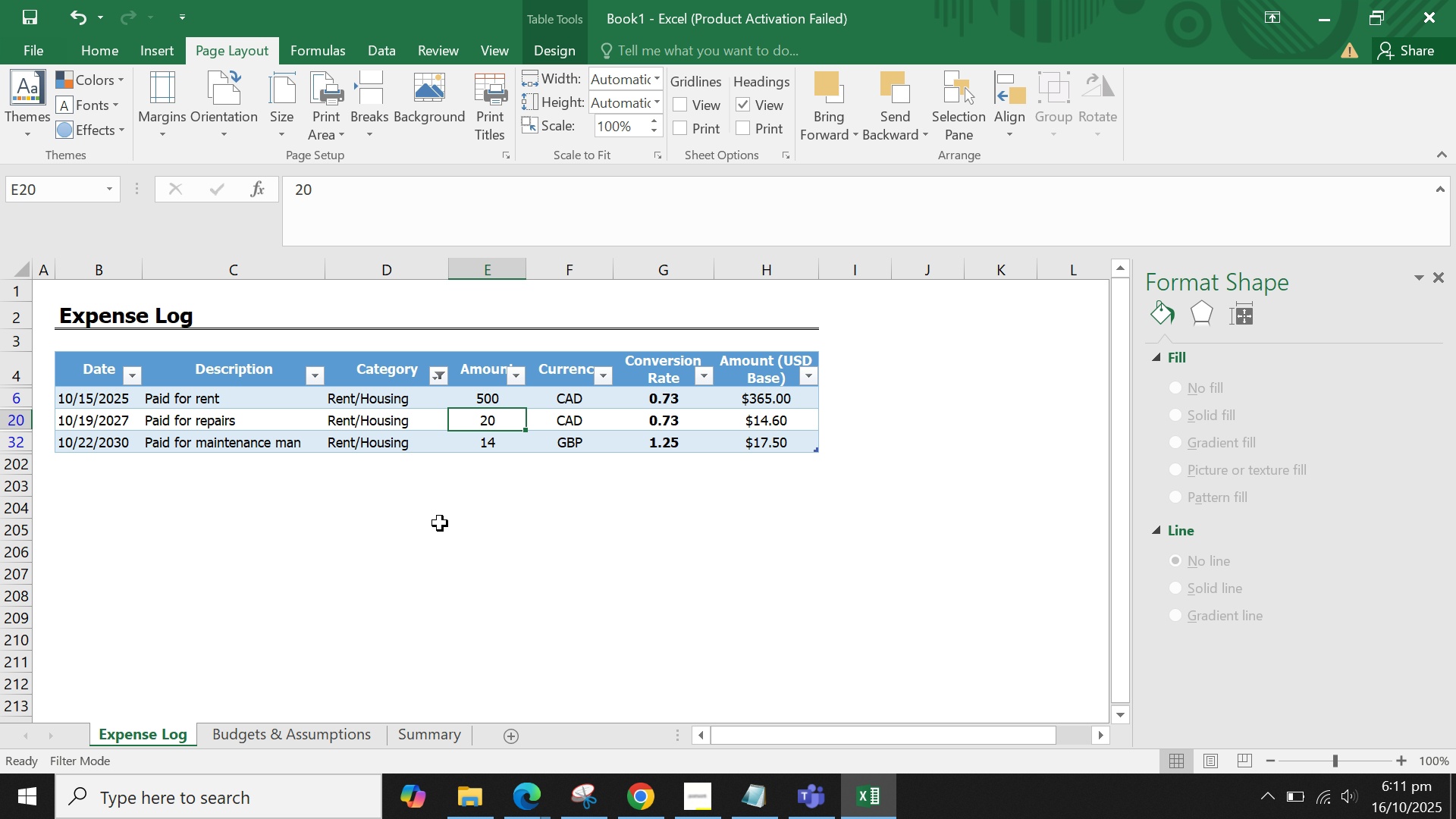 
left_click([438, 535])
 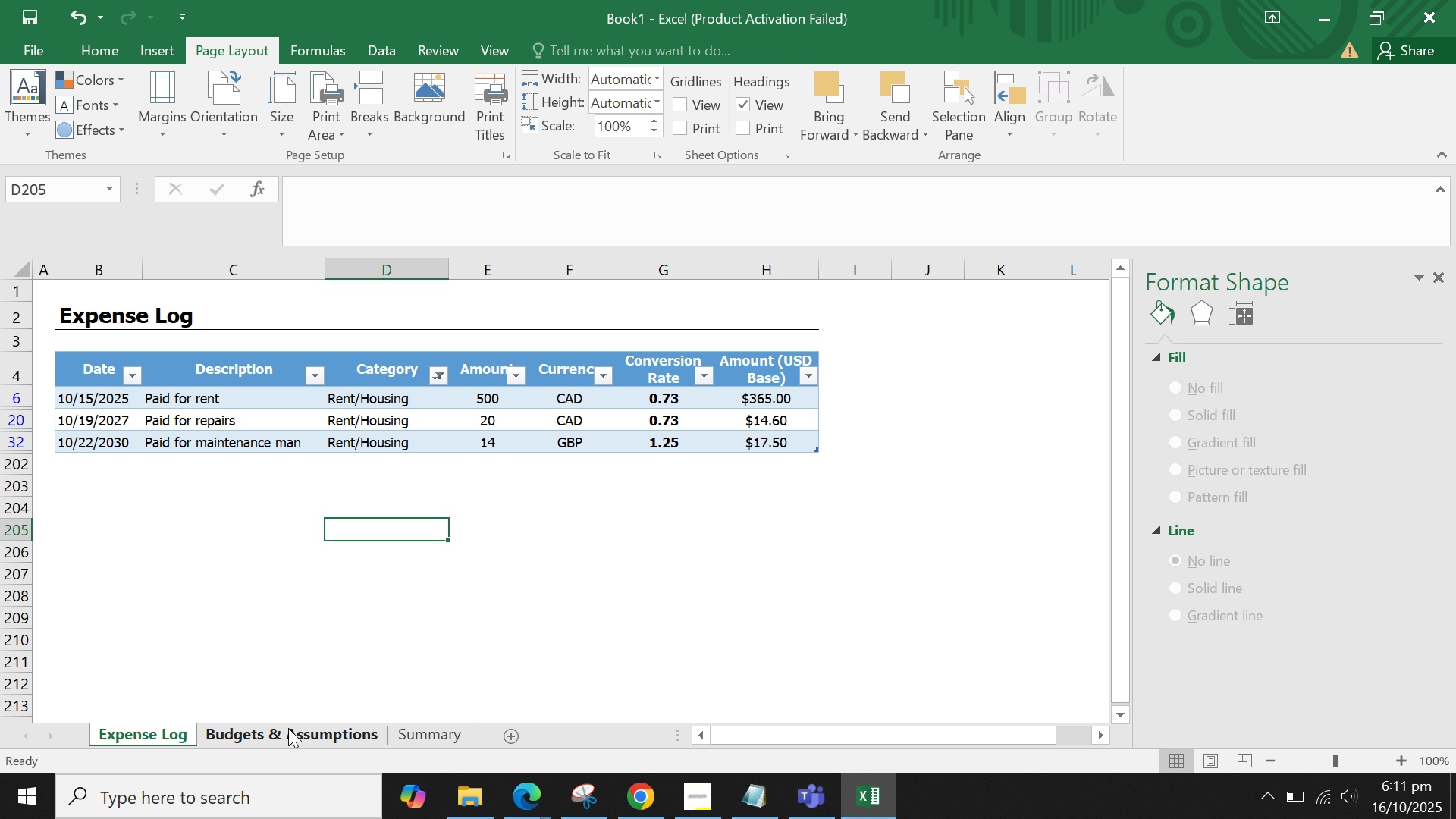 
left_click([288, 728])
 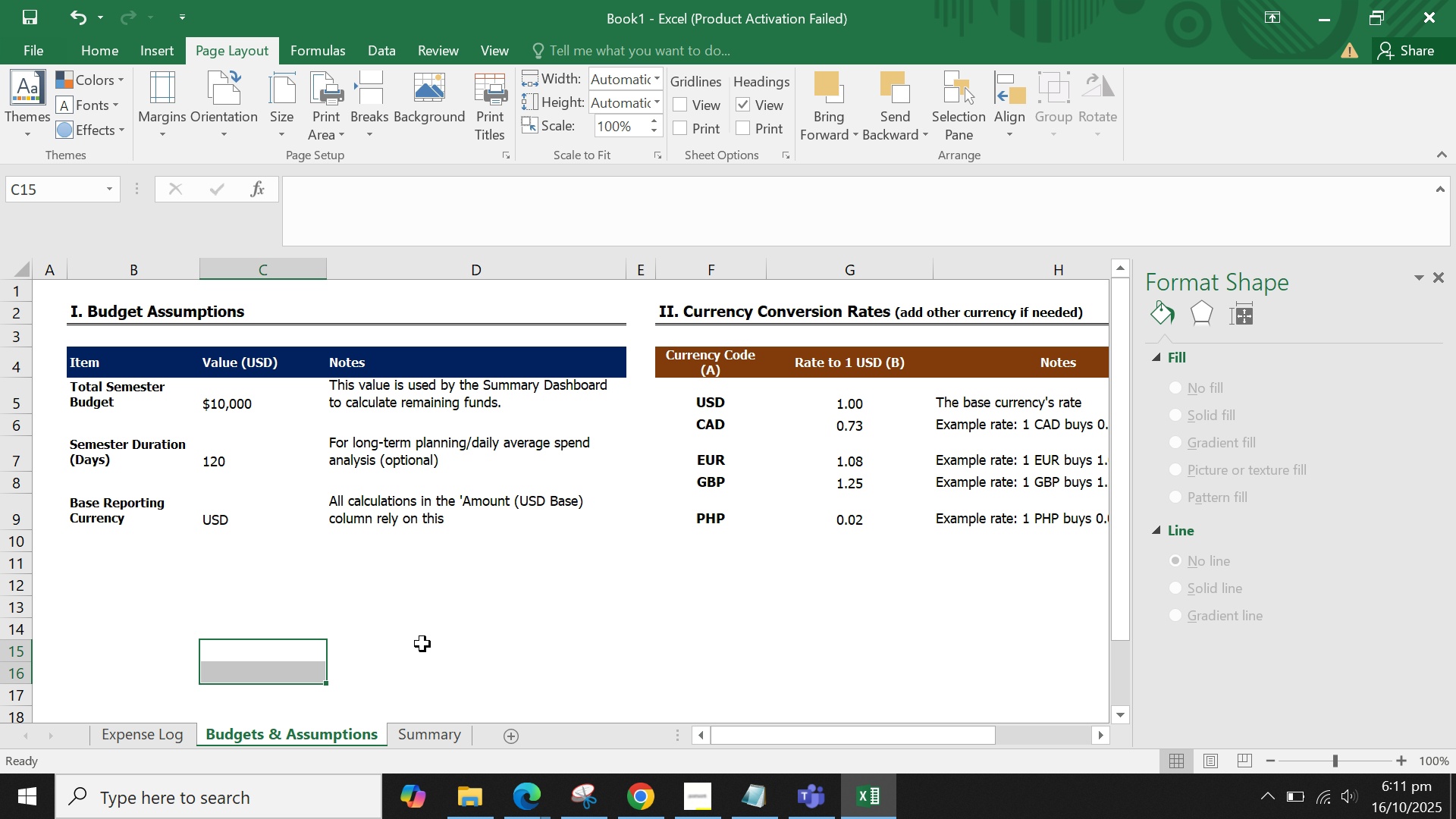 
left_click([422, 643])
 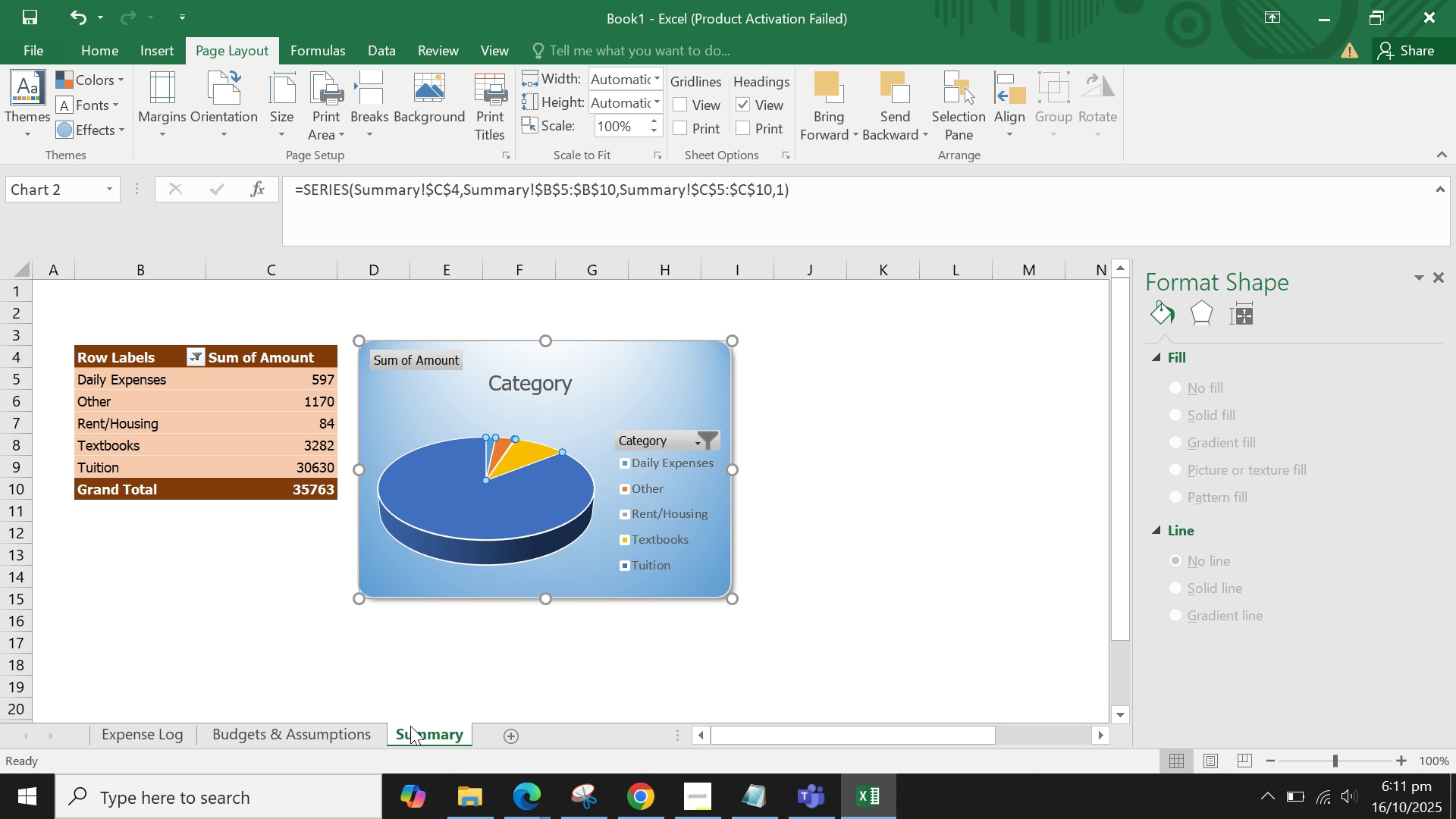 
left_click([410, 726])
 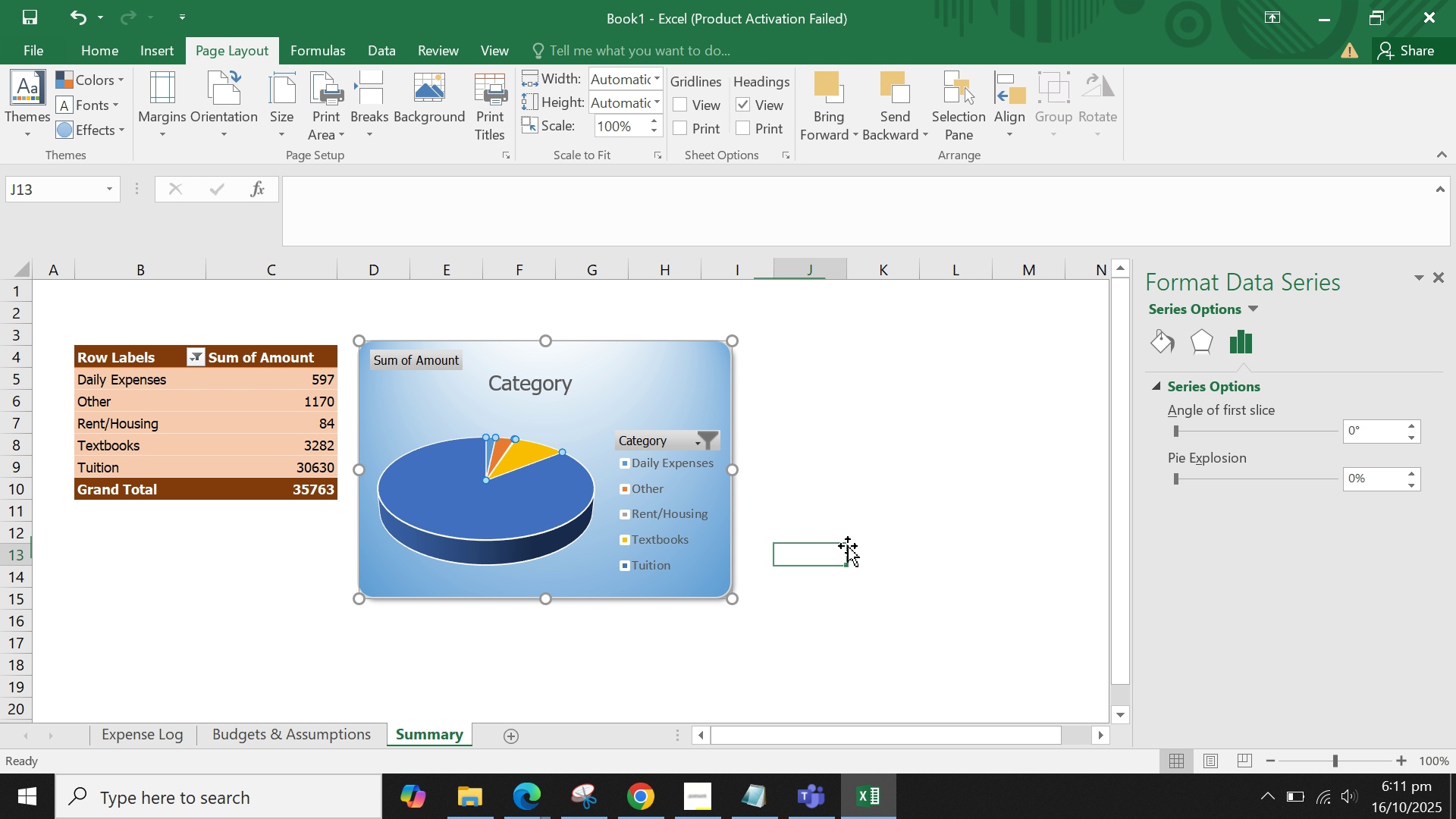 
double_click([853, 526])
 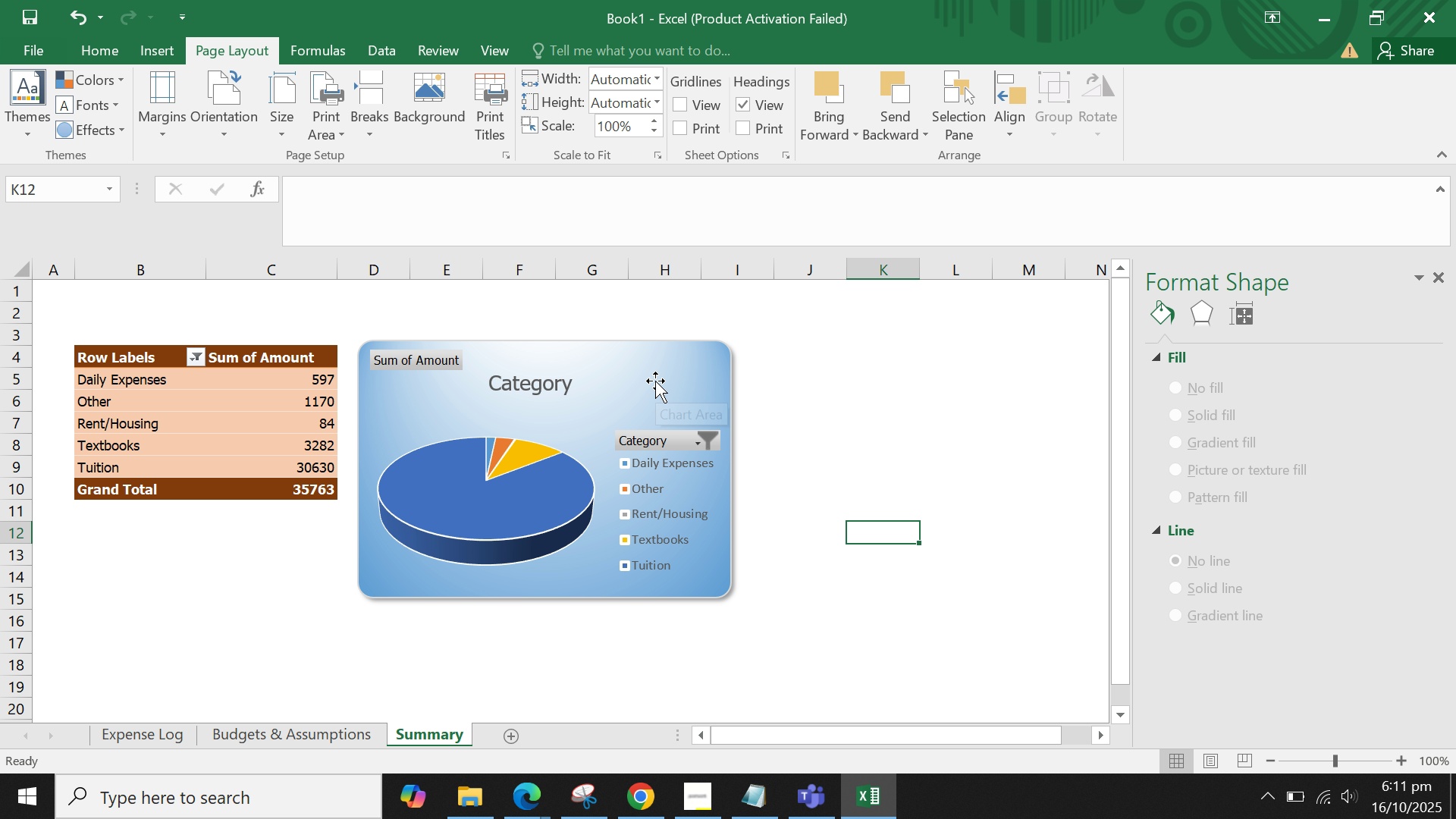 
left_click([655, 381])
 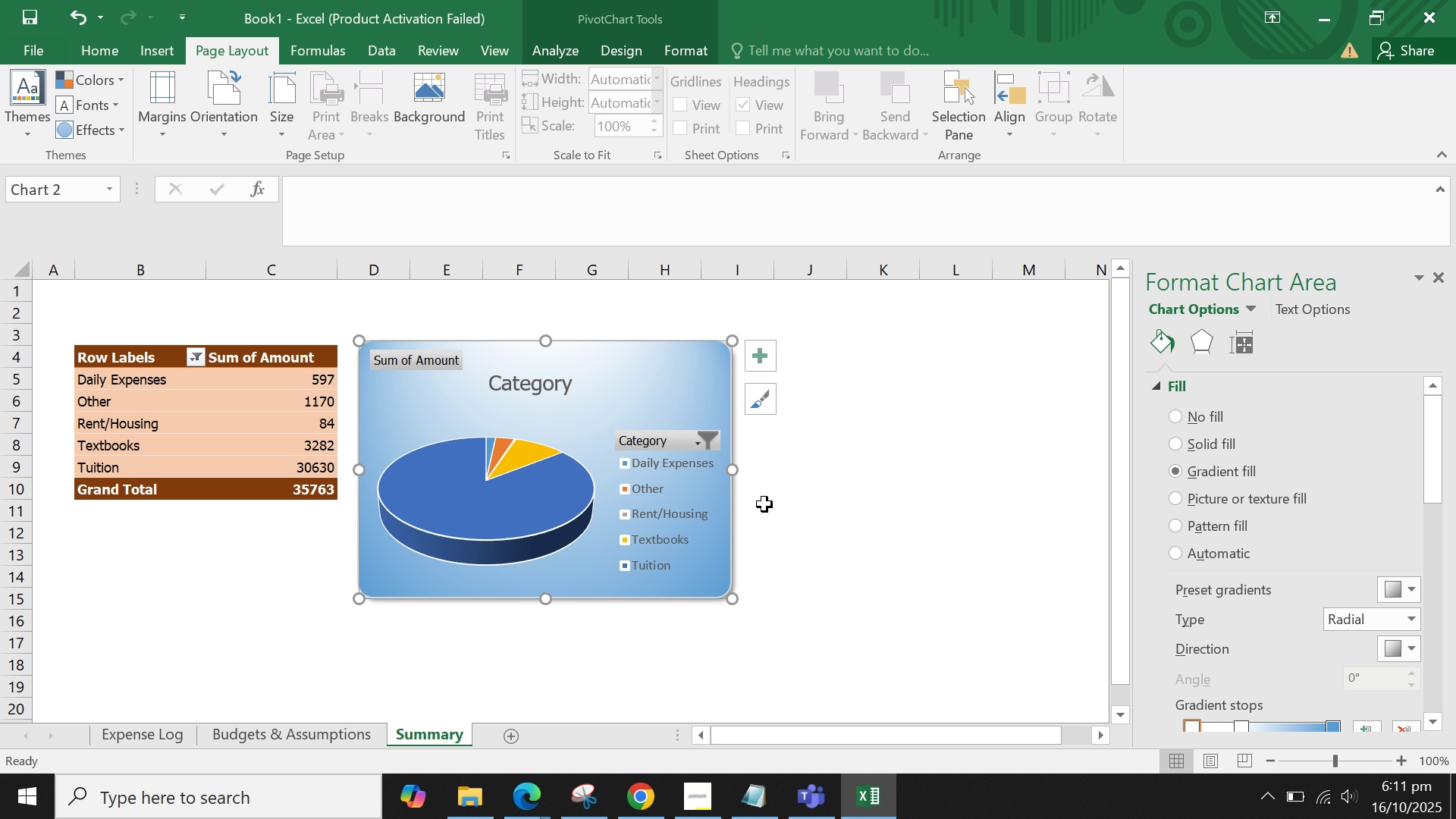 
wait(10.23)
 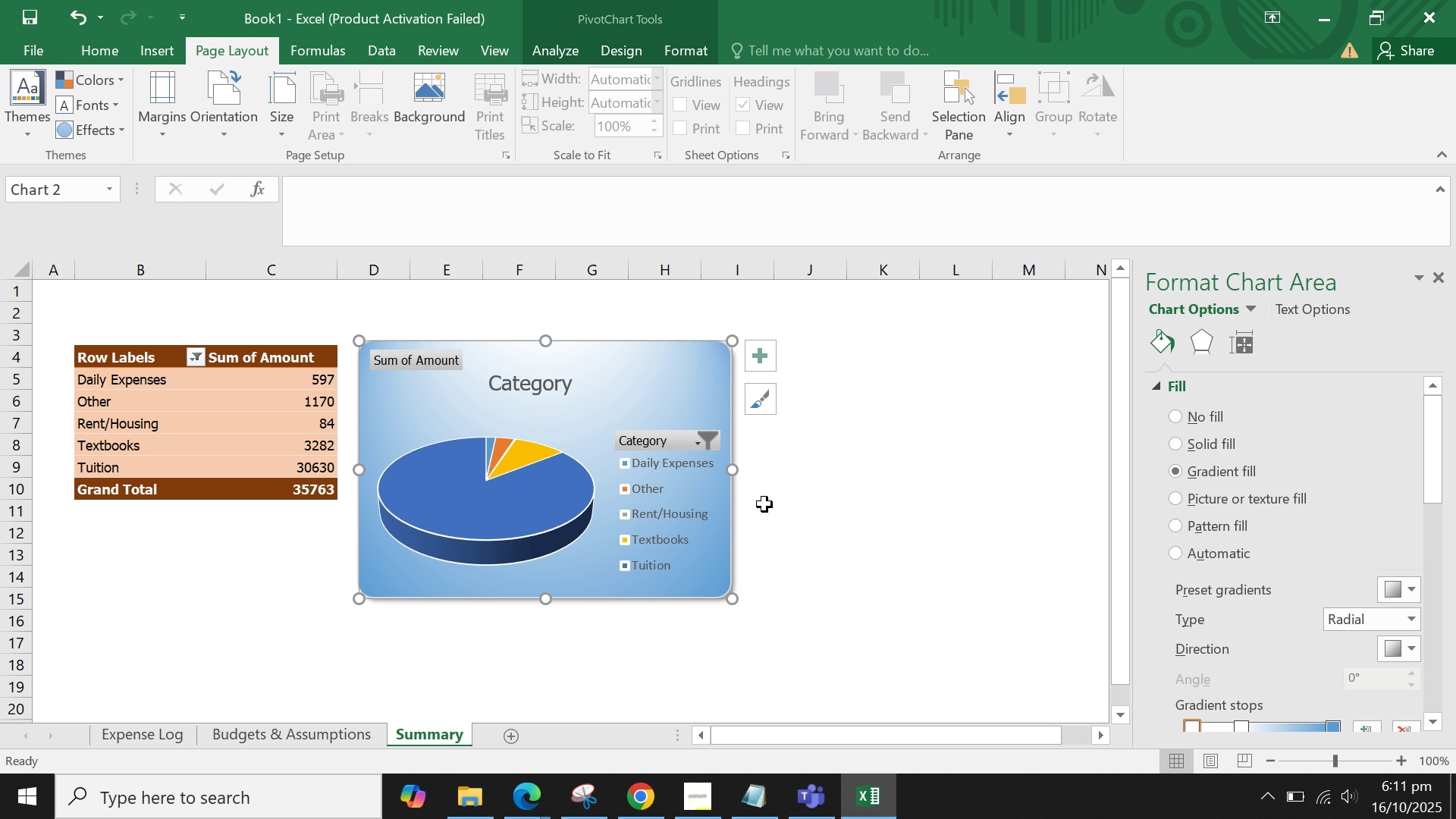 
scroll: coordinate [764, 504], scroll_direction: down, amount: 2.0
 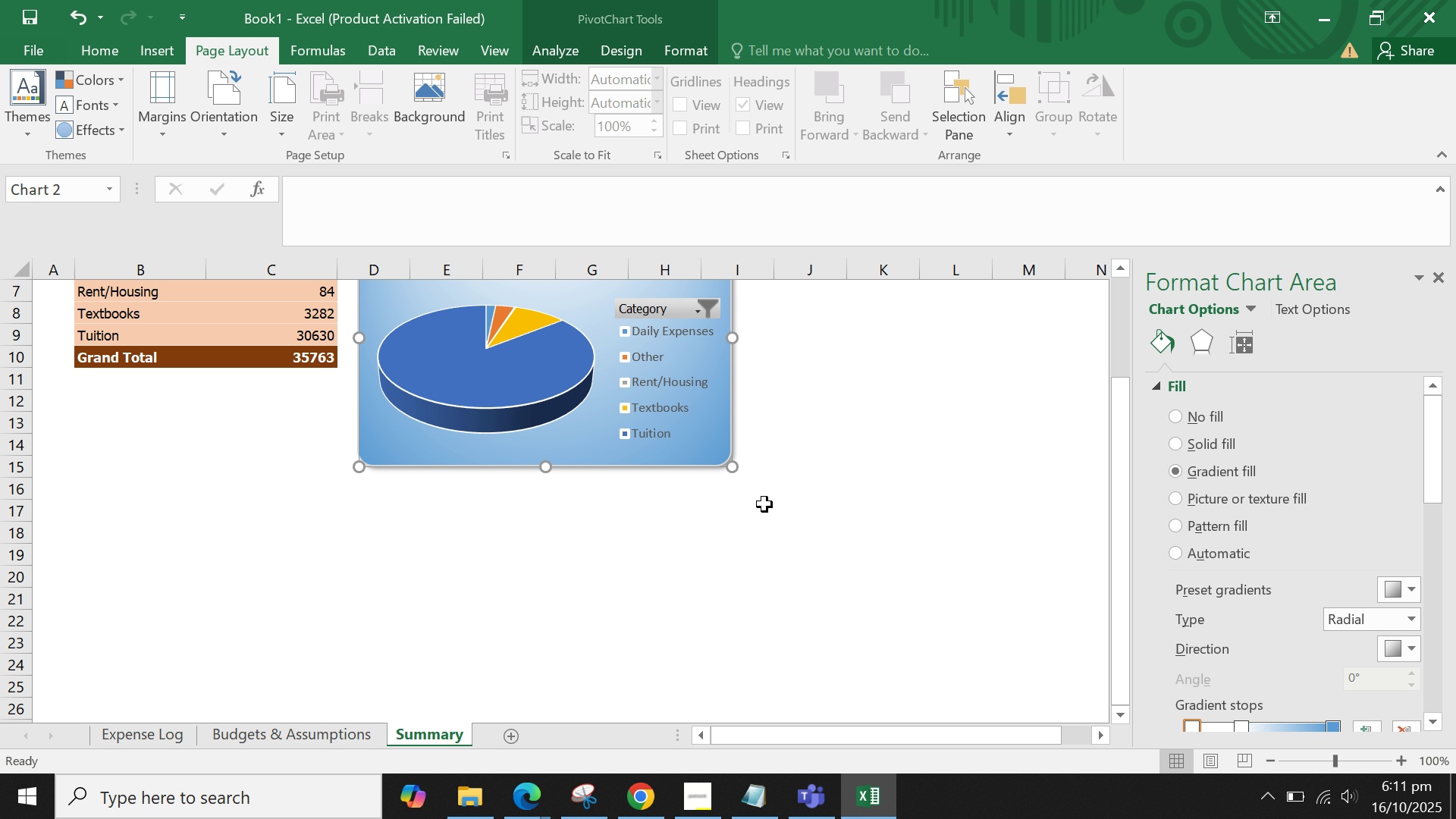 
scroll: coordinate [764, 504], scroll_direction: none, amount: 0.0
 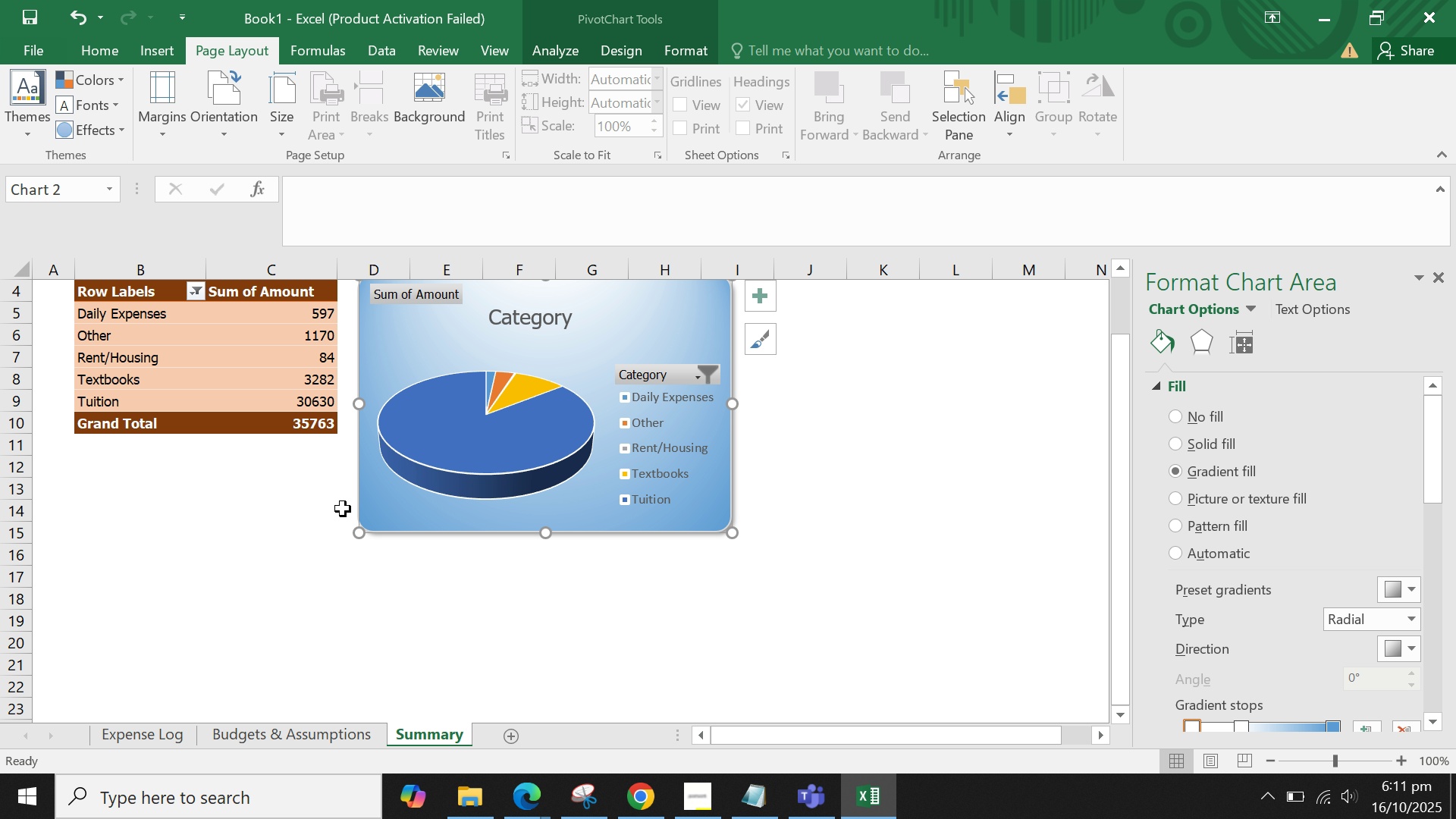 
scroll: coordinate [485, 479], scroll_direction: up, amount: 2.0
 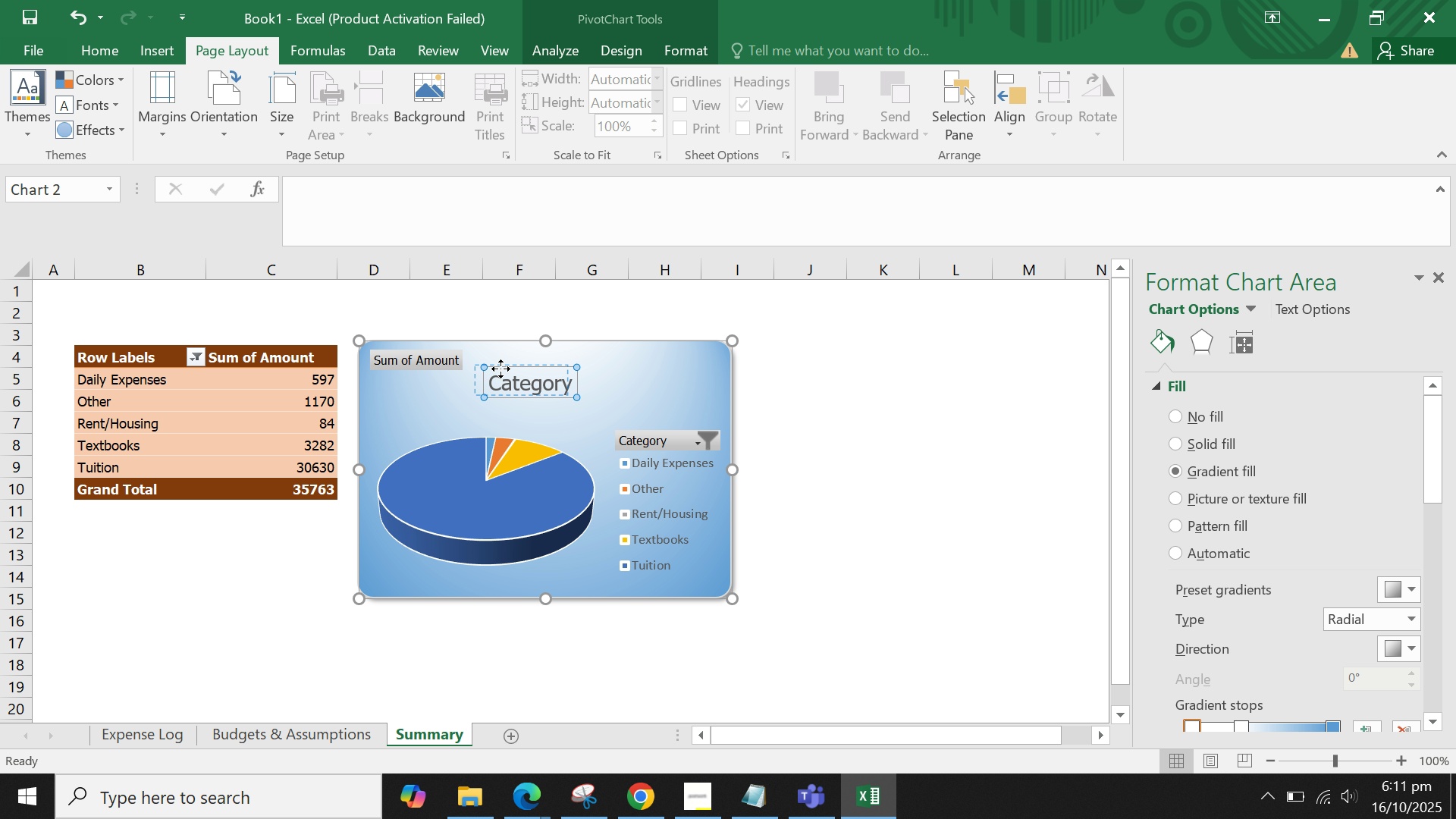 
left_click([859, 449])
 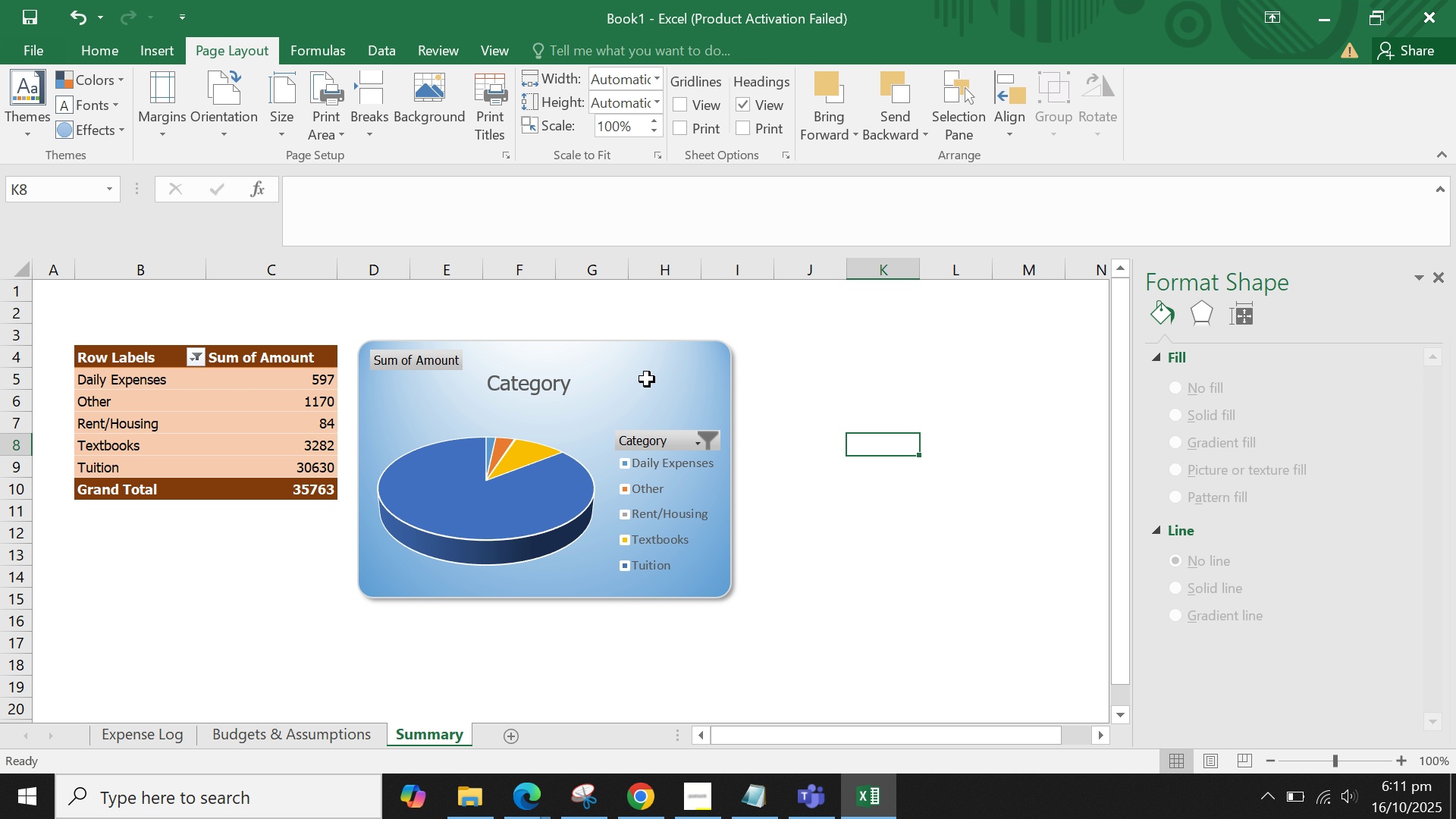 
left_click([647, 379])
 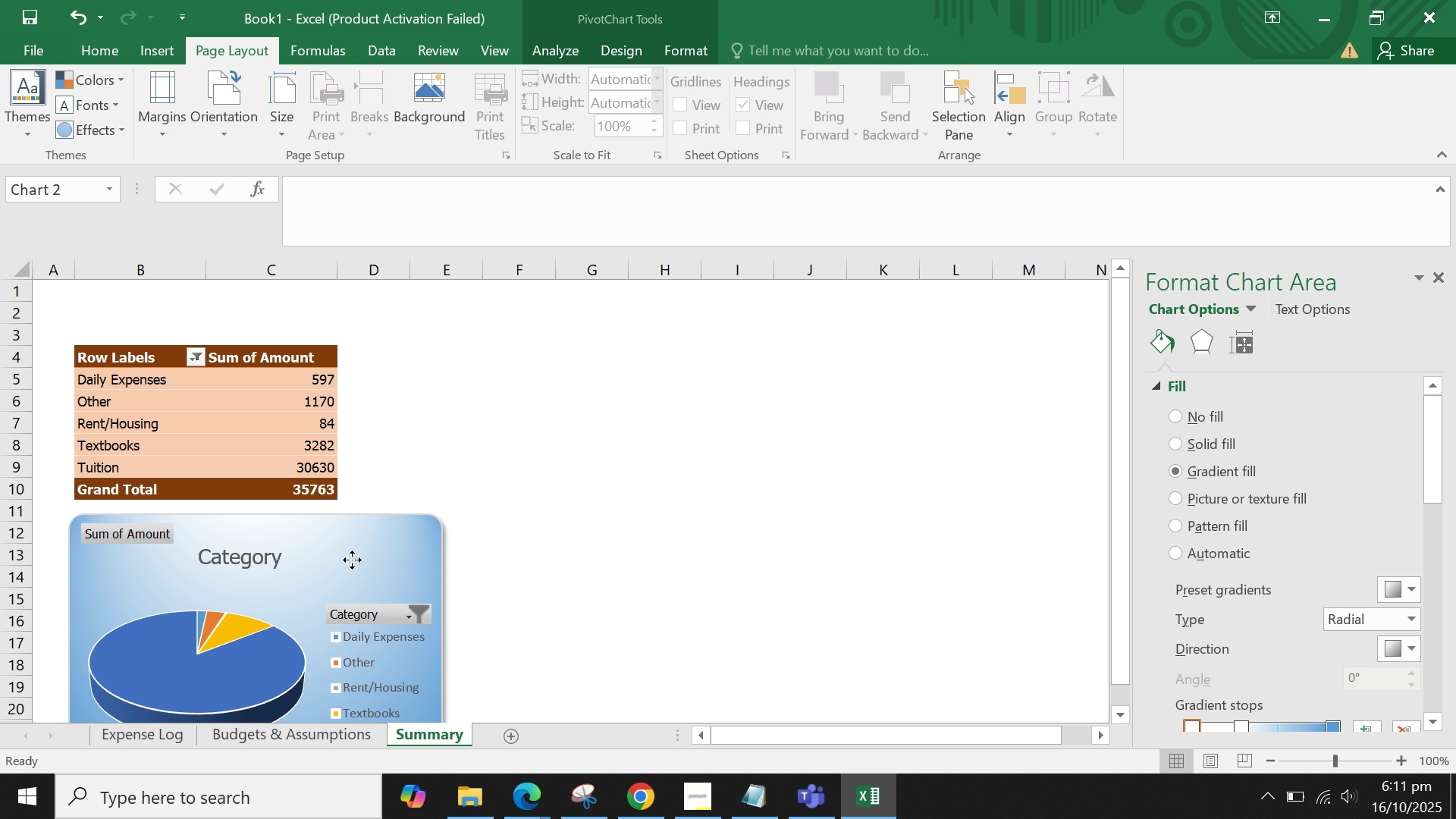 
wait(11.76)
 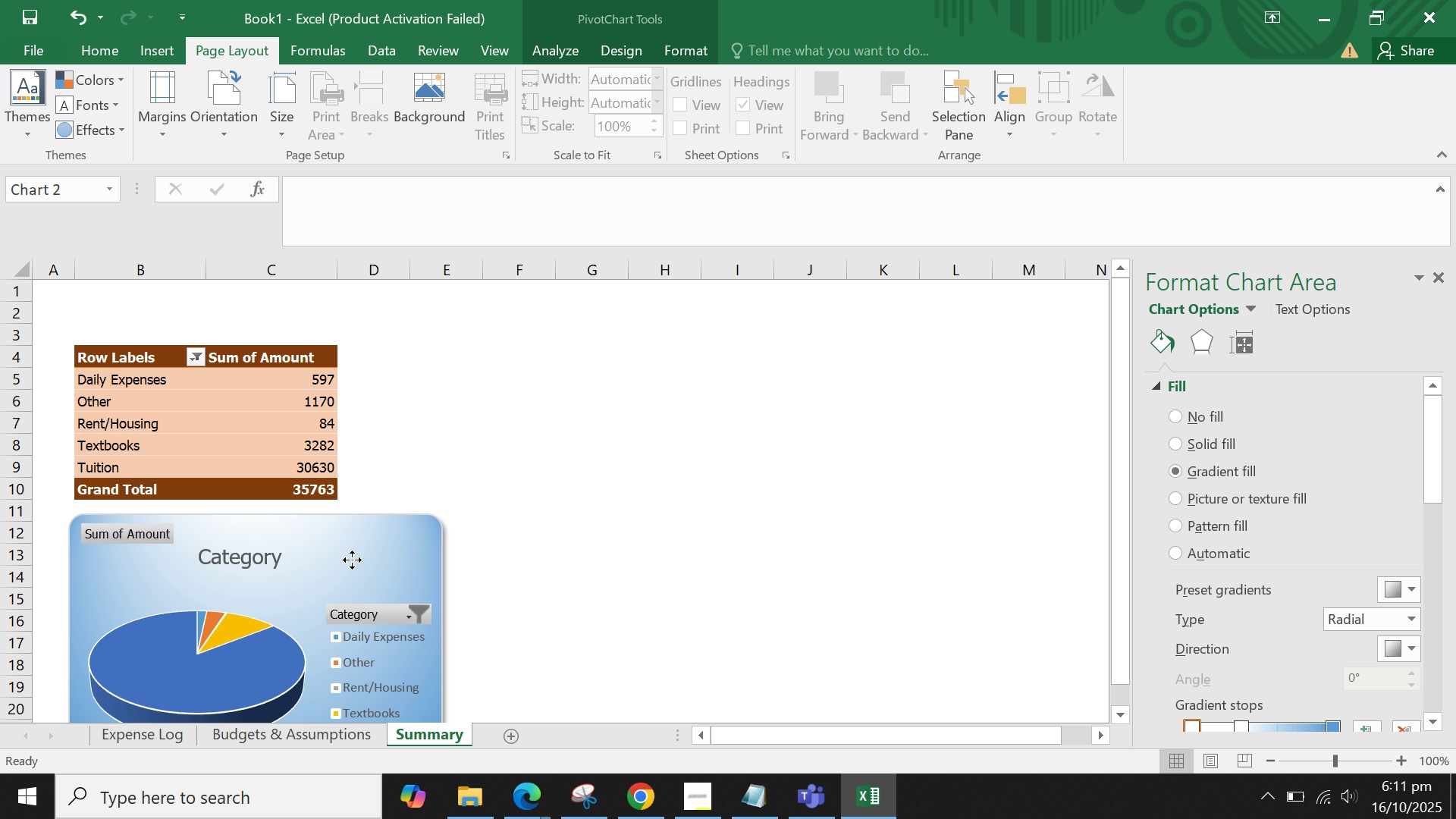 
scroll: coordinate [859, 646], scroll_direction: down, amount: 1.0
 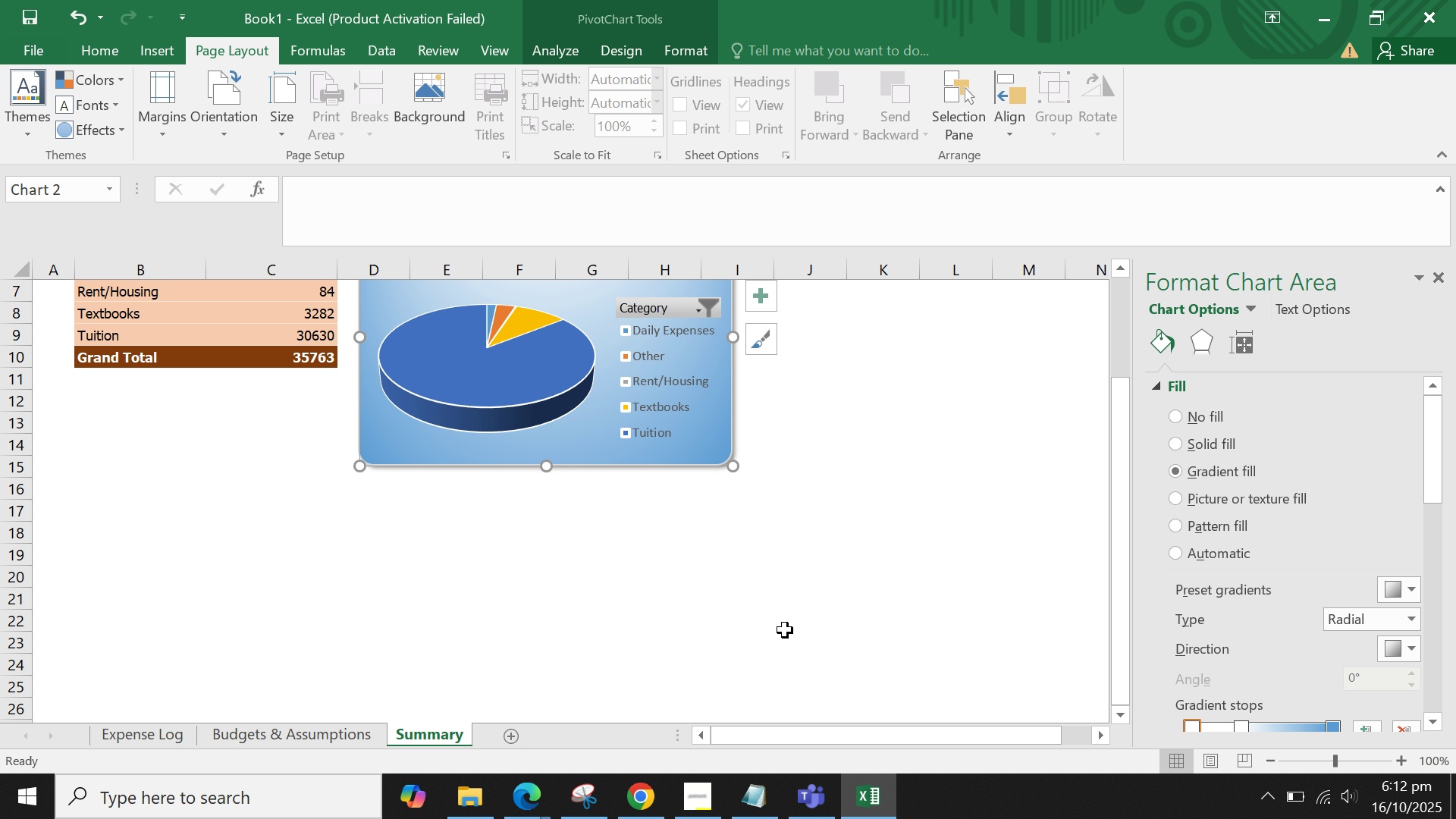 
scroll: coordinate [783, 625], scroll_direction: up, amount: 1.0
 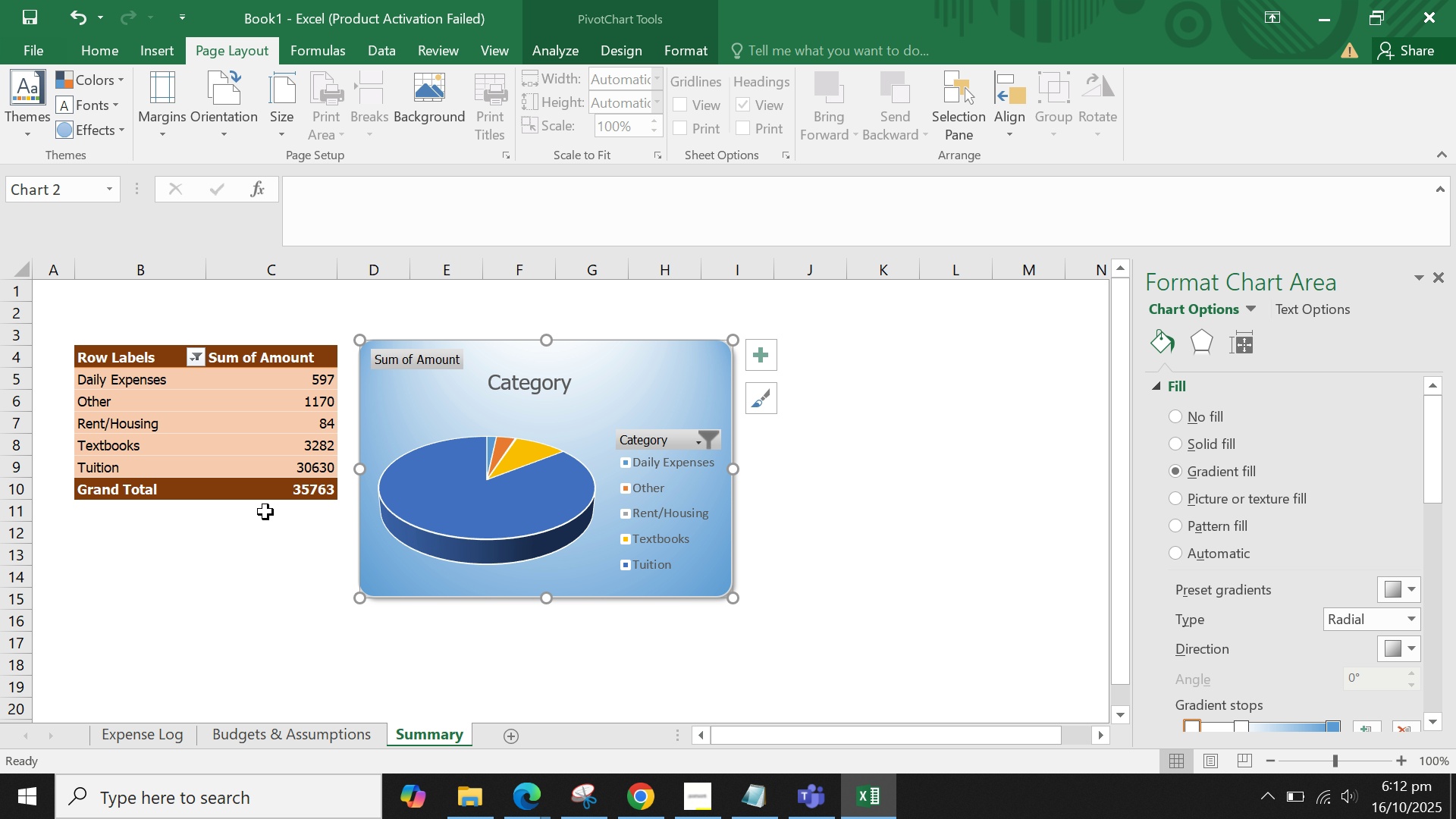 
wait(6.98)
 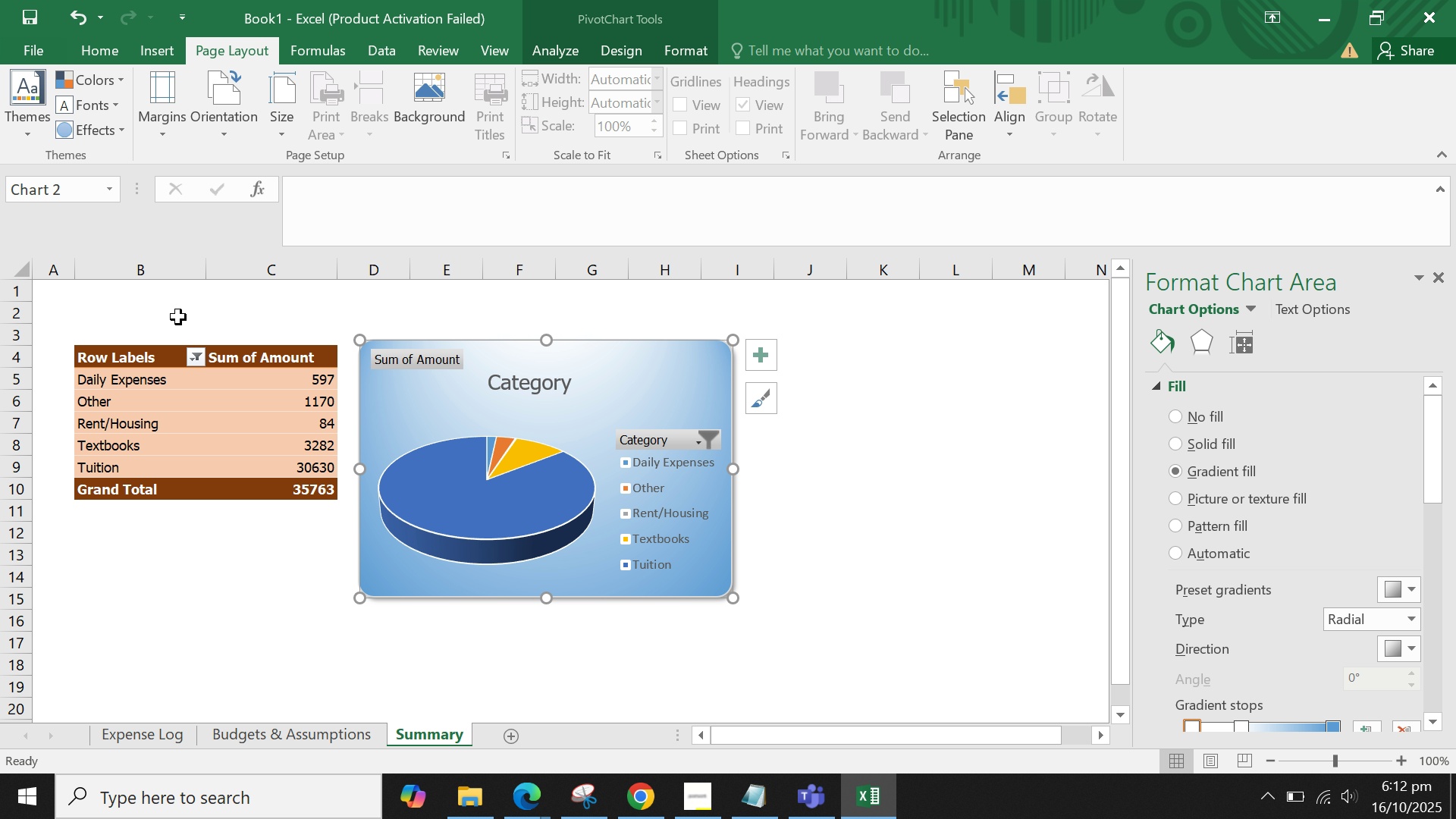 
left_click([827, 532])
 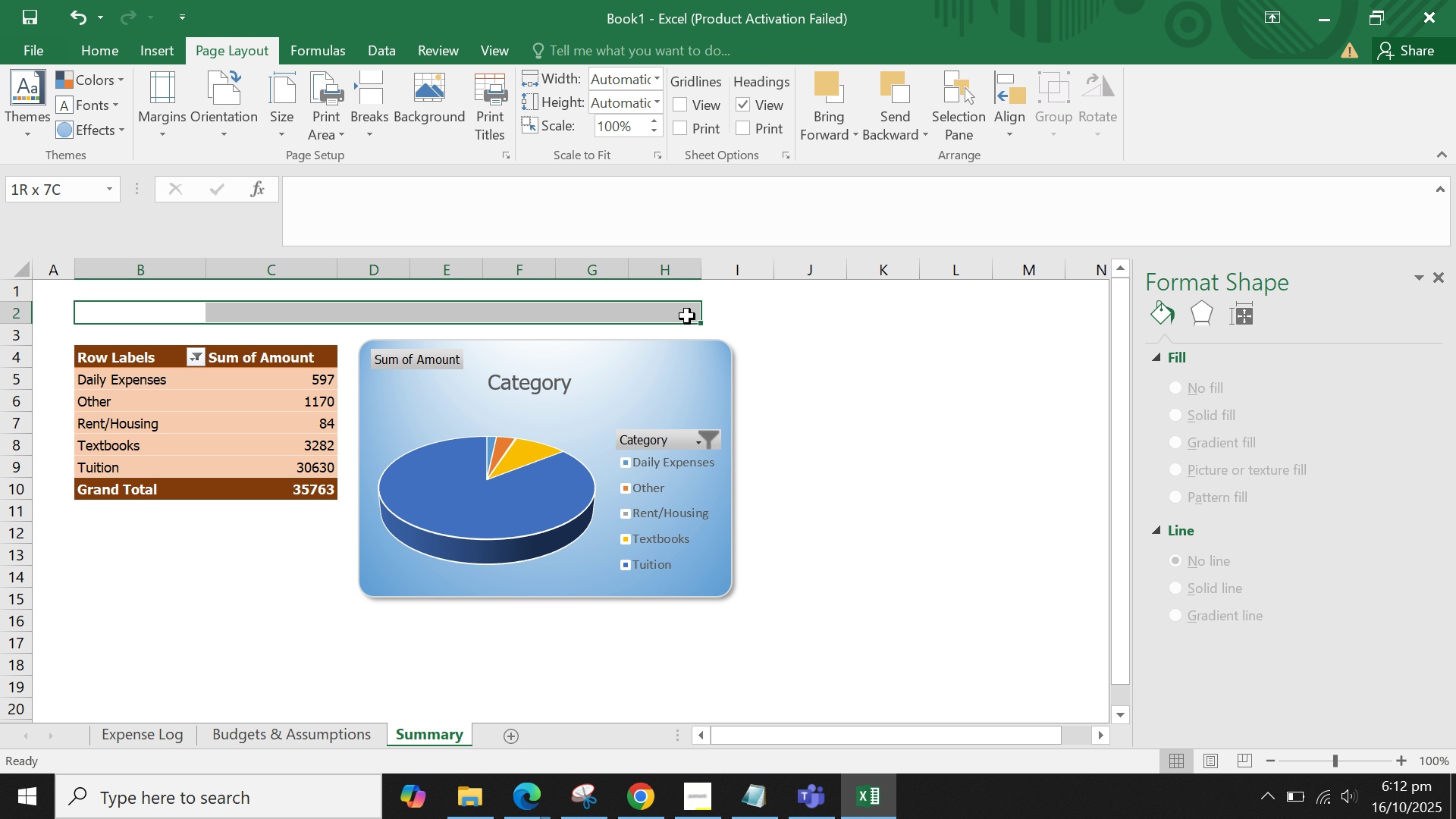 
wait(8.87)
 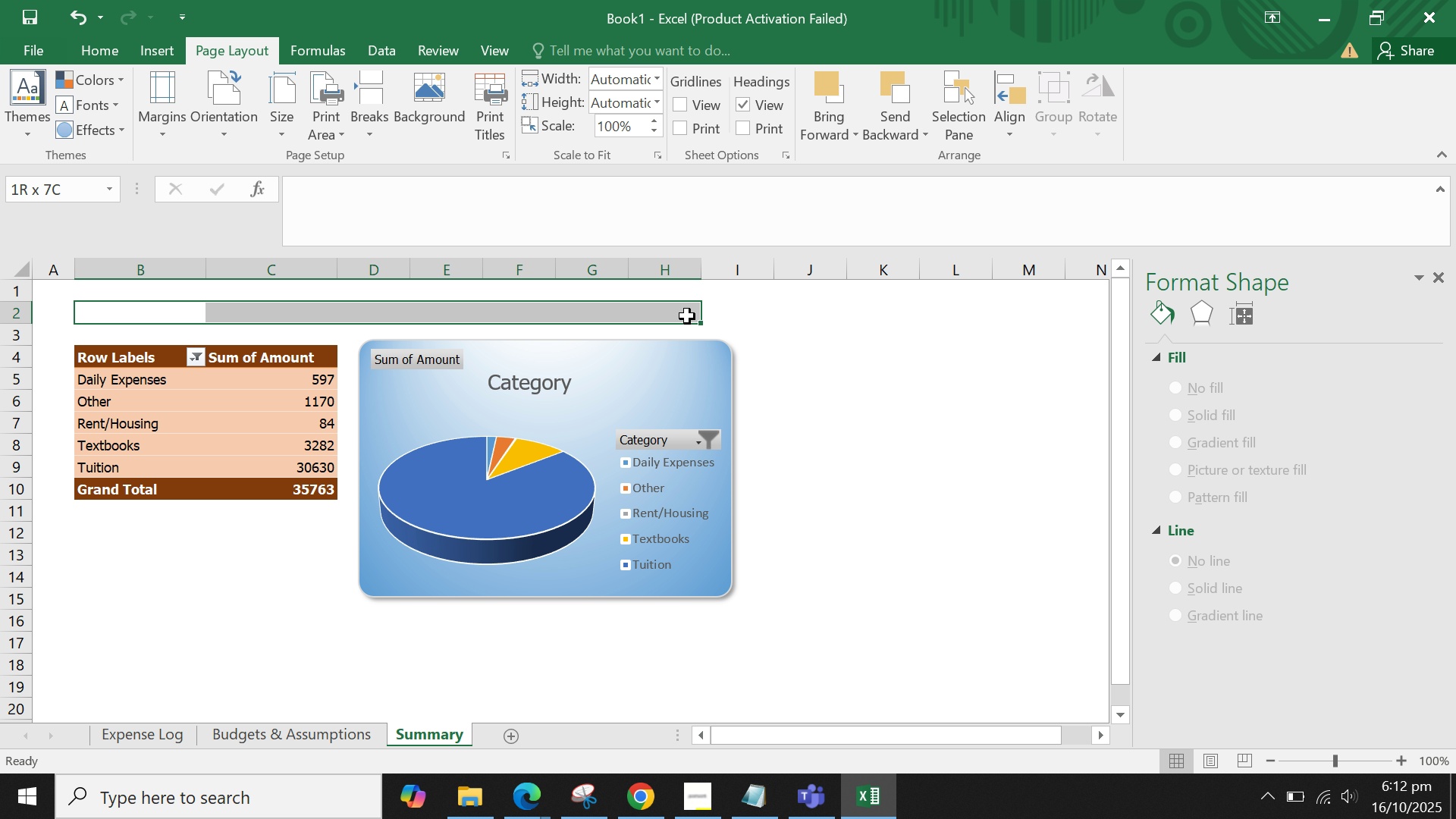 
left_click([265, 121])
 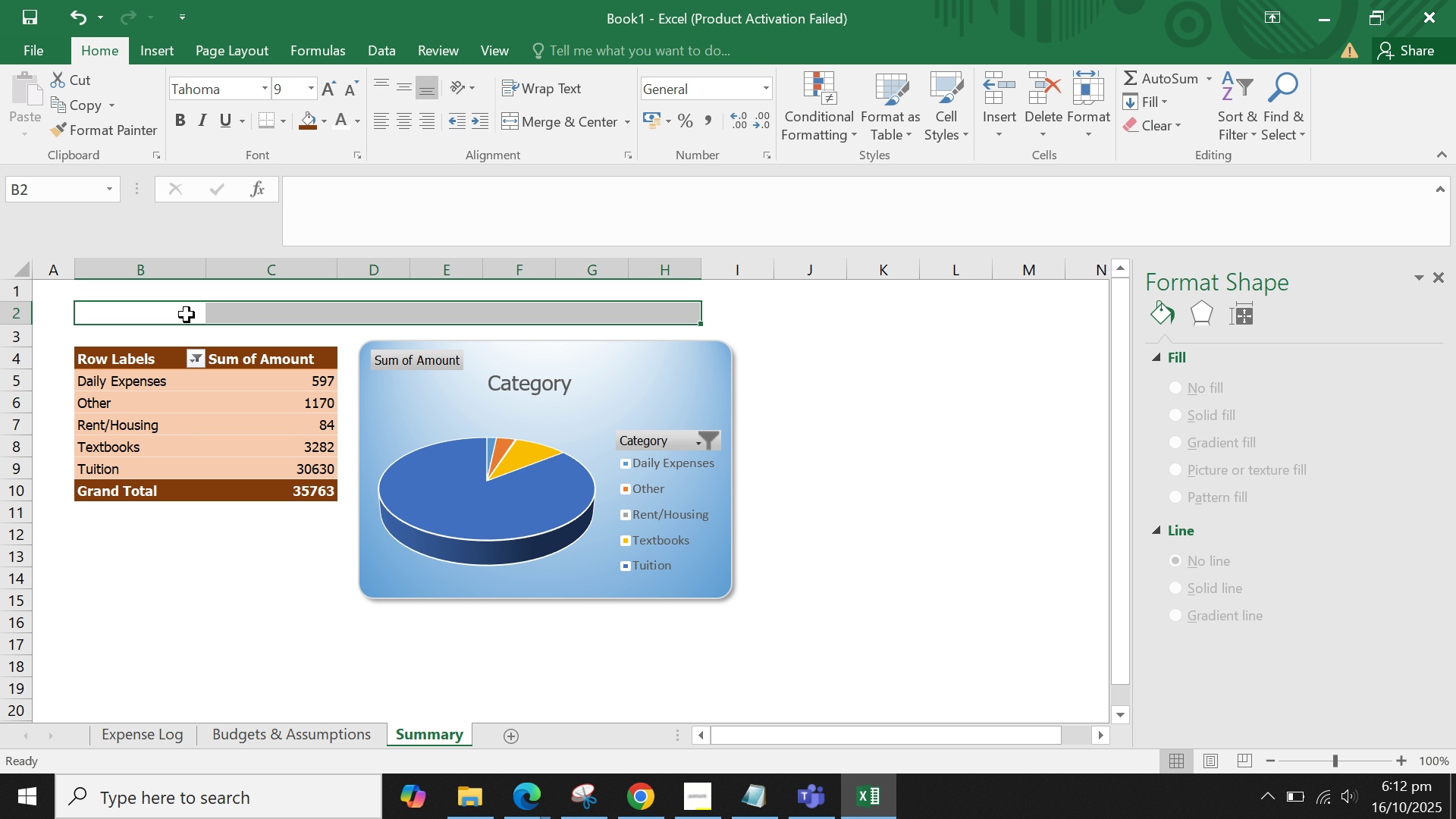 
left_click([187, 315])
 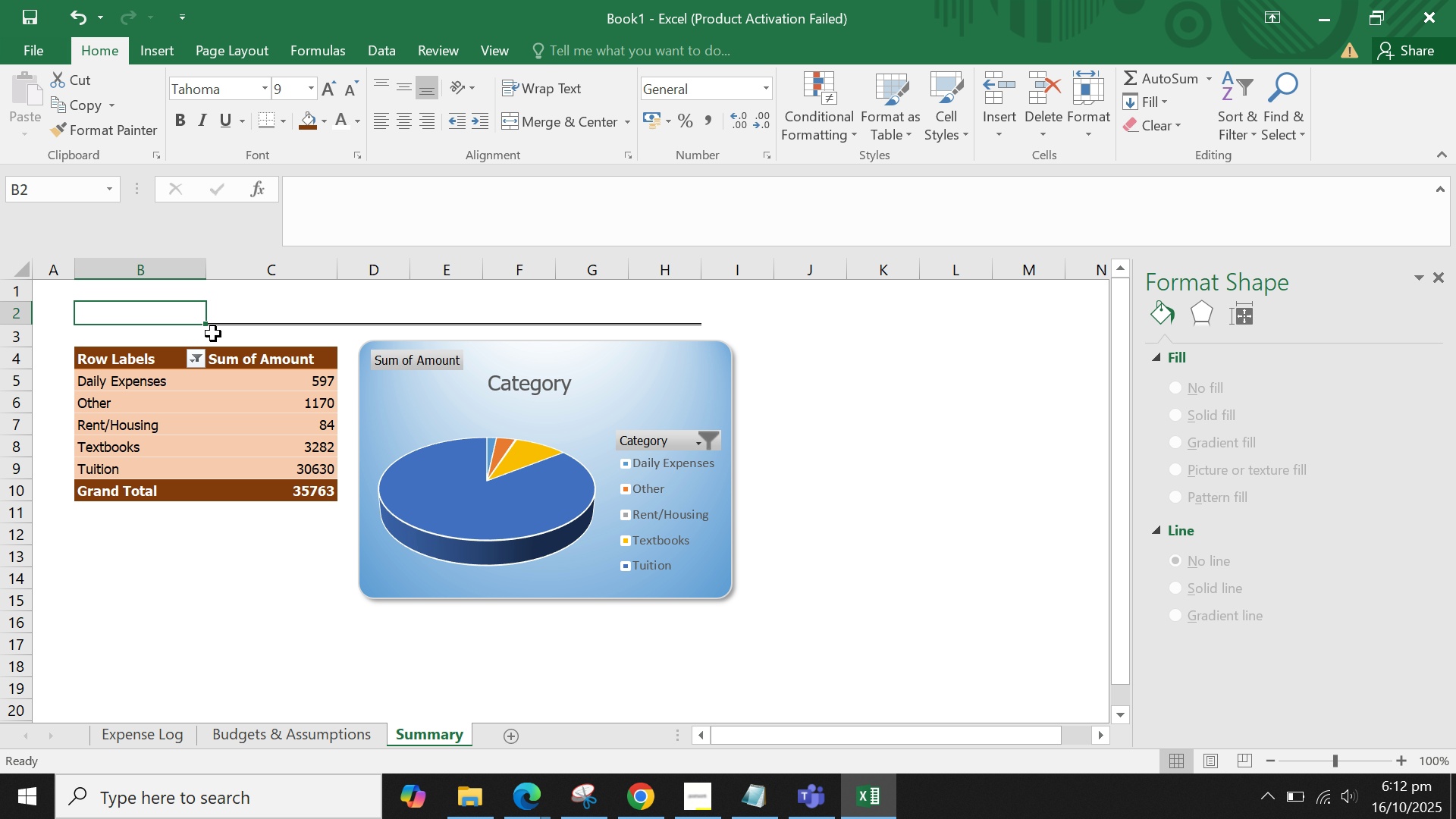 
type(C)
key(Backspace)
key(Backspace)
type(Expenses p)
key(Backspace)
type(per Ca)
key(Backspace)
key(Backspace)
key(Backspace)
key(Backspace)
key(Backspace)
key(Backspace)
type(Oer )
key(Backspace)
key(Backspace)
key(Backspace)
key(Backspace)
type(Per CV)
key(Backspace)
type(art)
key(Backspace)
key(Backspace)
type(tegory)
 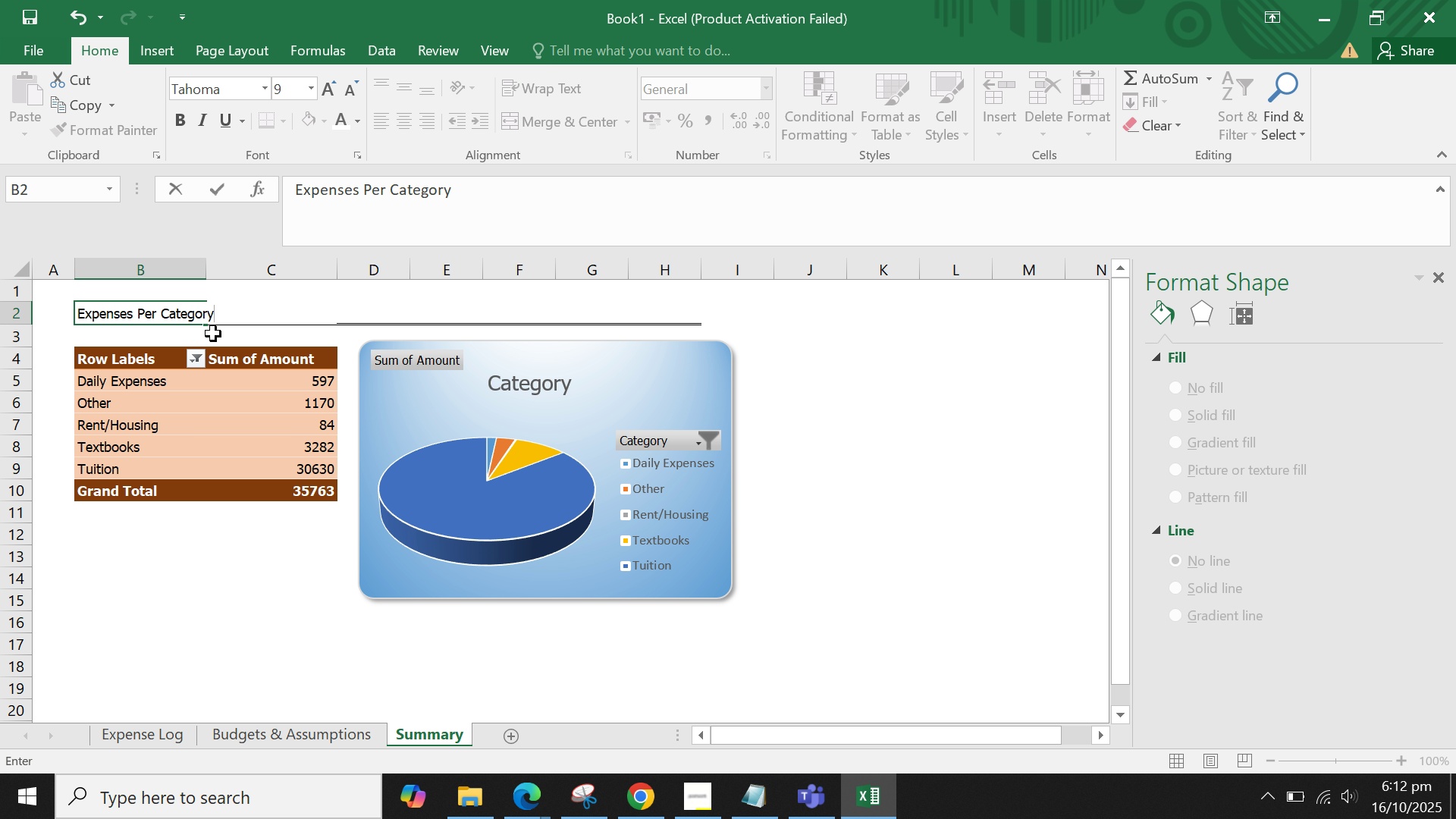 
key(Enter)
 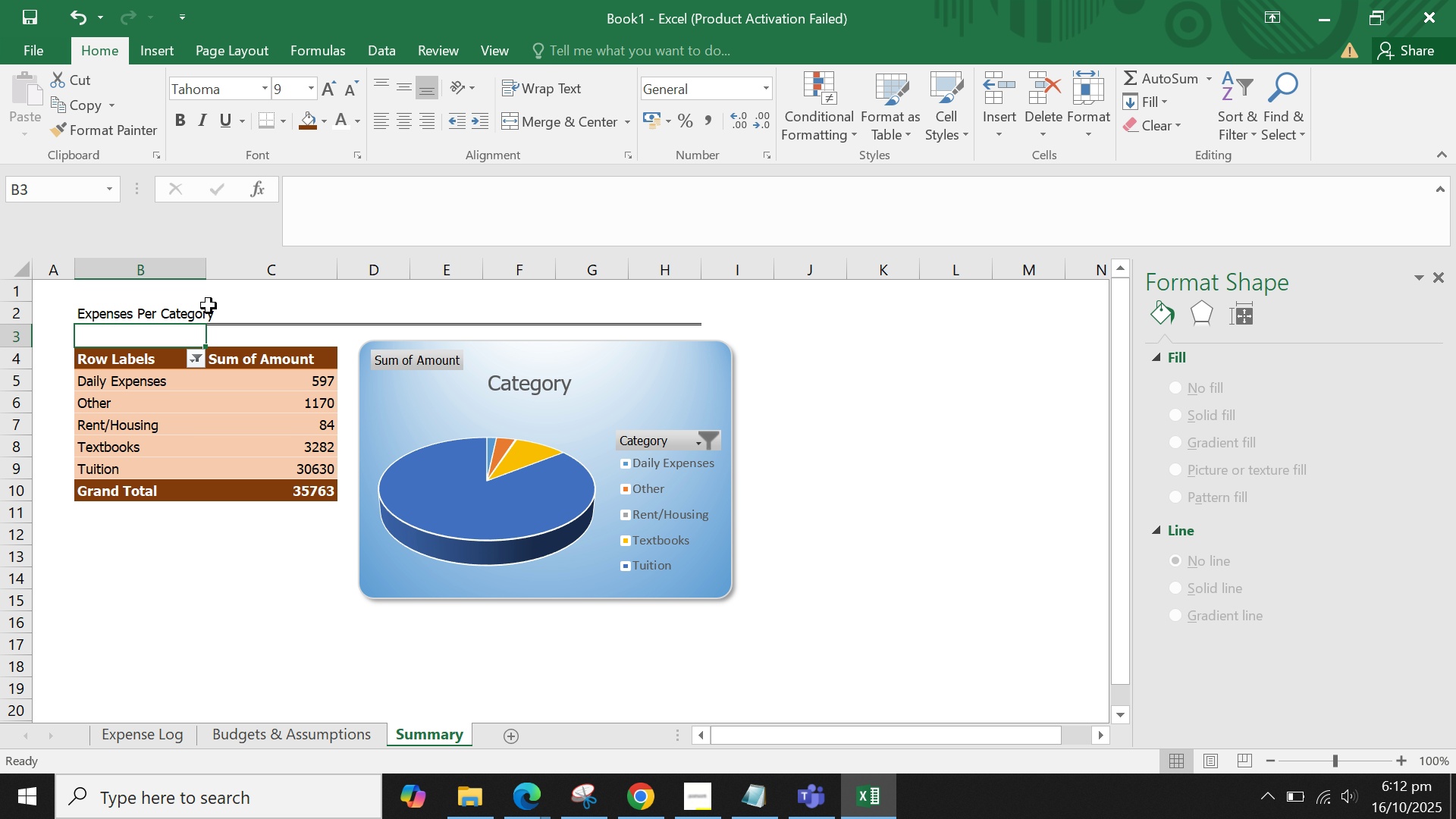 
left_click([180, 316])
 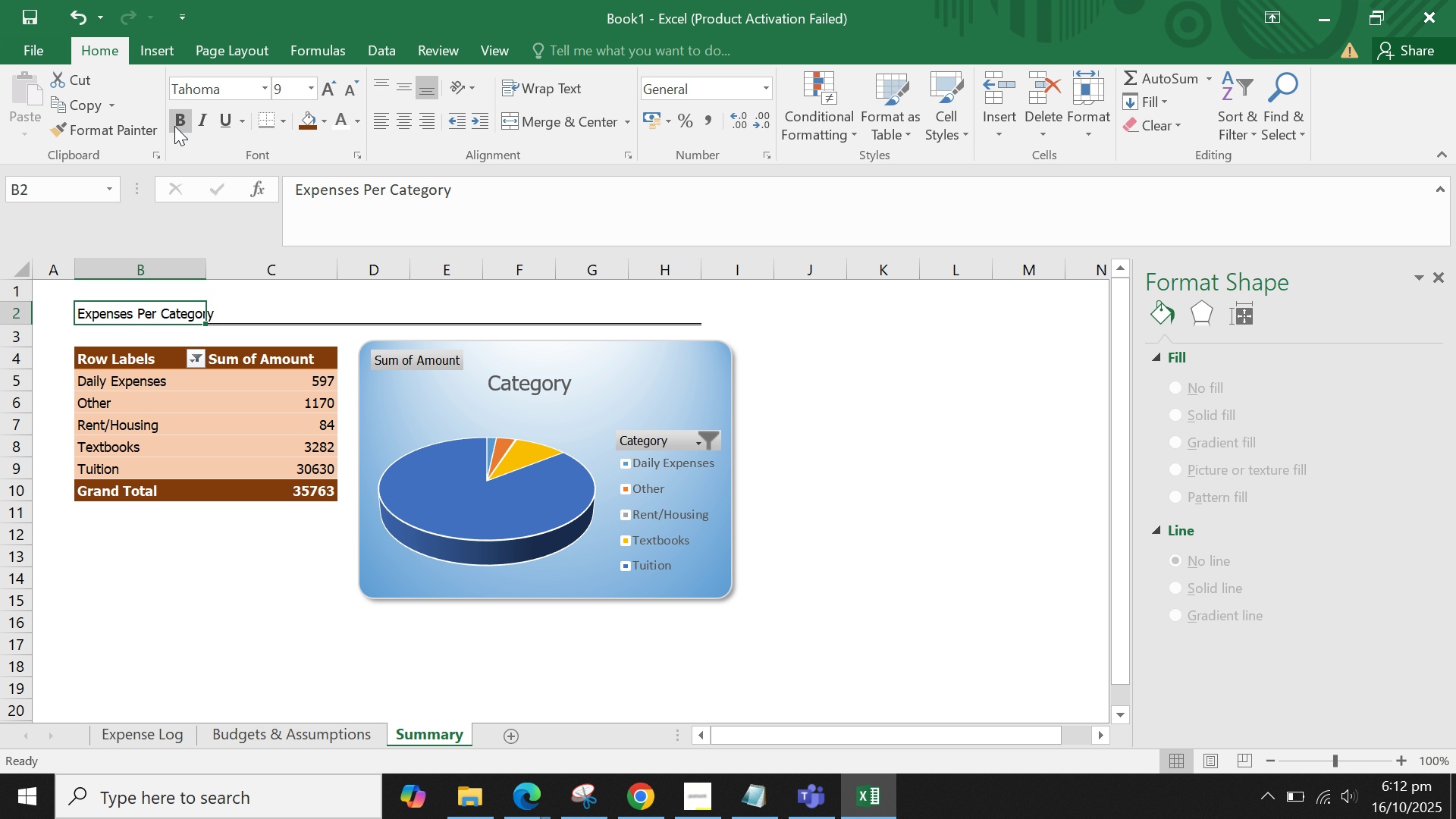 
left_click([174, 126])
 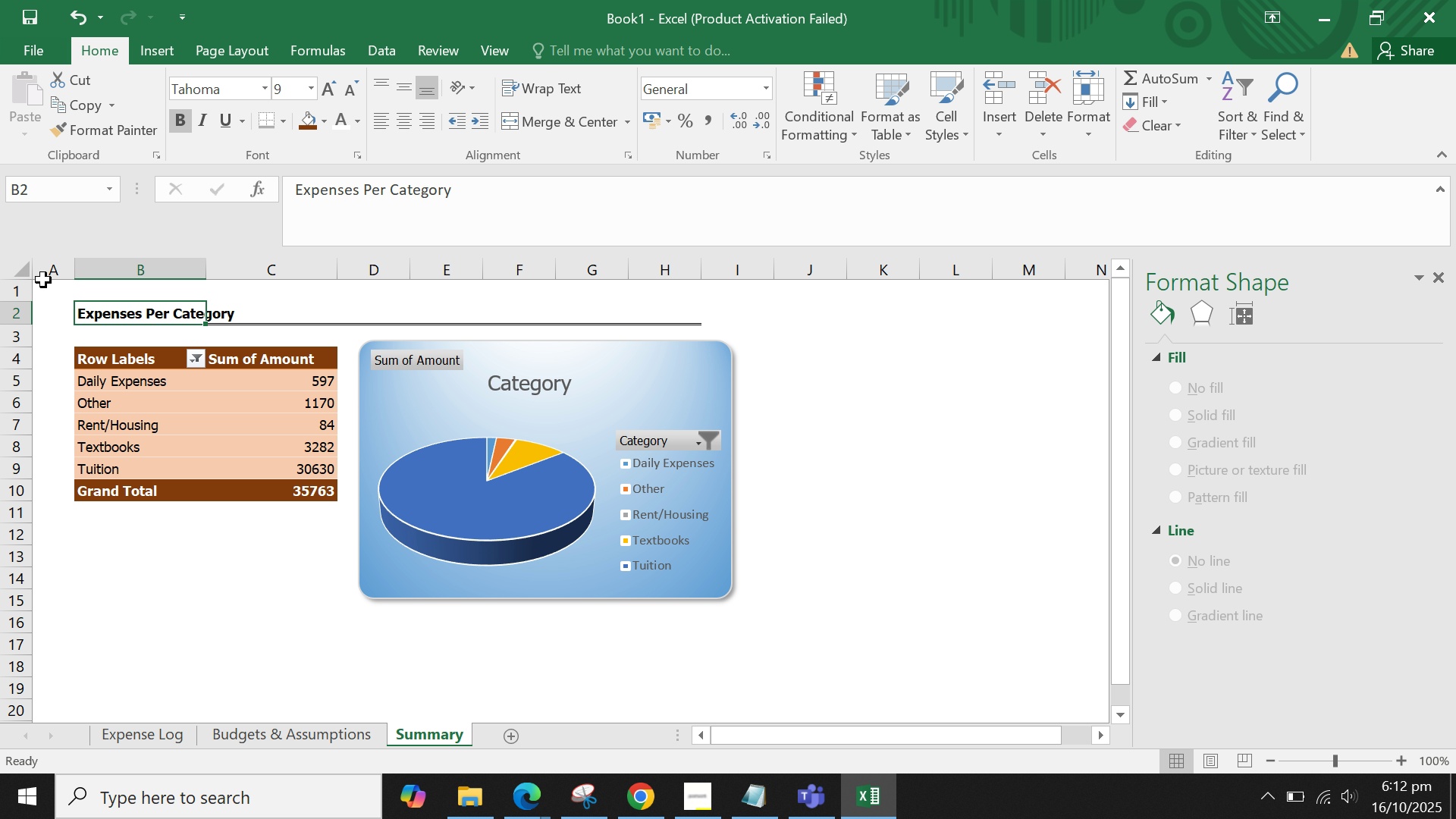 
left_click([24, 283])
 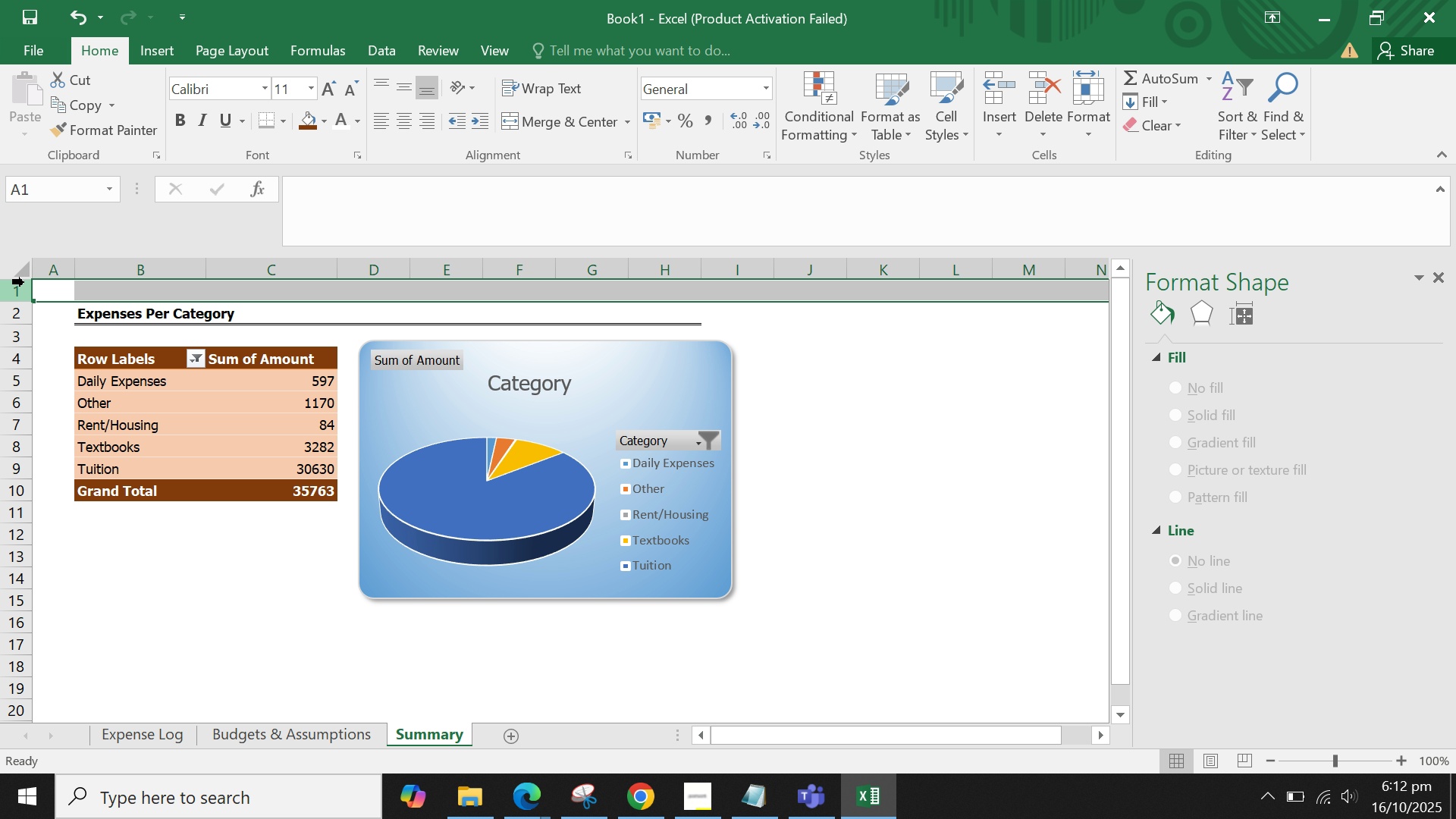 
right_click([24, 282])
 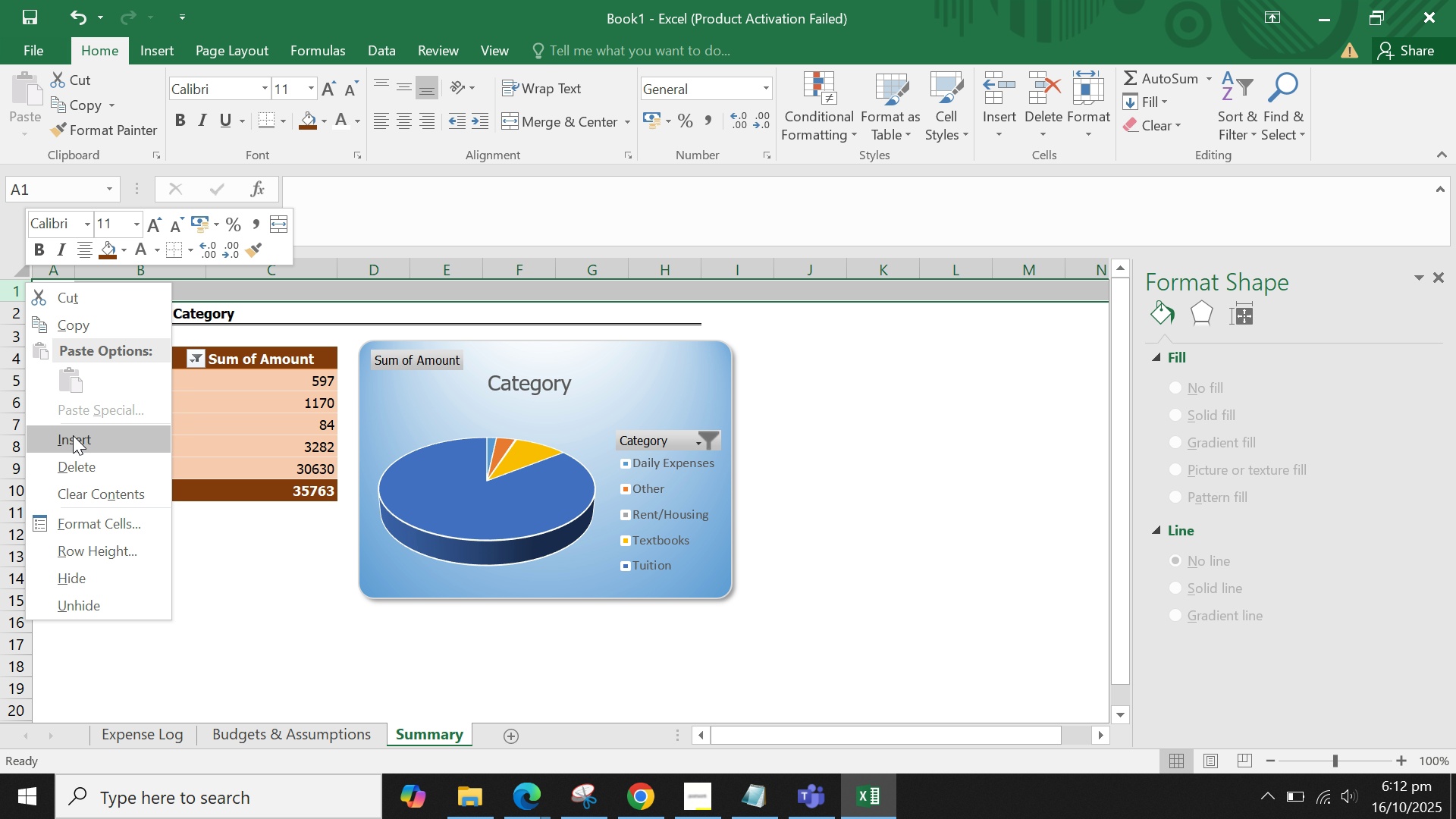 
left_click([73, 435])
 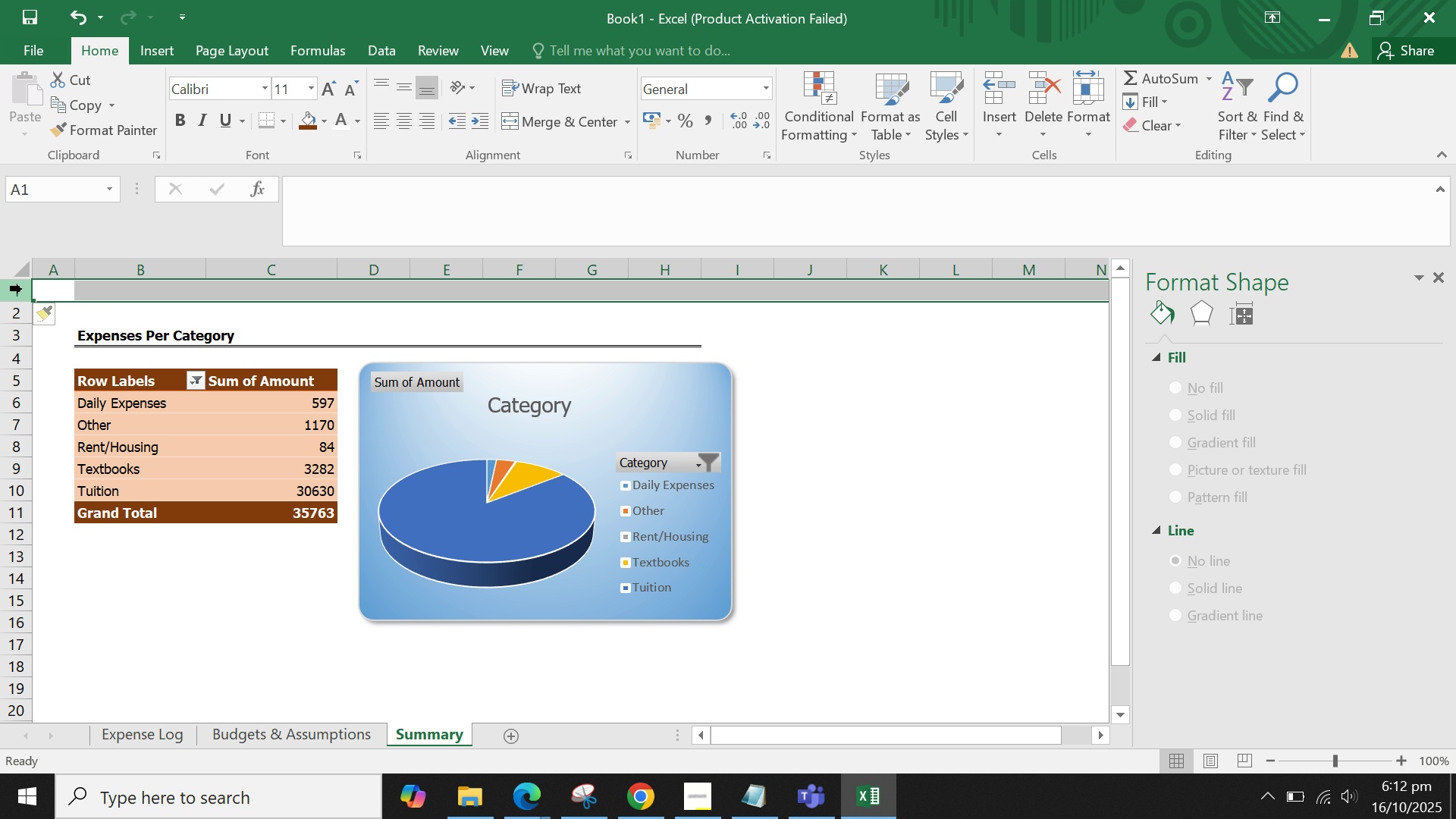 
left_click([20, 286])
 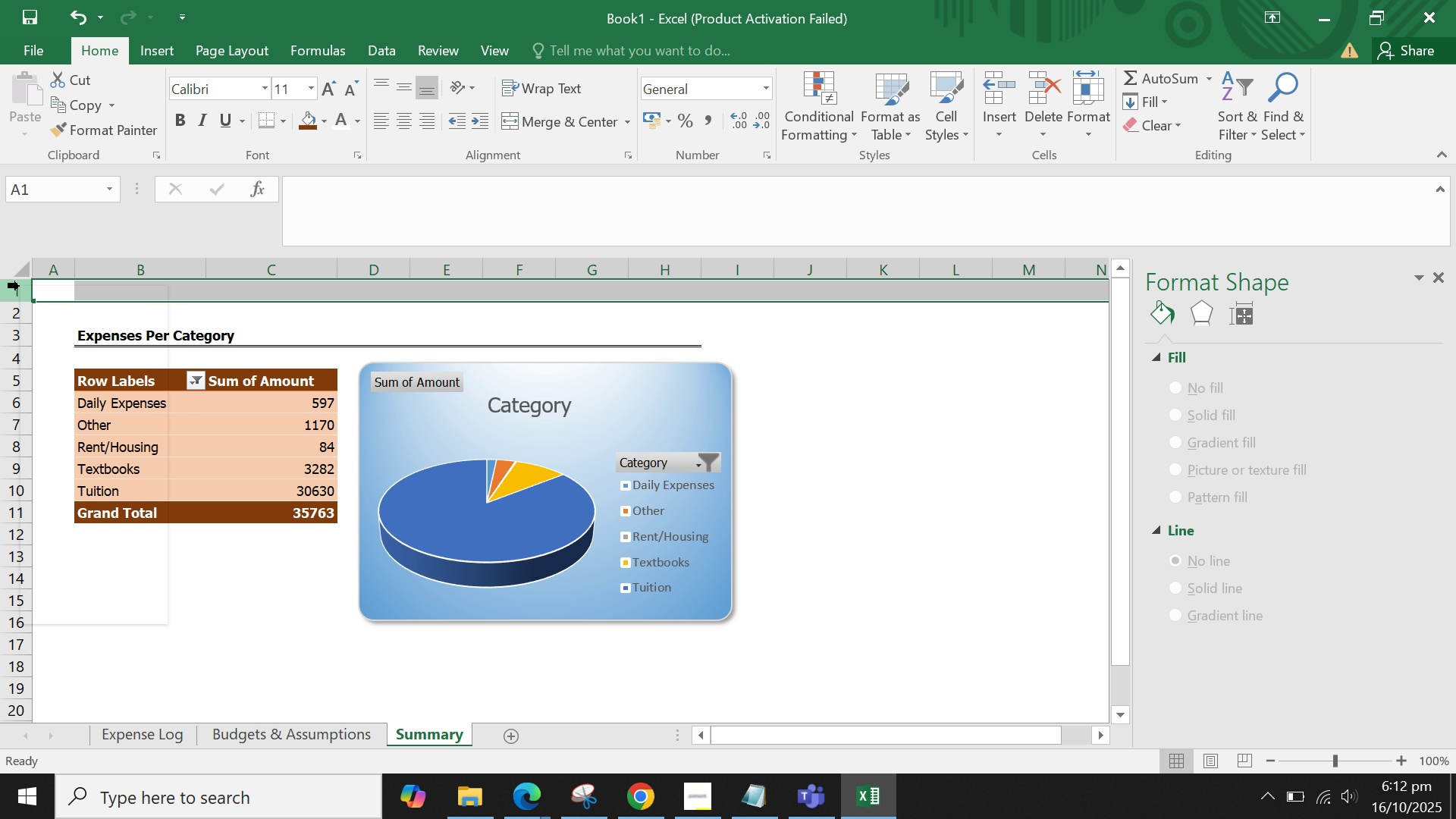 
right_click([20, 286])
 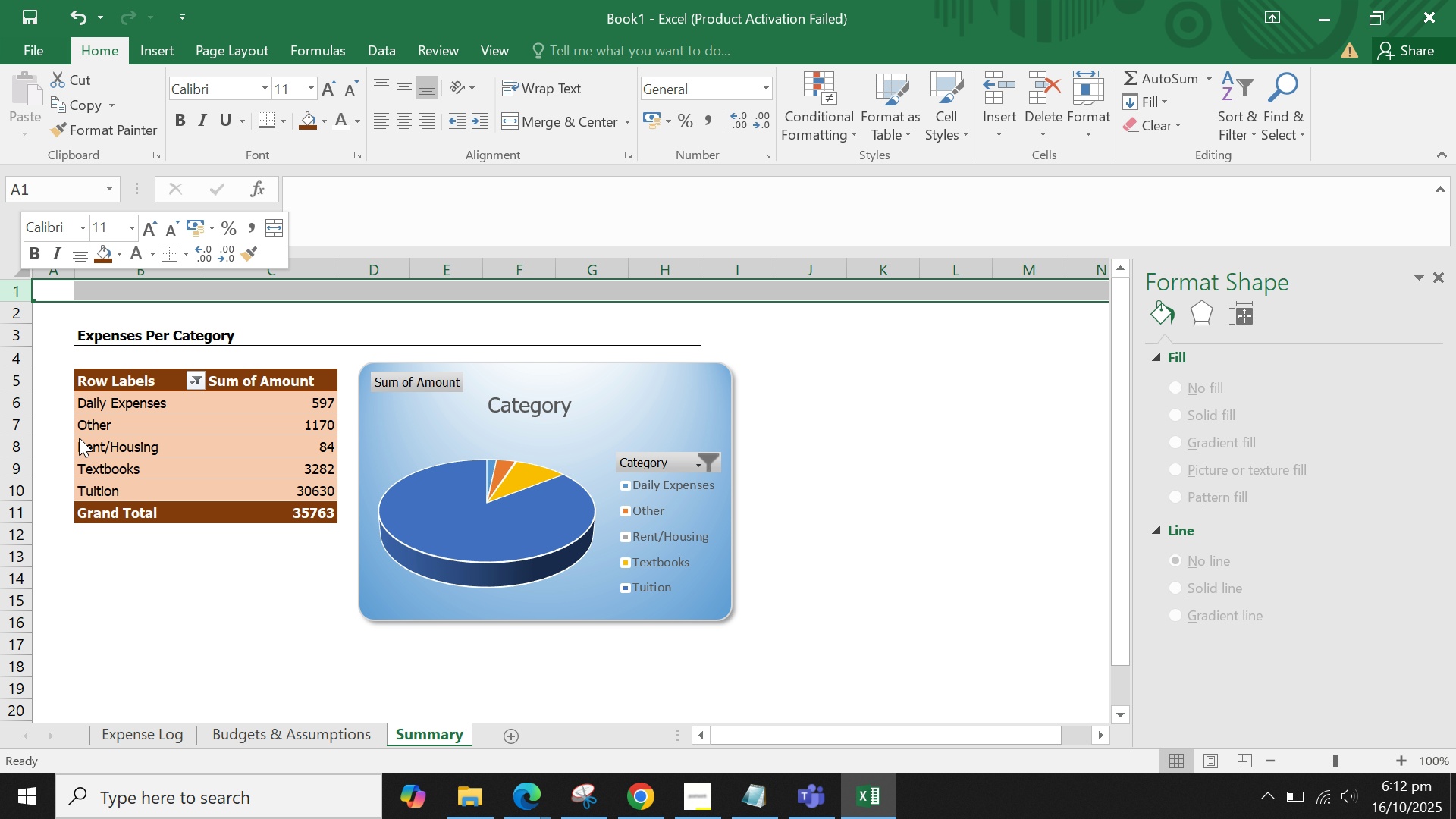 
left_click([79, 438])
 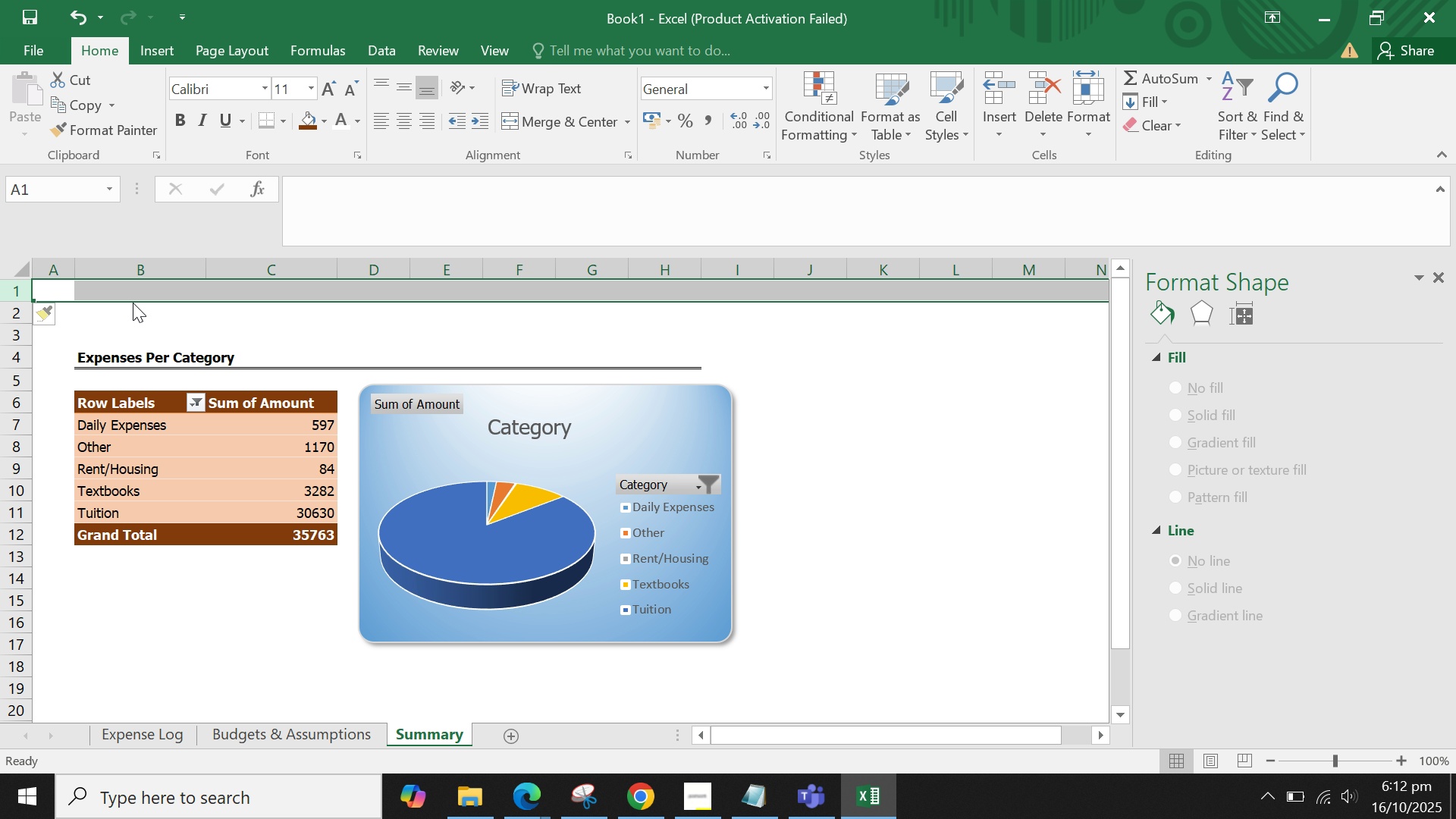 
left_click([133, 303])
 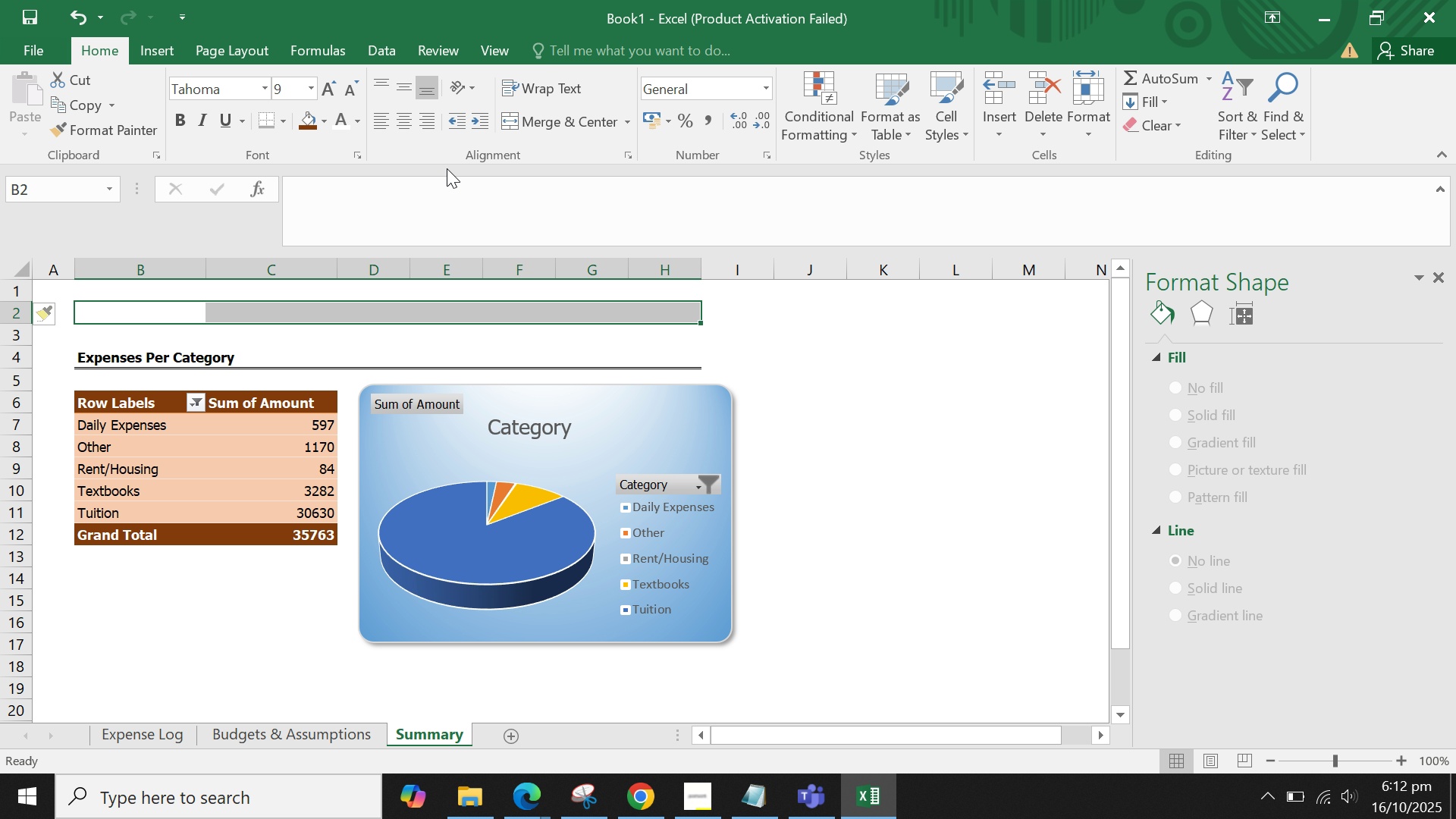 
left_click([272, 119])
 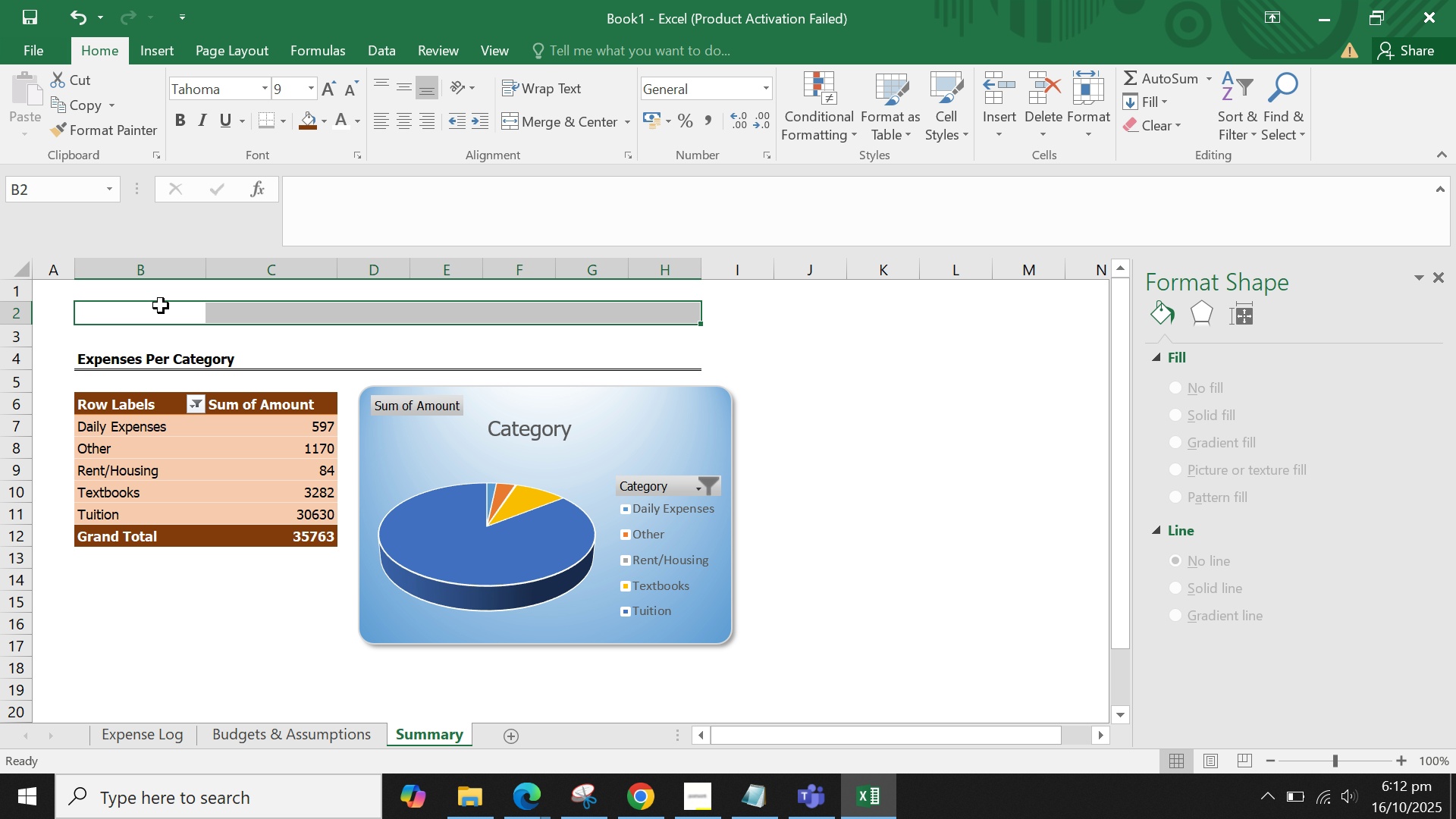 
left_click([161, 305])
 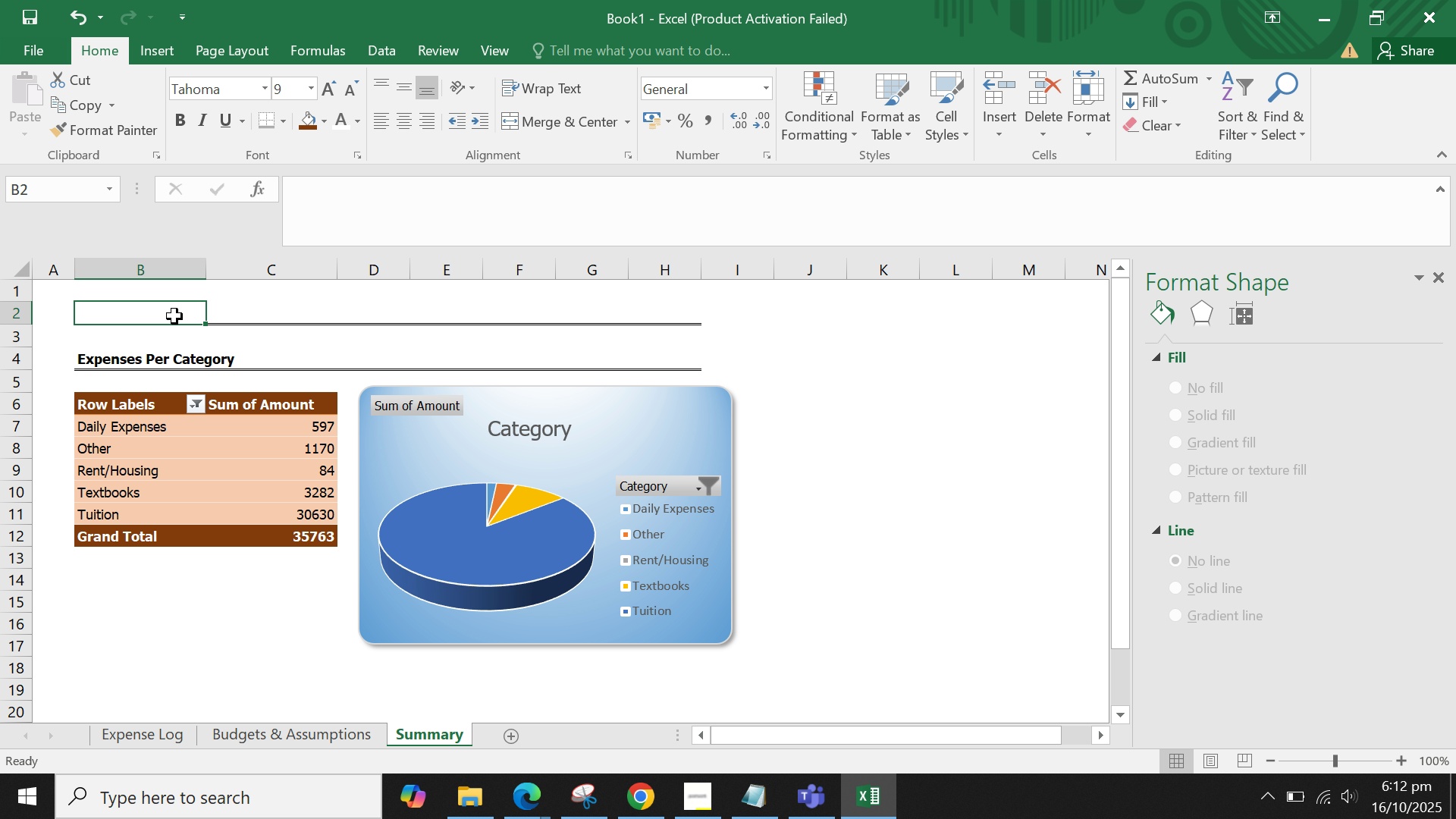 
type(Summatry)
key(Backspace)
key(Backspace)
type(y Dashboae)
key(Backspace)
type(rd)
 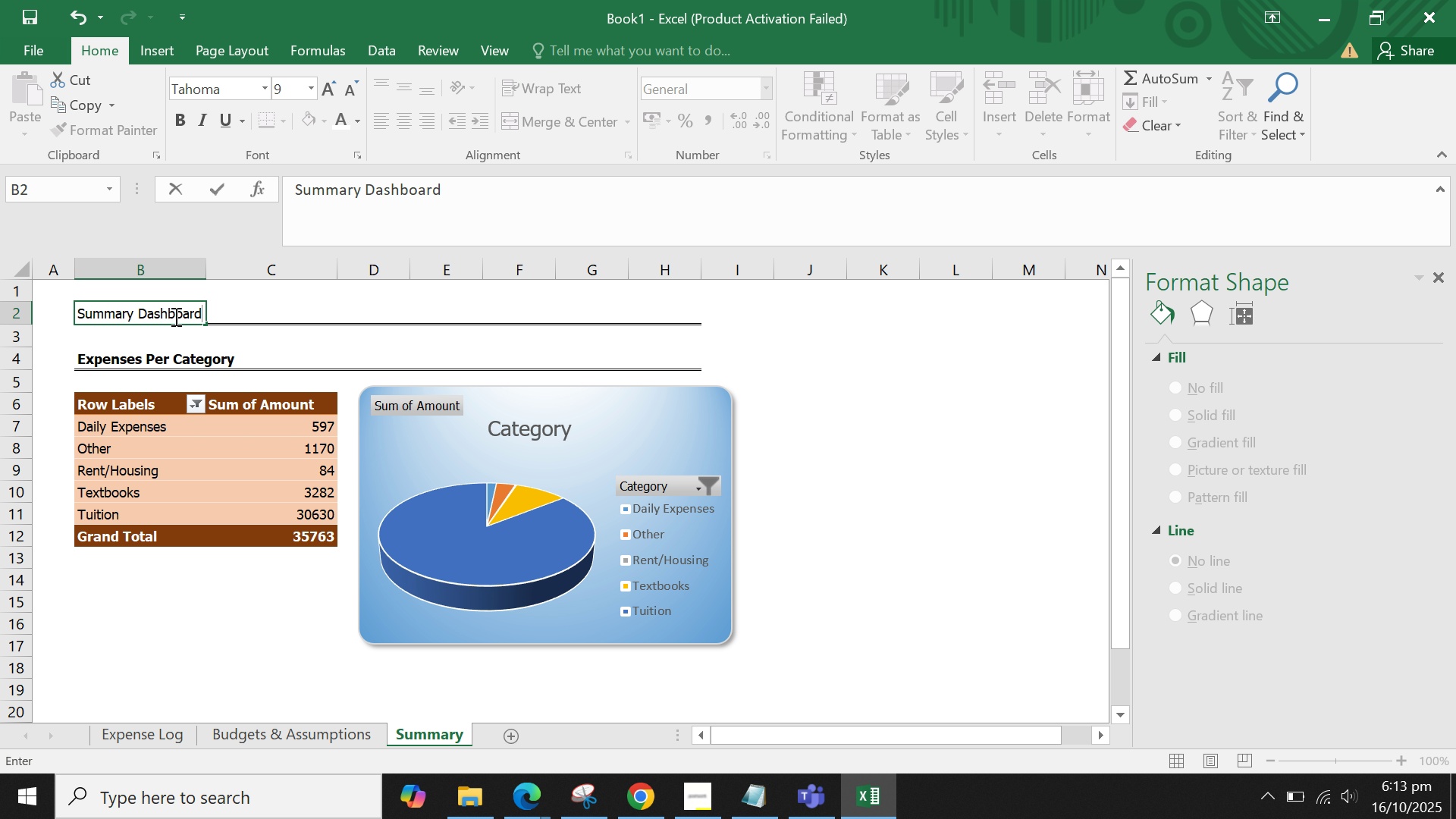 
 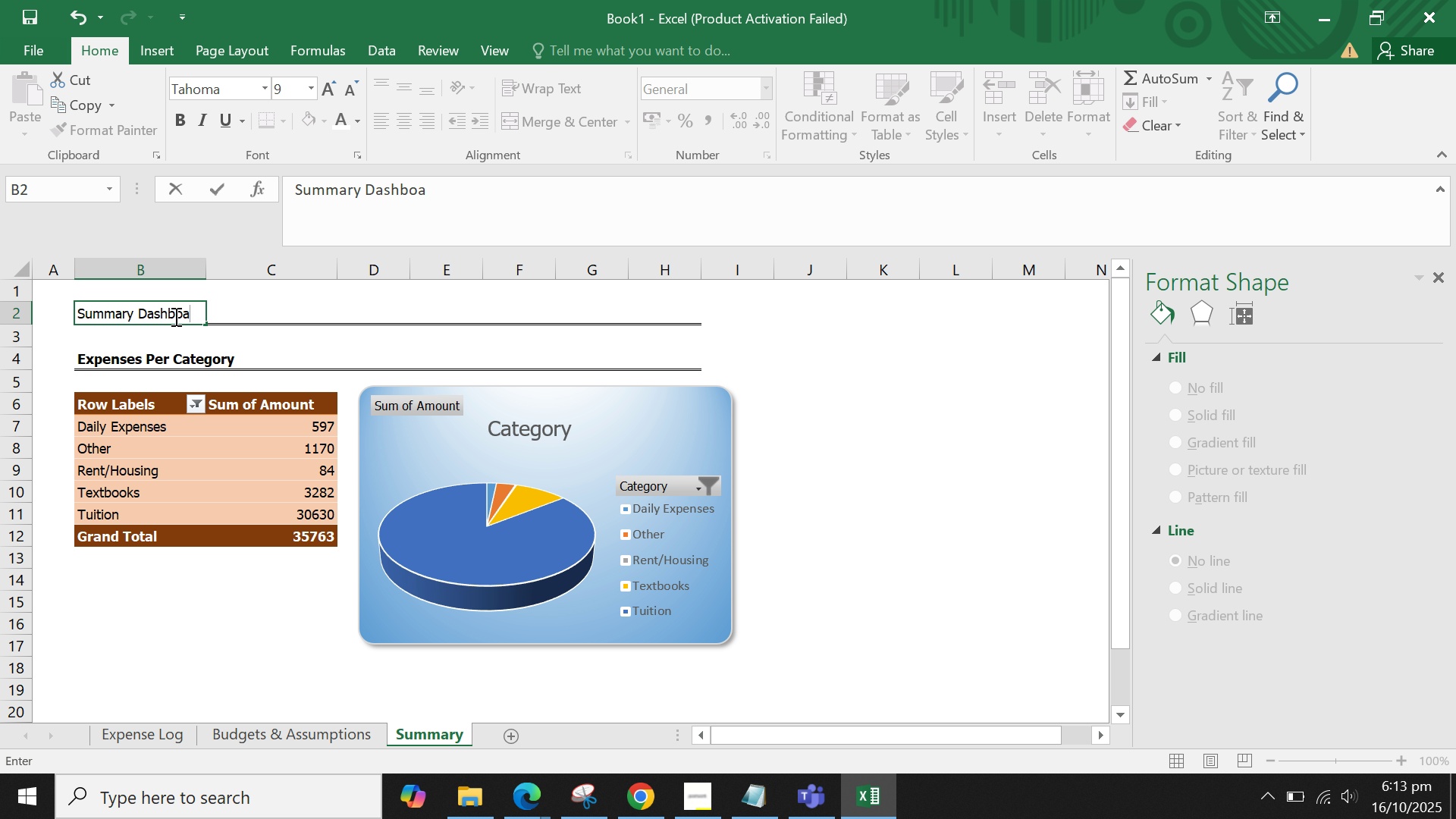 
key(Enter)
 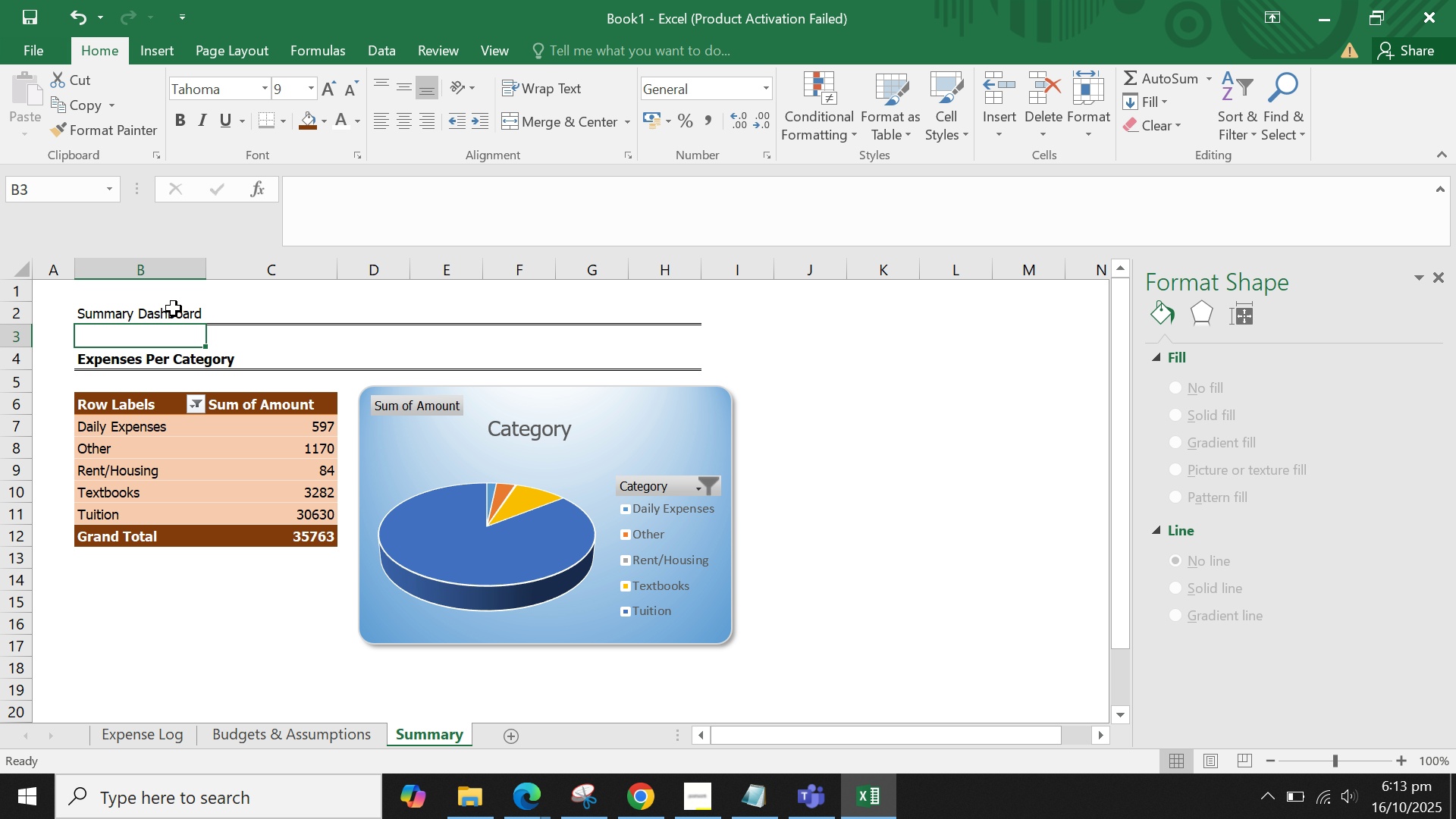 
left_click([174, 309])
 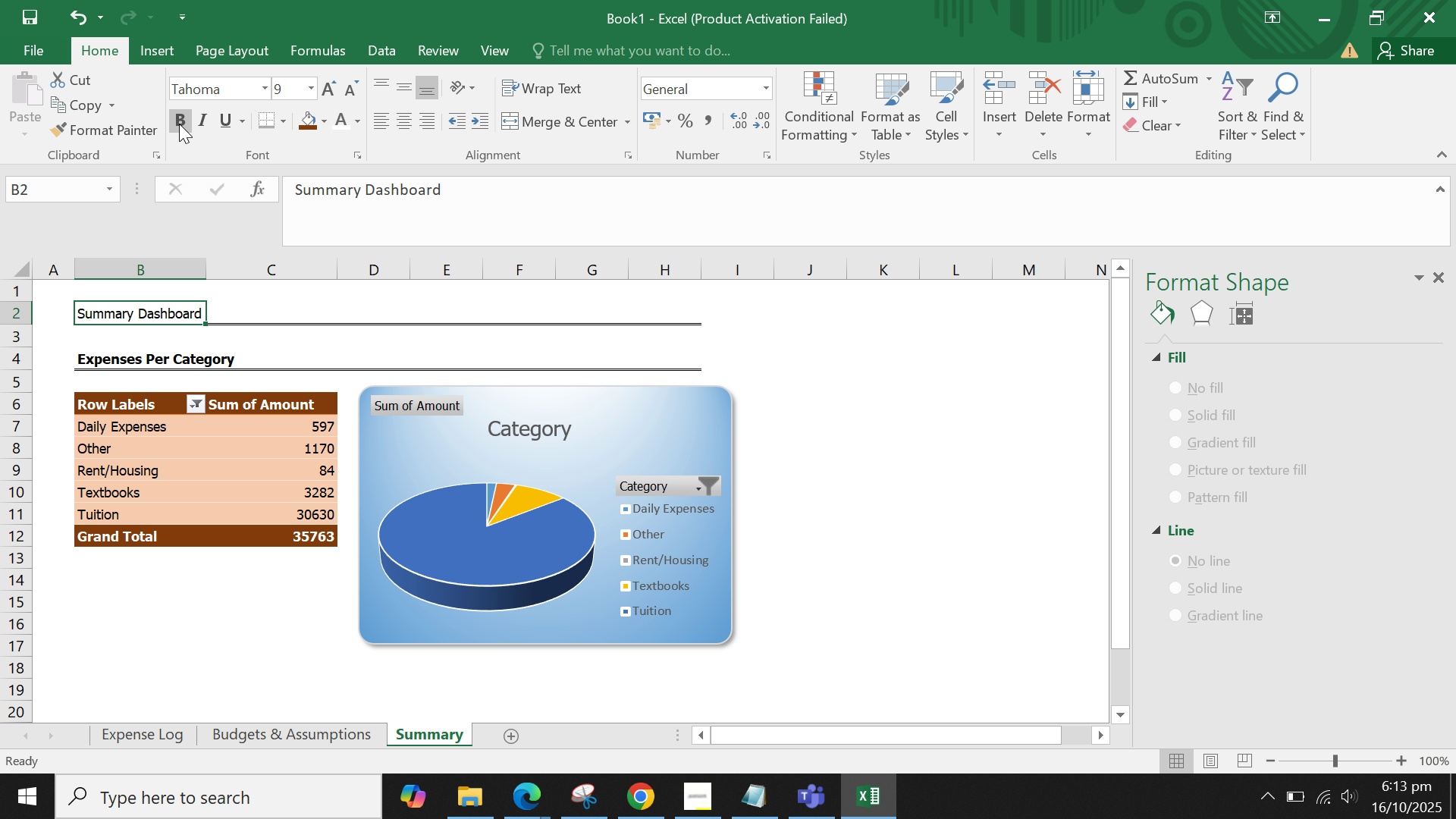 
left_click([179, 124])
 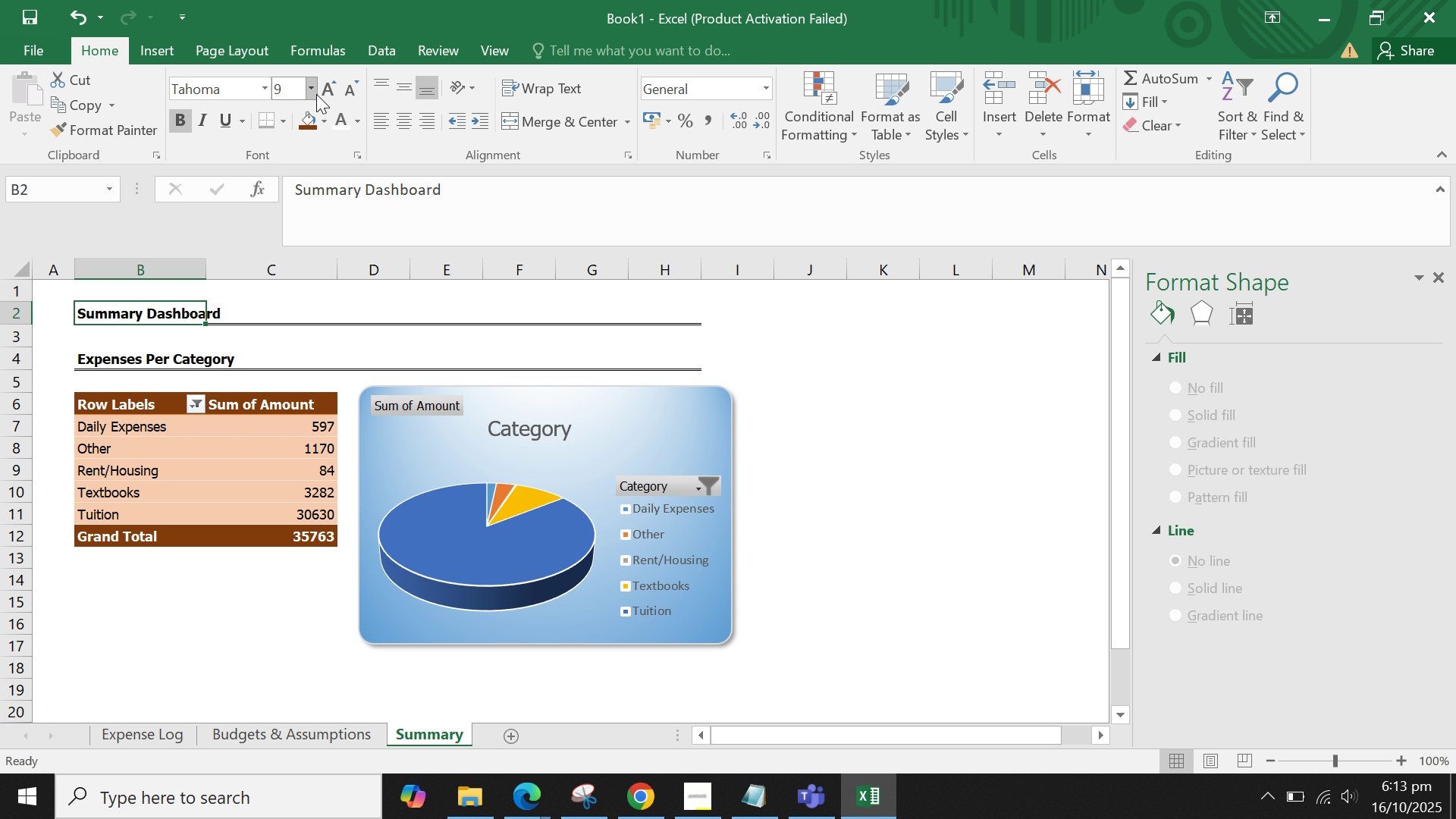 
left_click([317, 94])
 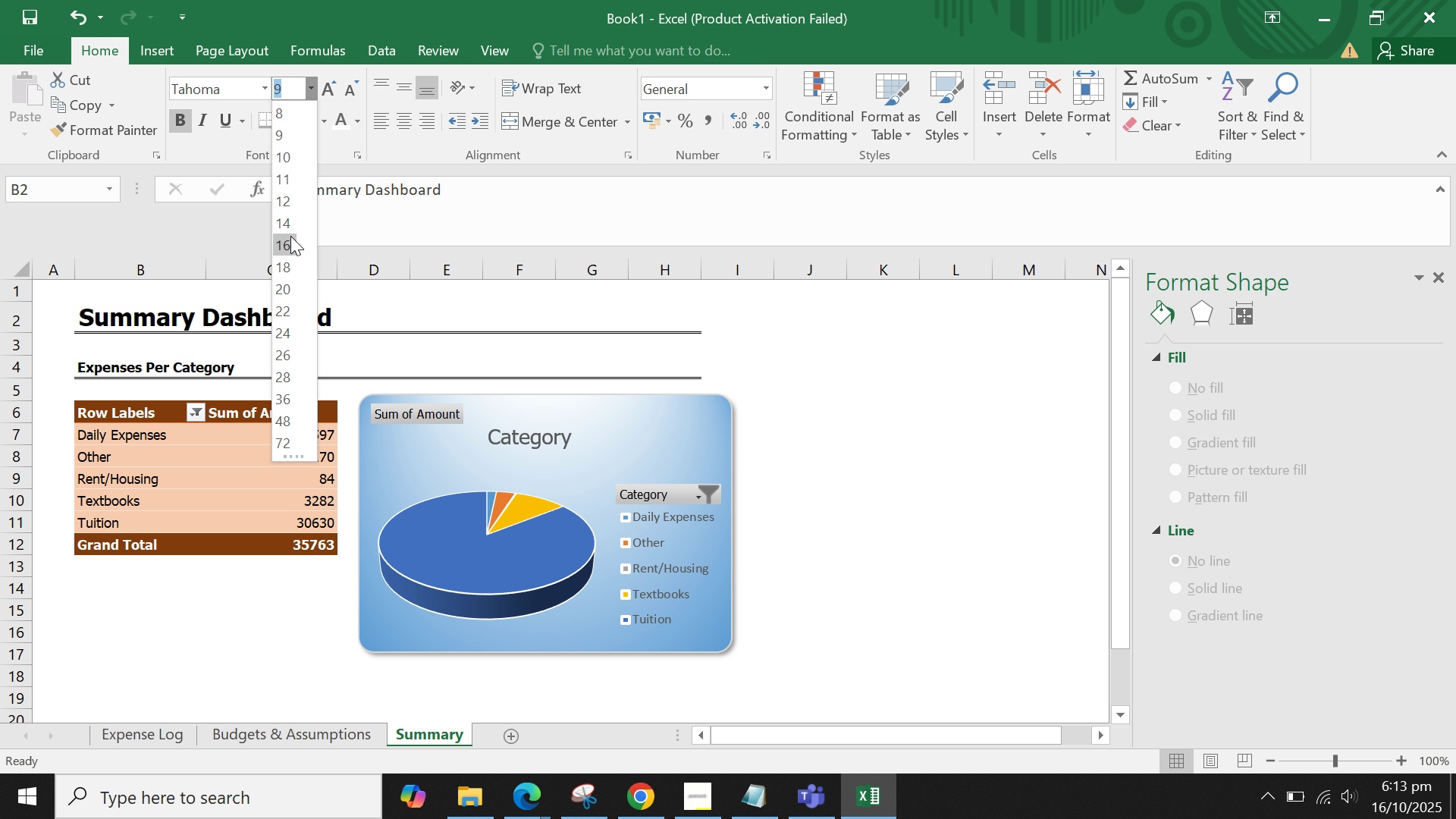 
left_click([290, 236])
 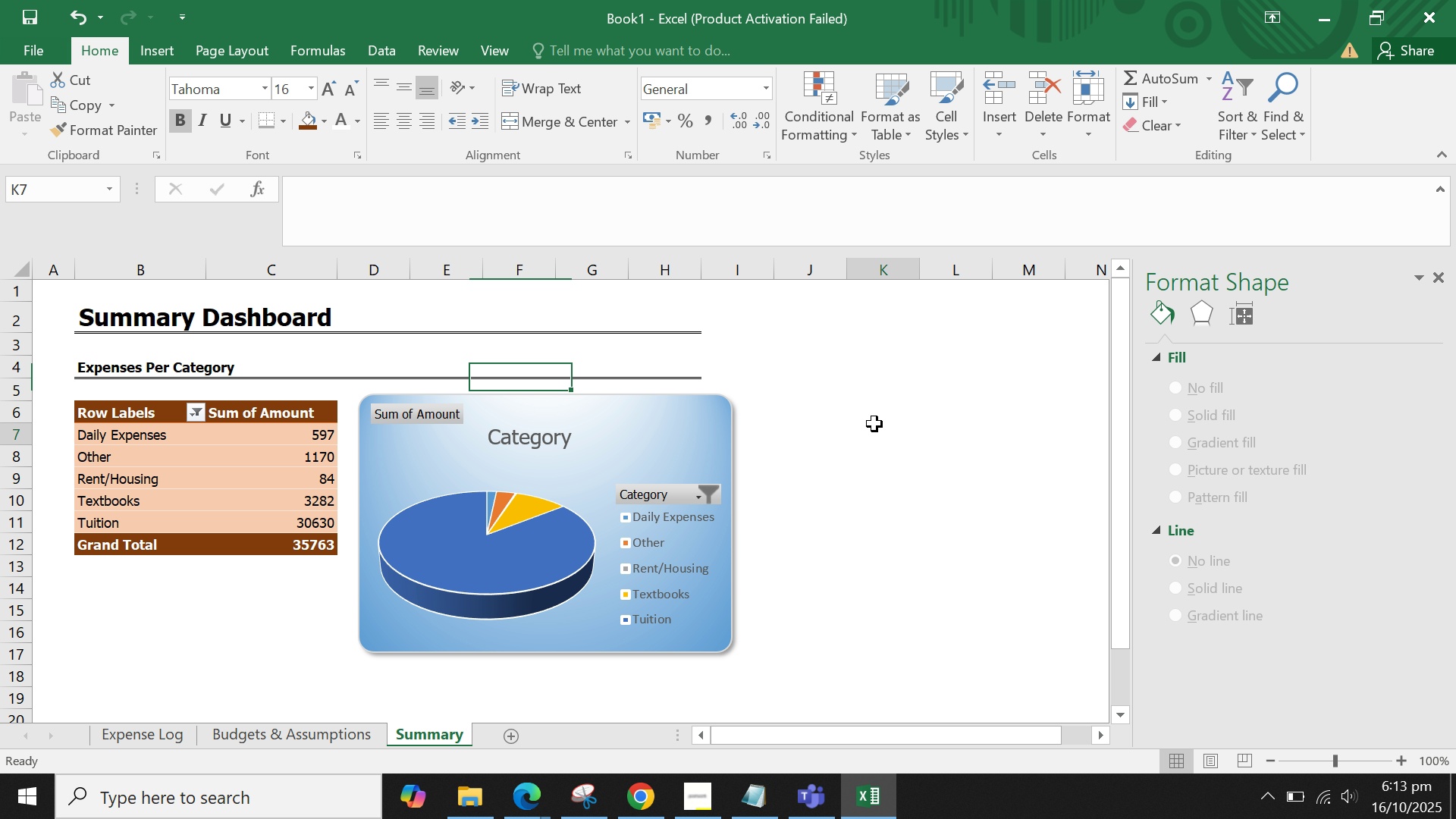 
left_click([874, 424])
 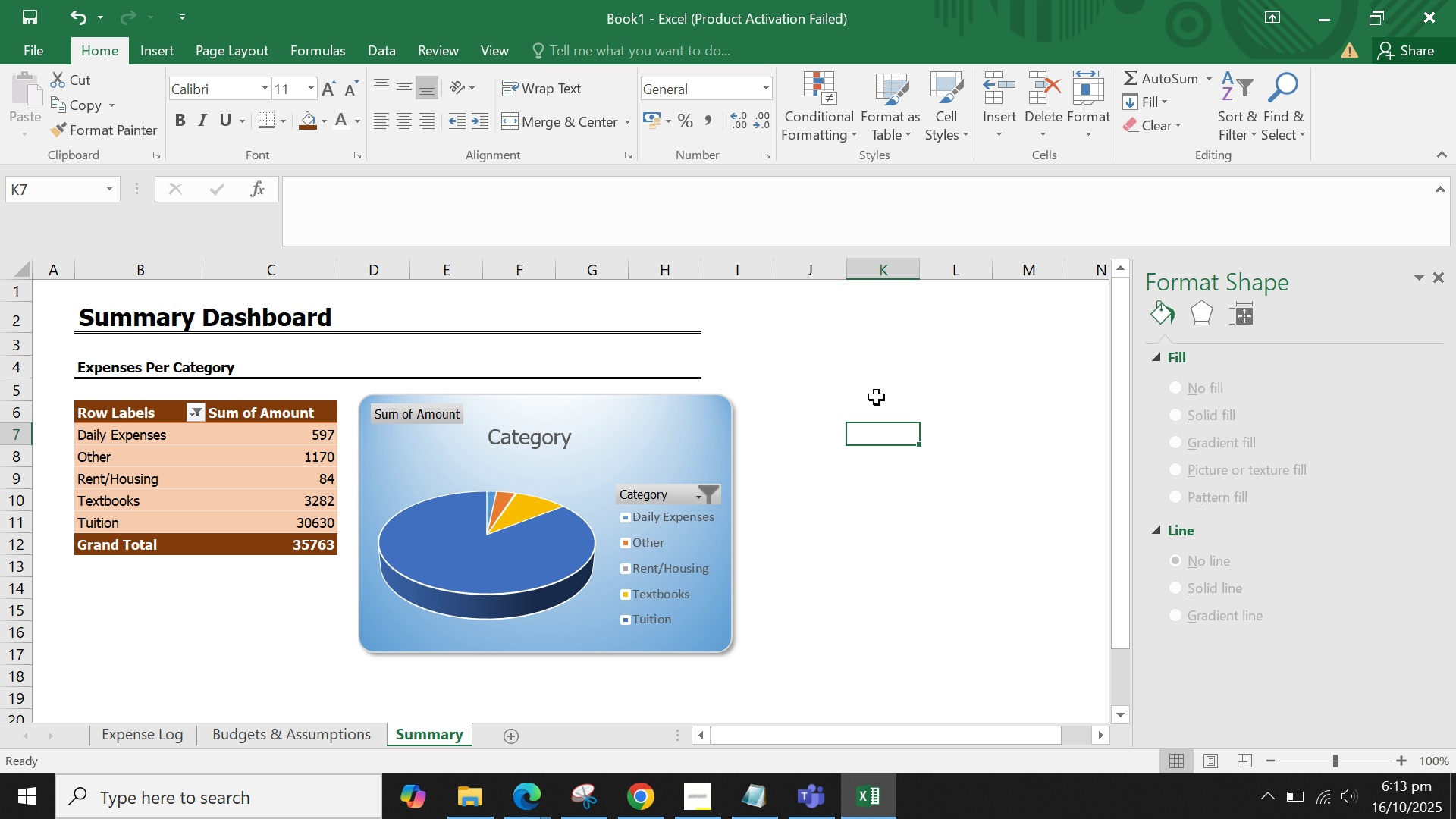 
scroll: coordinate [877, 394], scroll_direction: none, amount: 0.0
 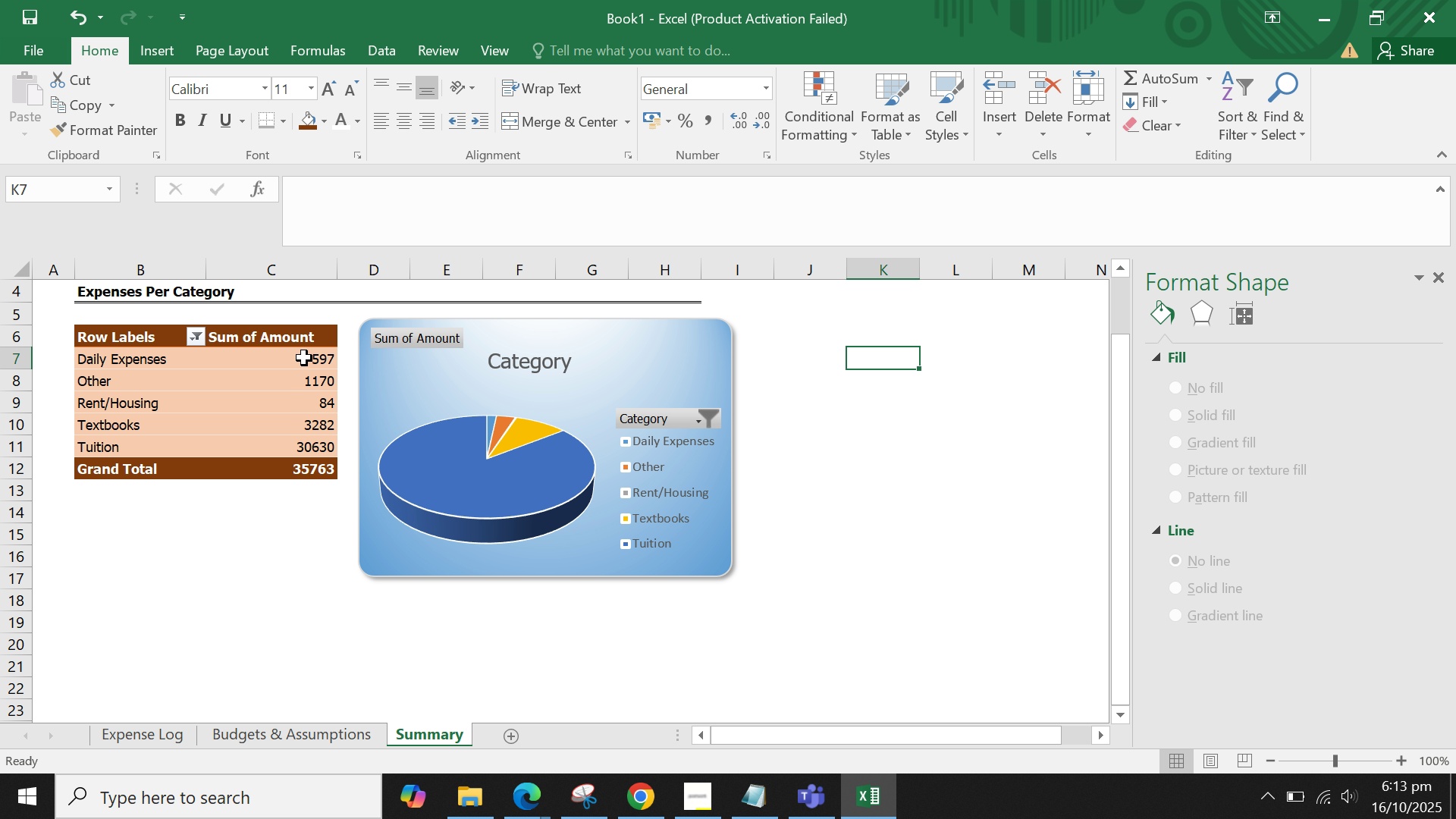 
left_click([223, 369])
 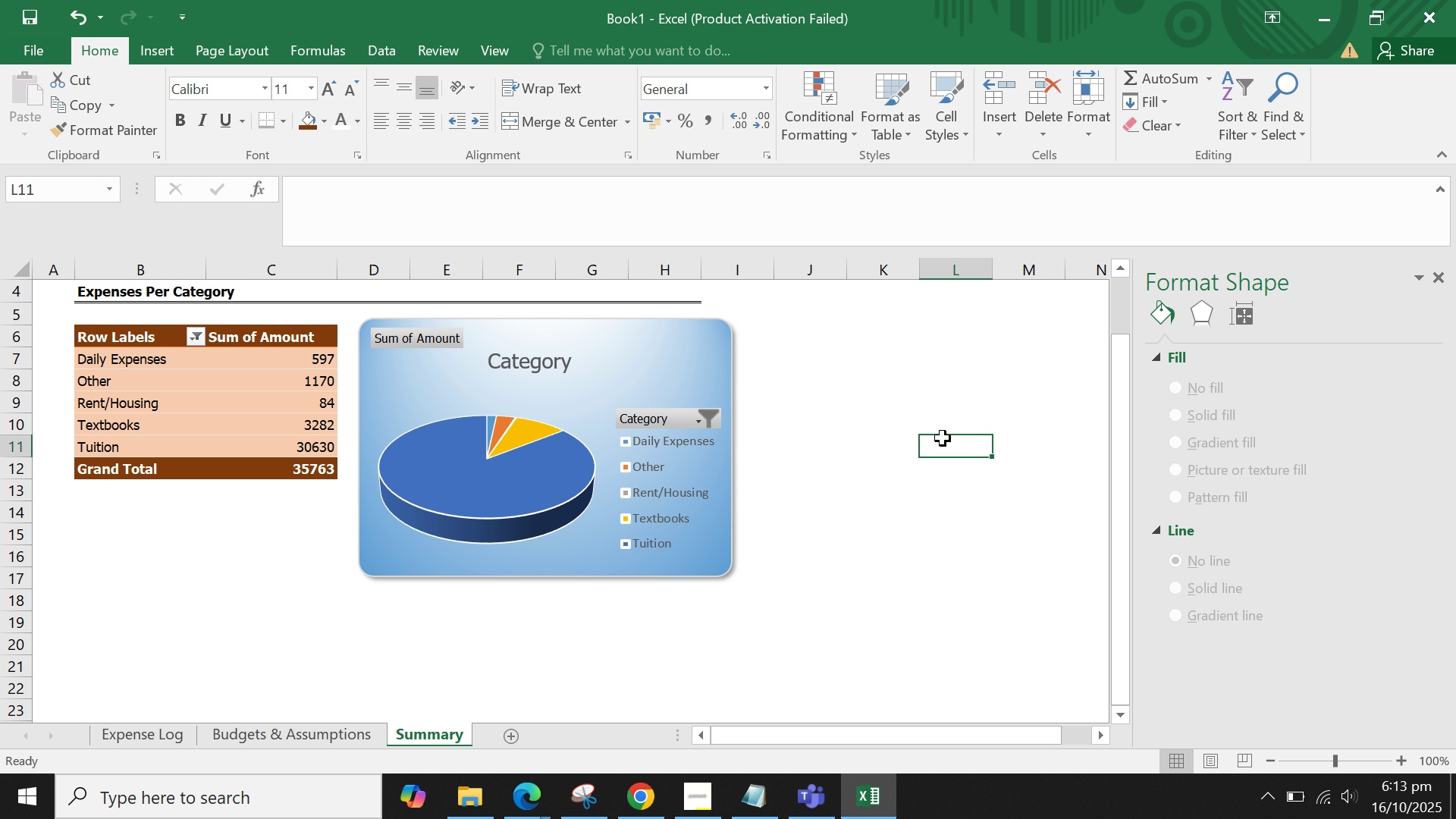 
scroll: coordinate [903, 432], scroll_direction: none, amount: 0.0
 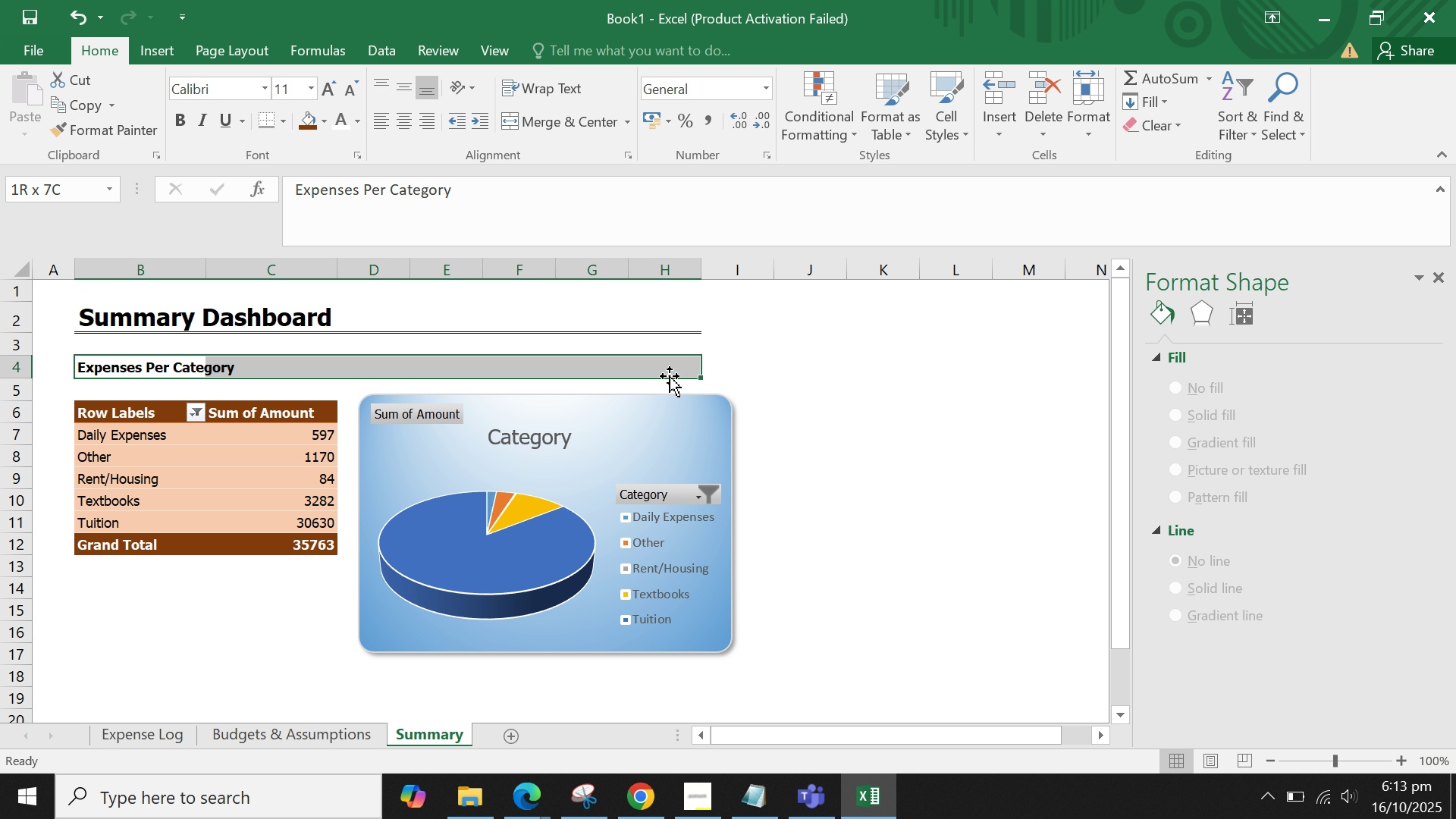 
key(Control+C)
 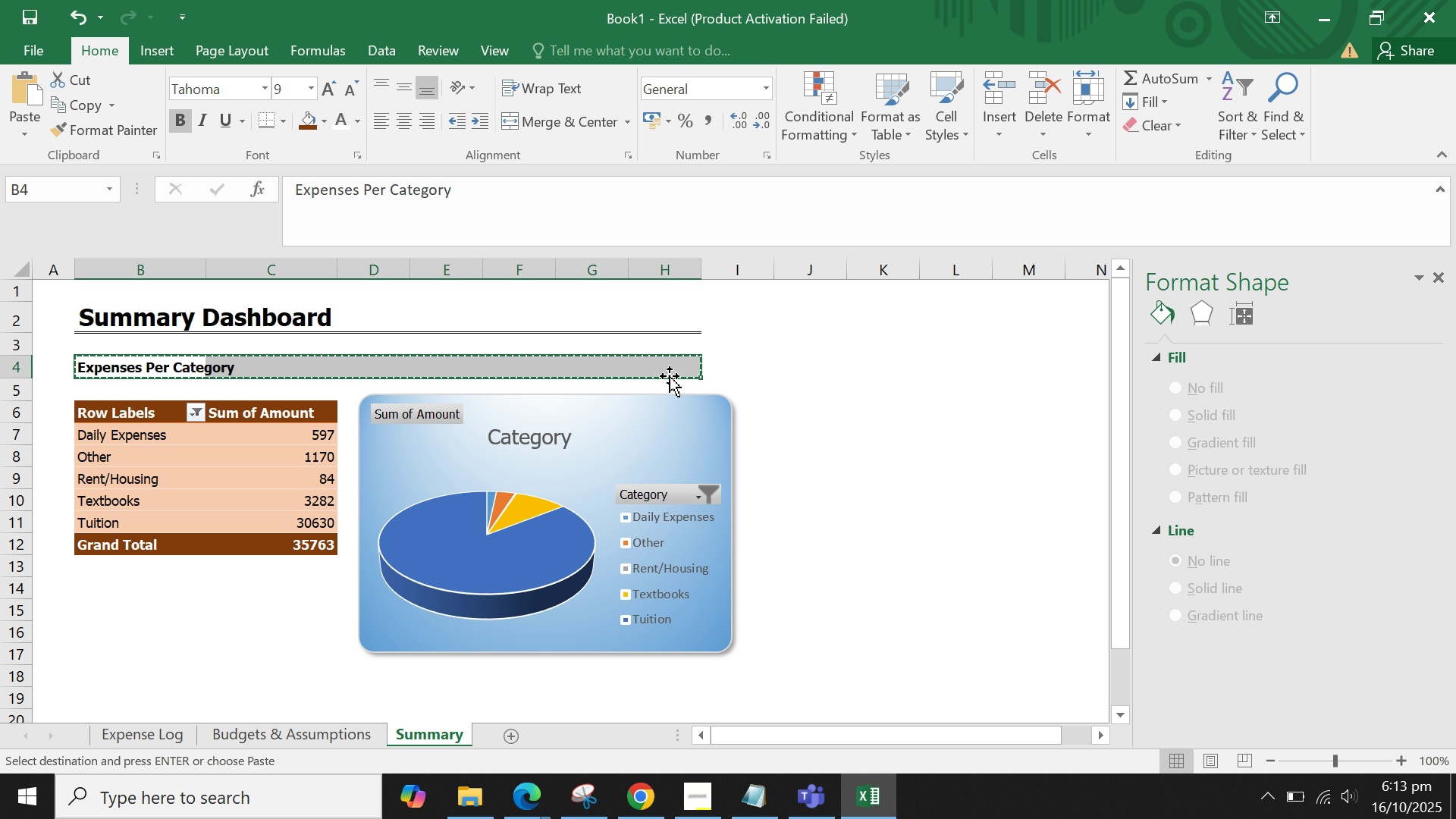 
scroll: coordinate [670, 379], scroll_direction: down, amount: 1.0
 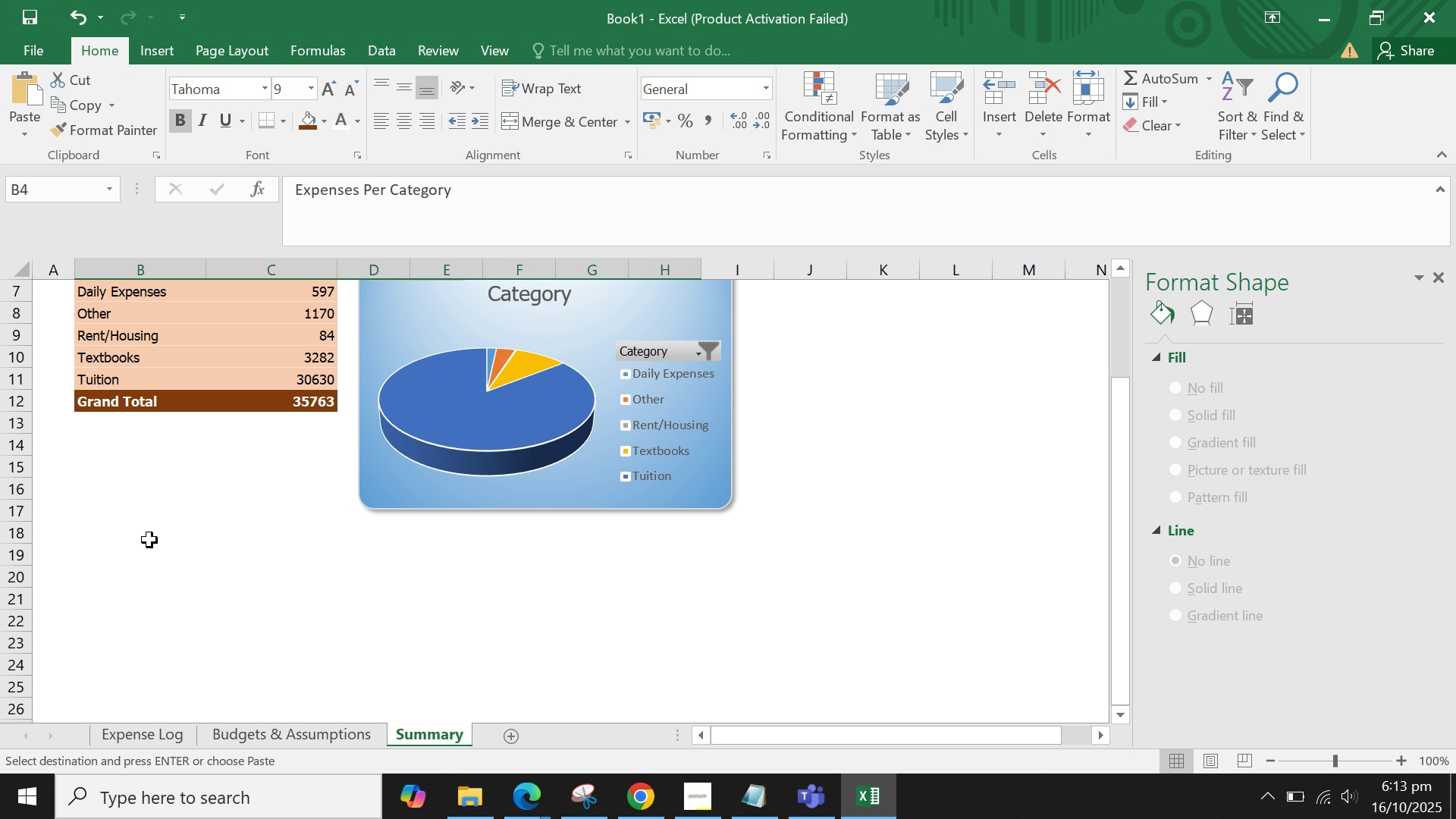 
left_click([144, 541])
 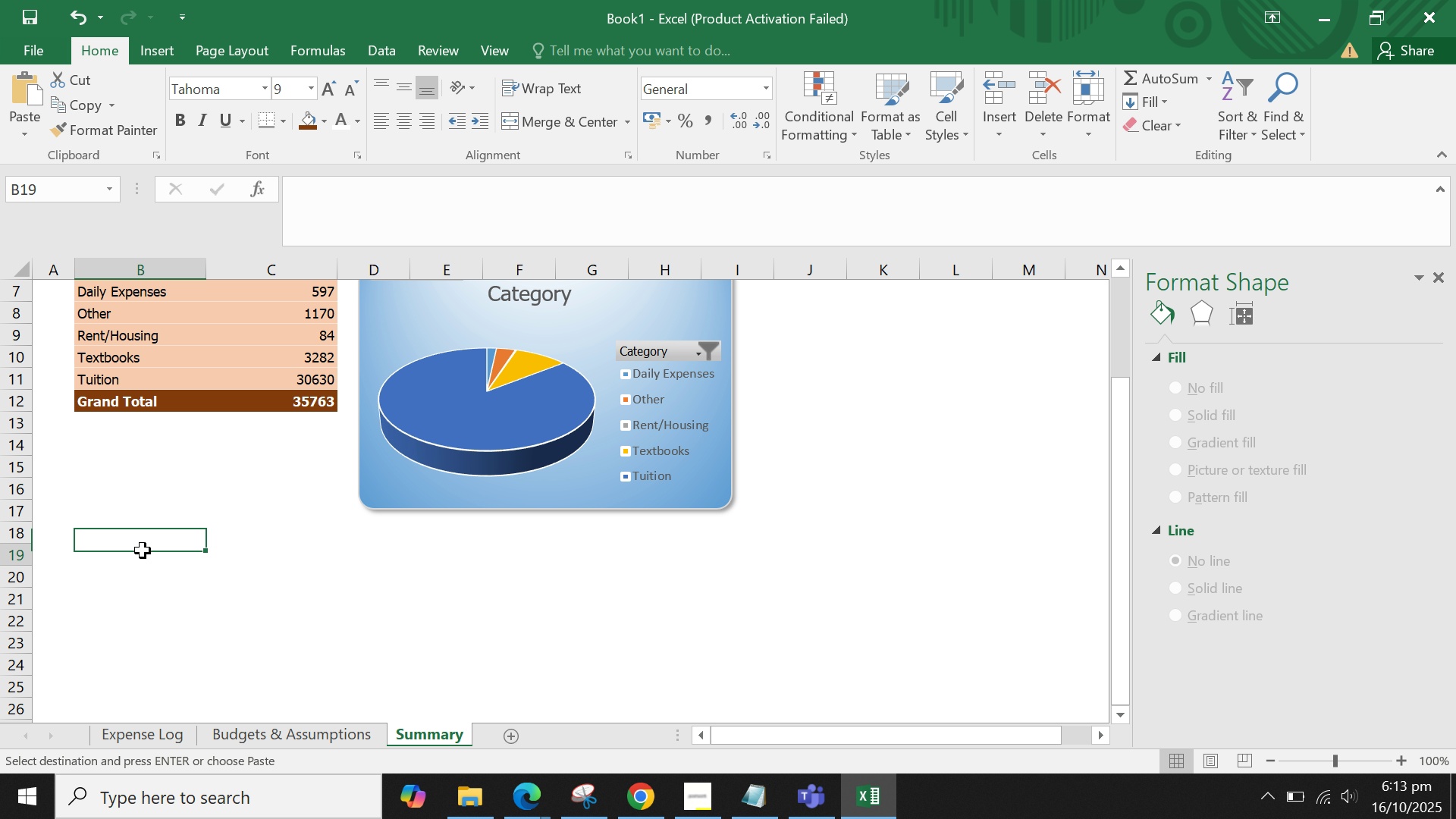 
left_click([143, 551])
 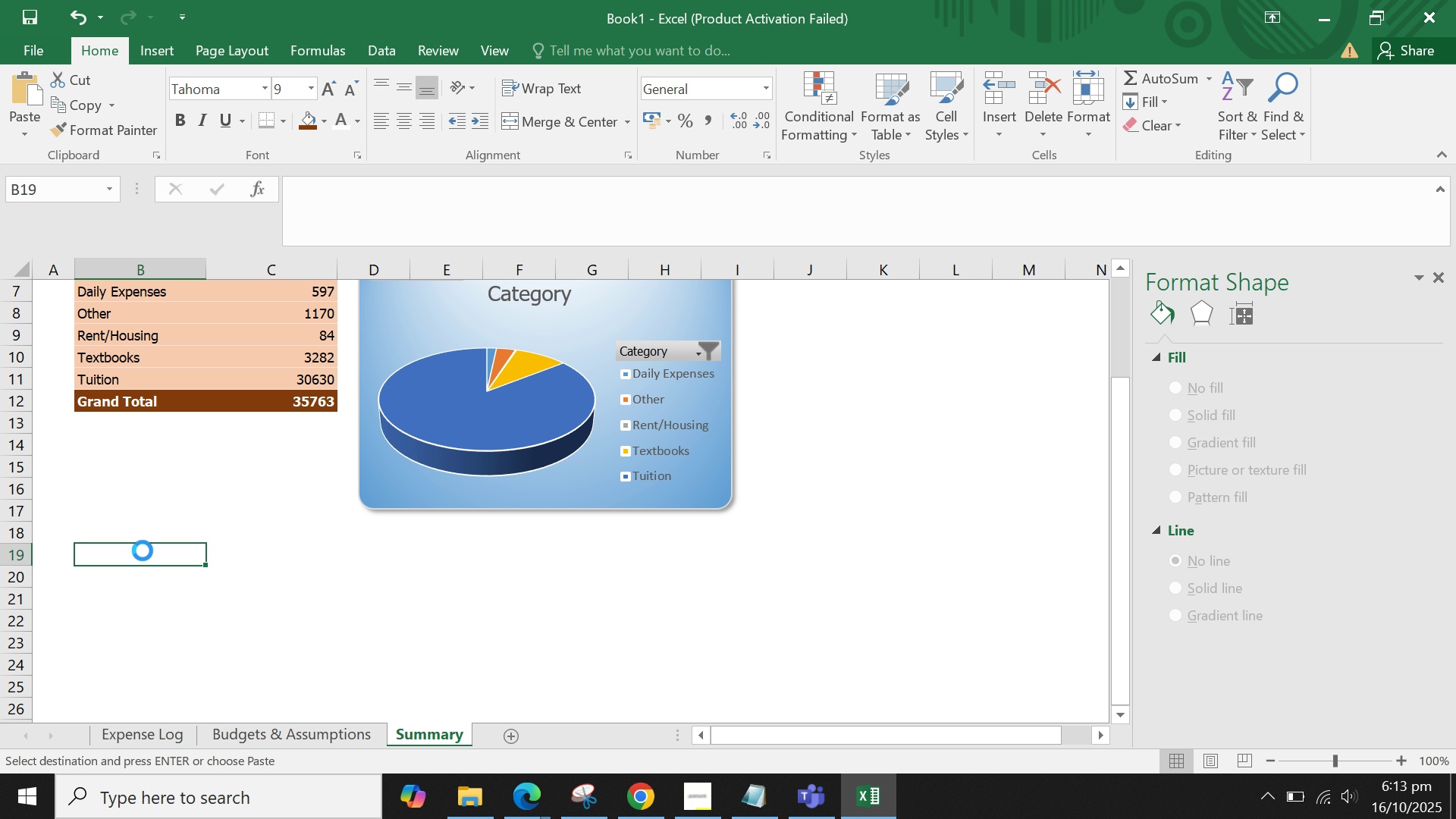 
key(Control+V)
 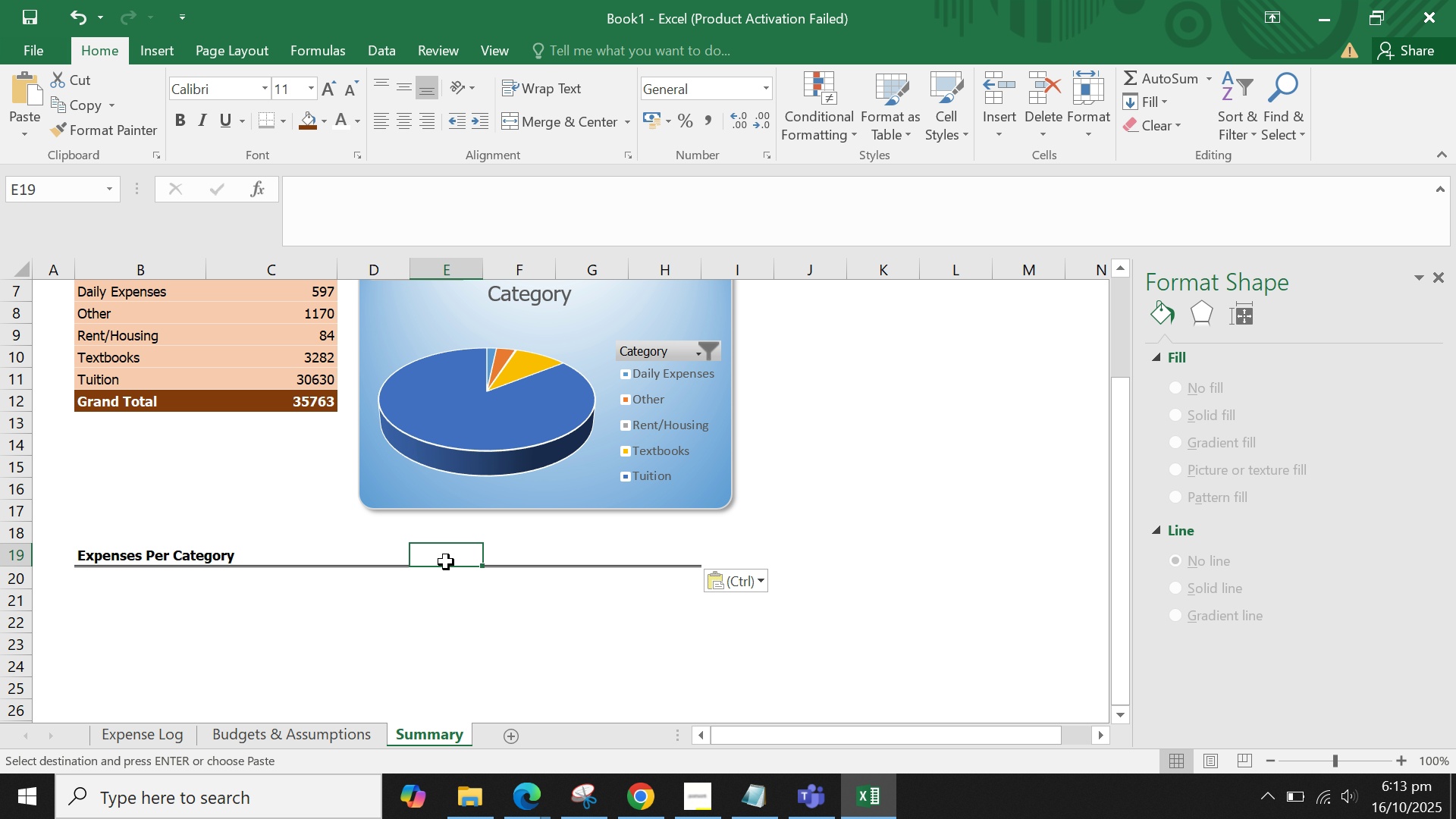 
double_click([444, 601])
 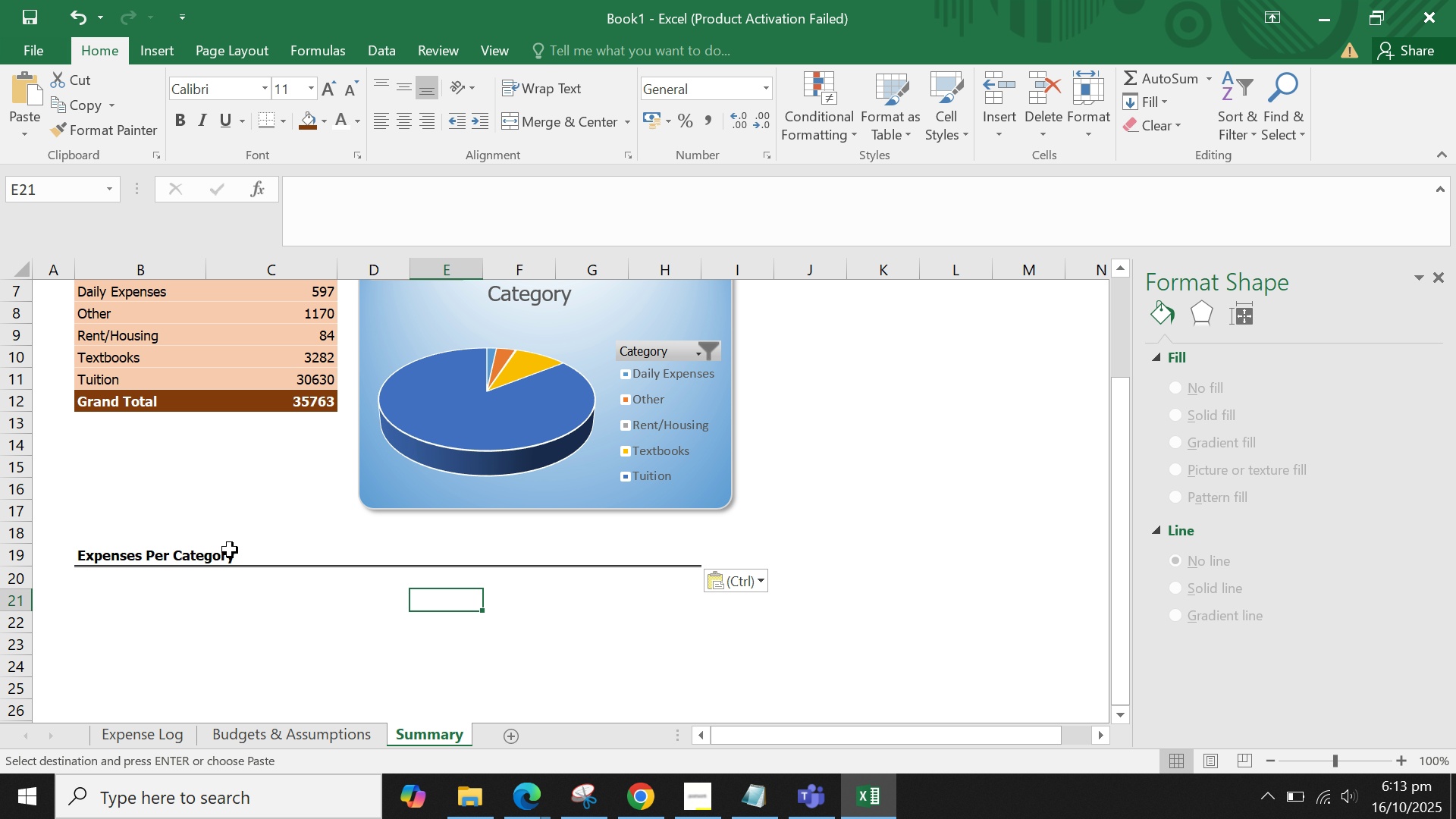 
left_click([230, 550])
 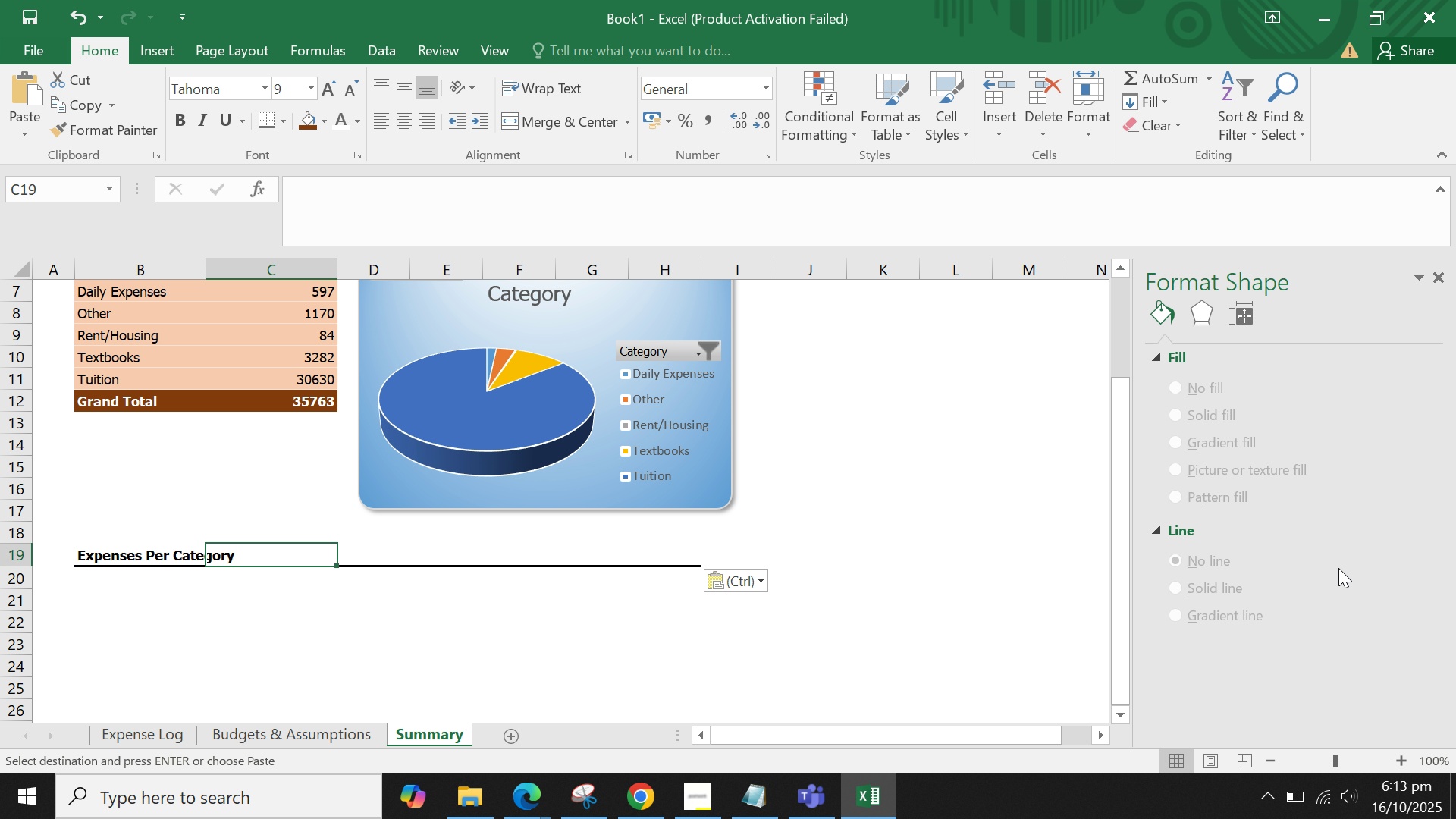 
wait(6.76)
 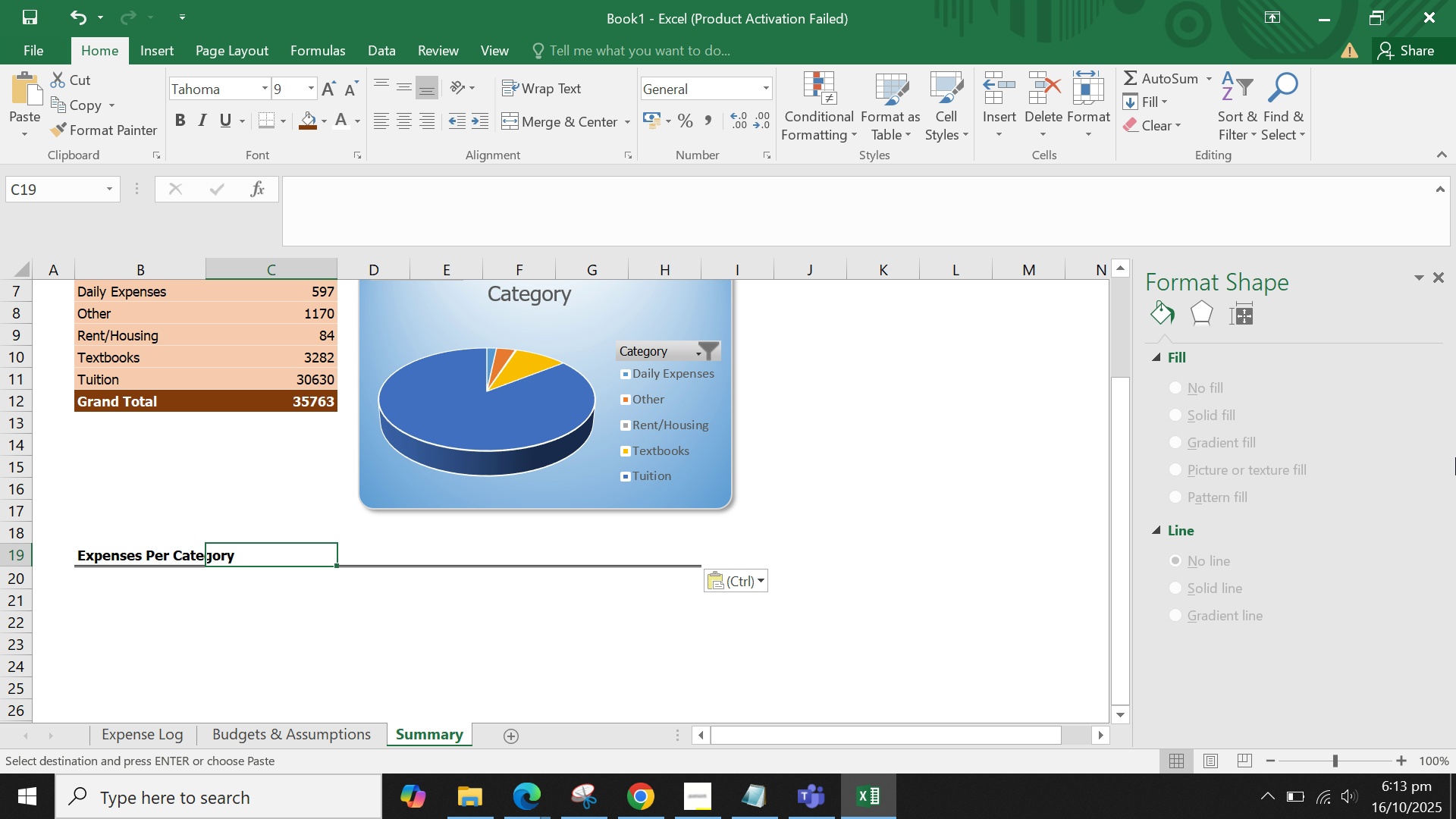 
scroll: coordinate [984, 524], scroll_direction: up, amount: 2.0
 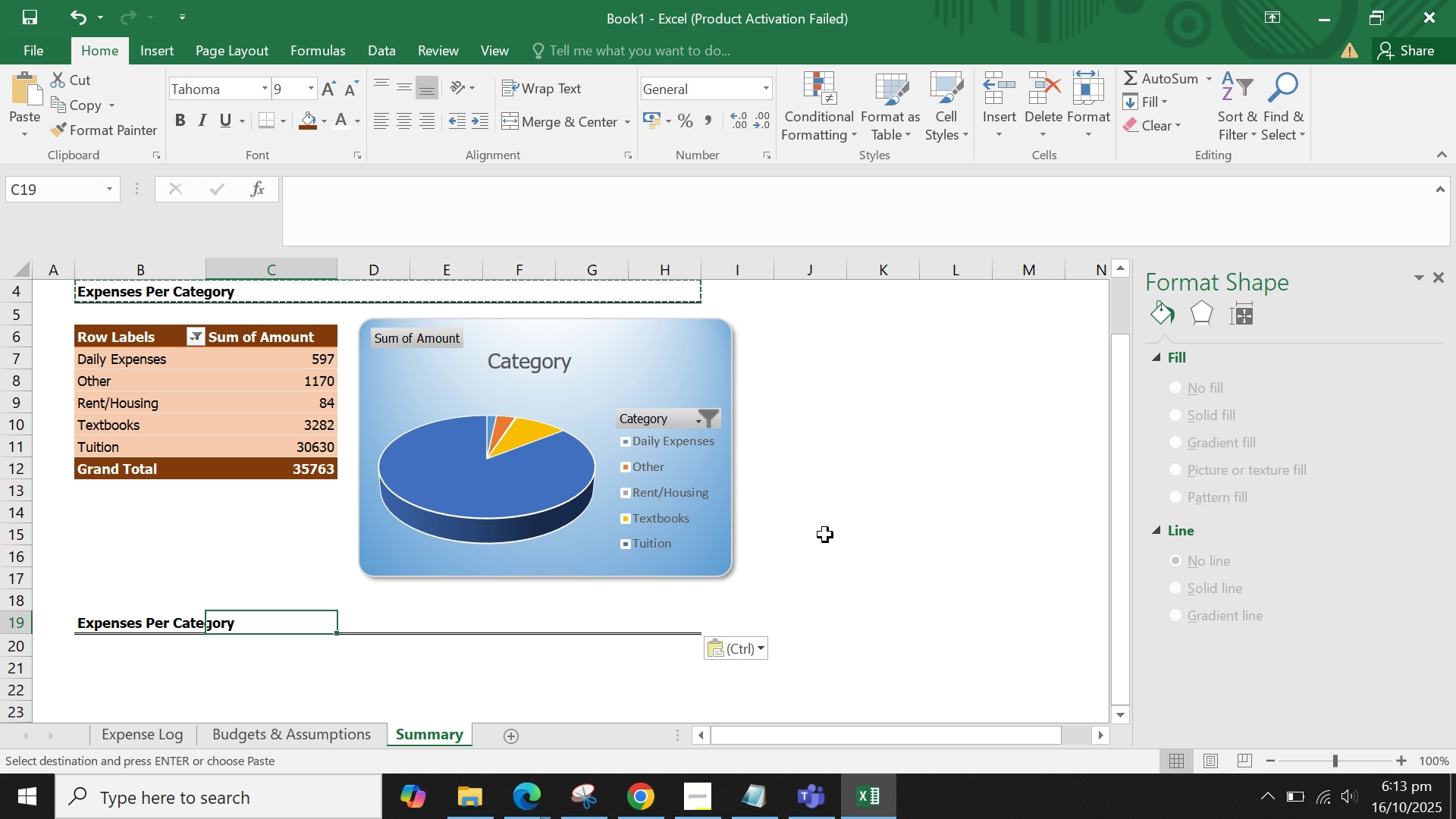 
left_click([825, 535])
 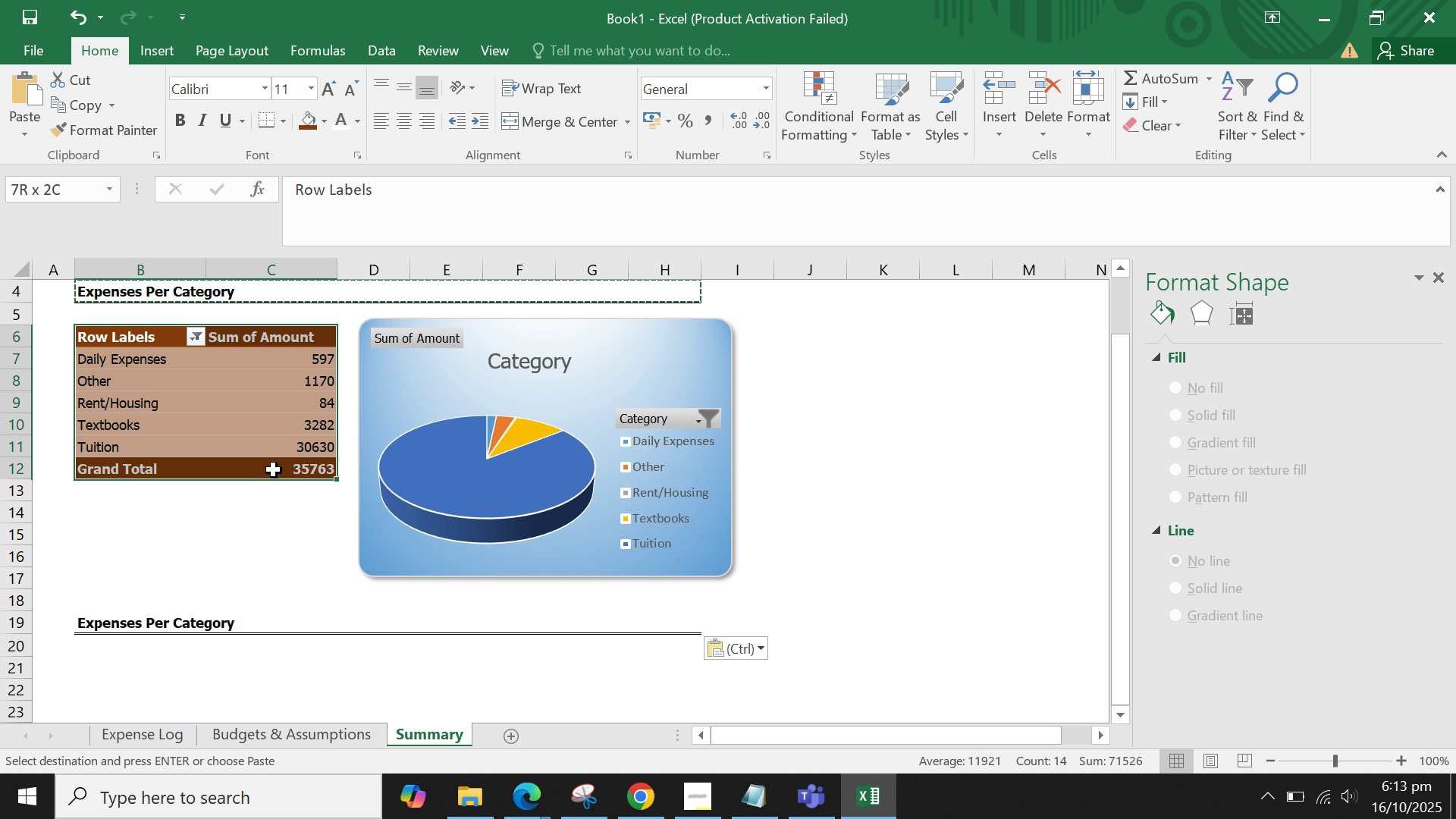 
key(Control+X)
 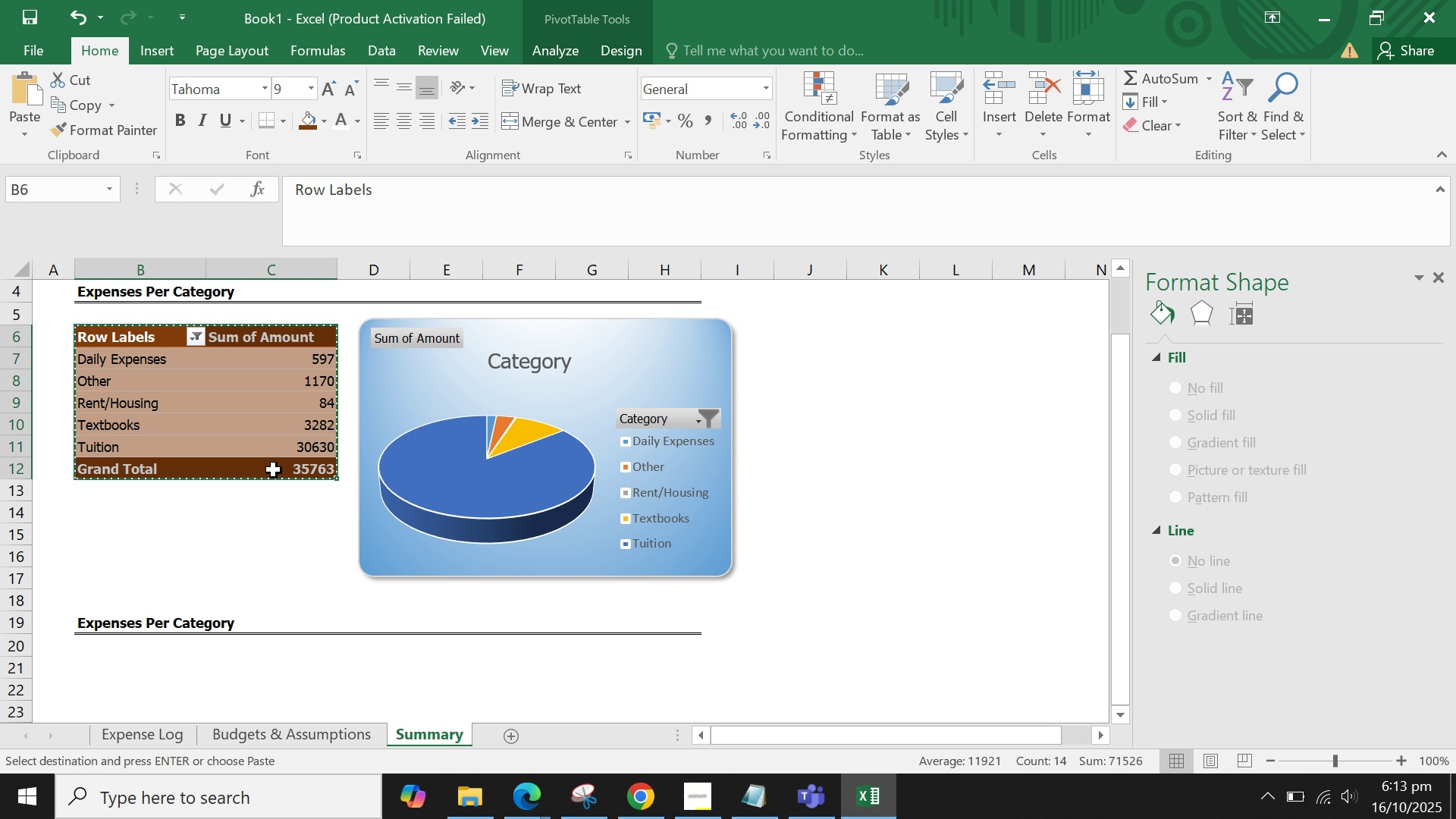 
scroll: coordinate [274, 470], scroll_direction: down, amount: 1.0
 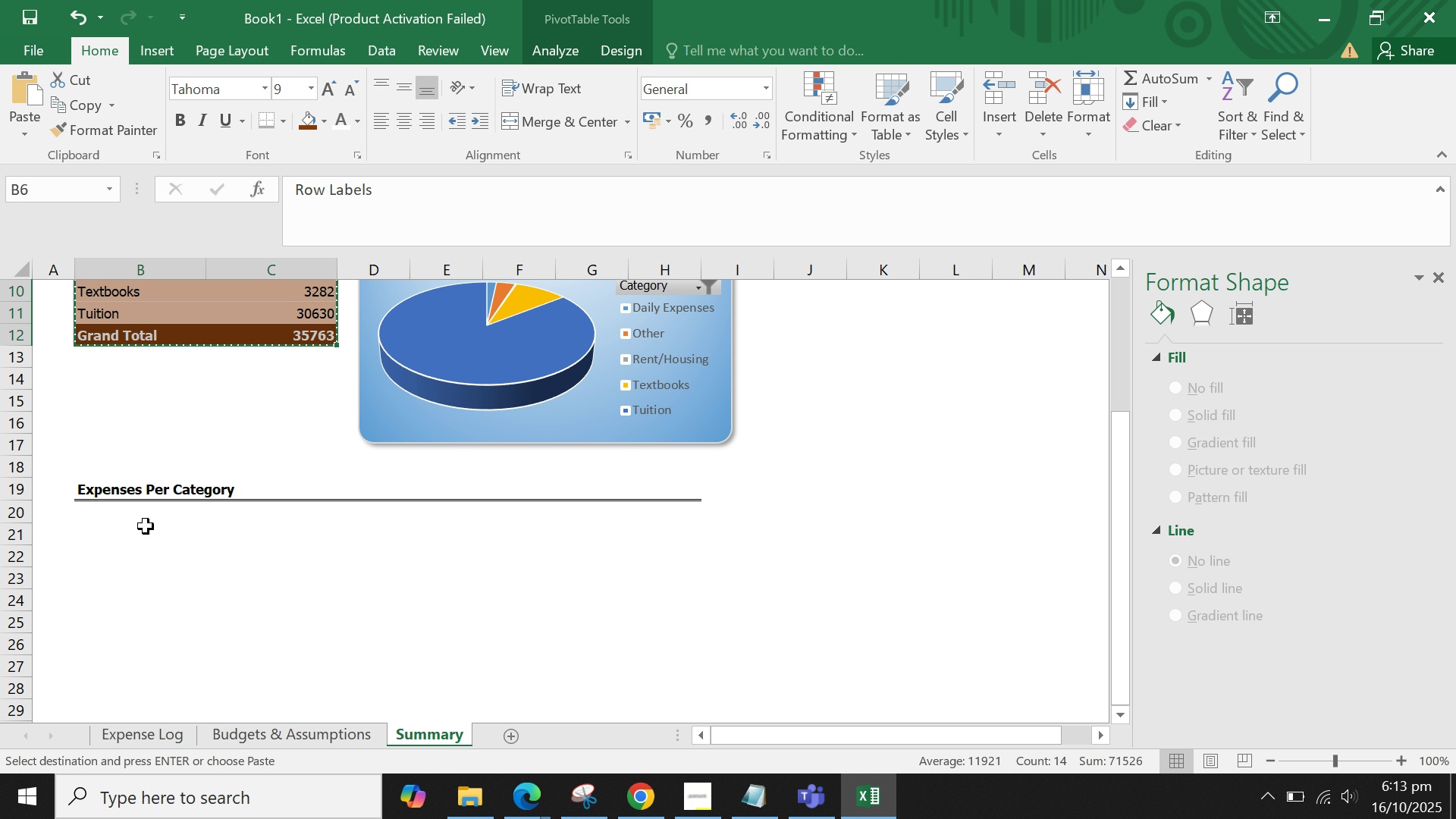 
left_click([146, 526])
 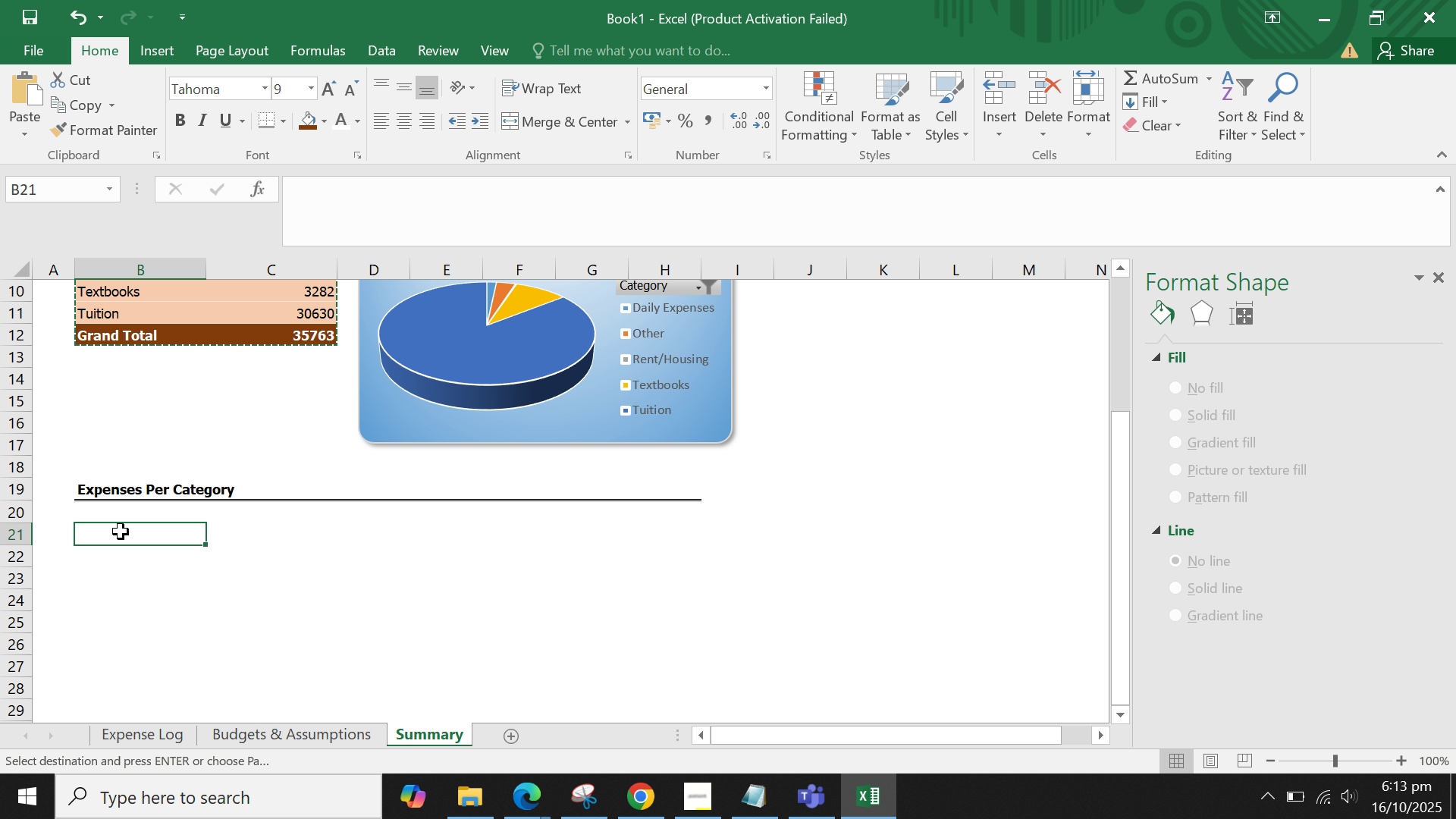 
key(Control+V)
 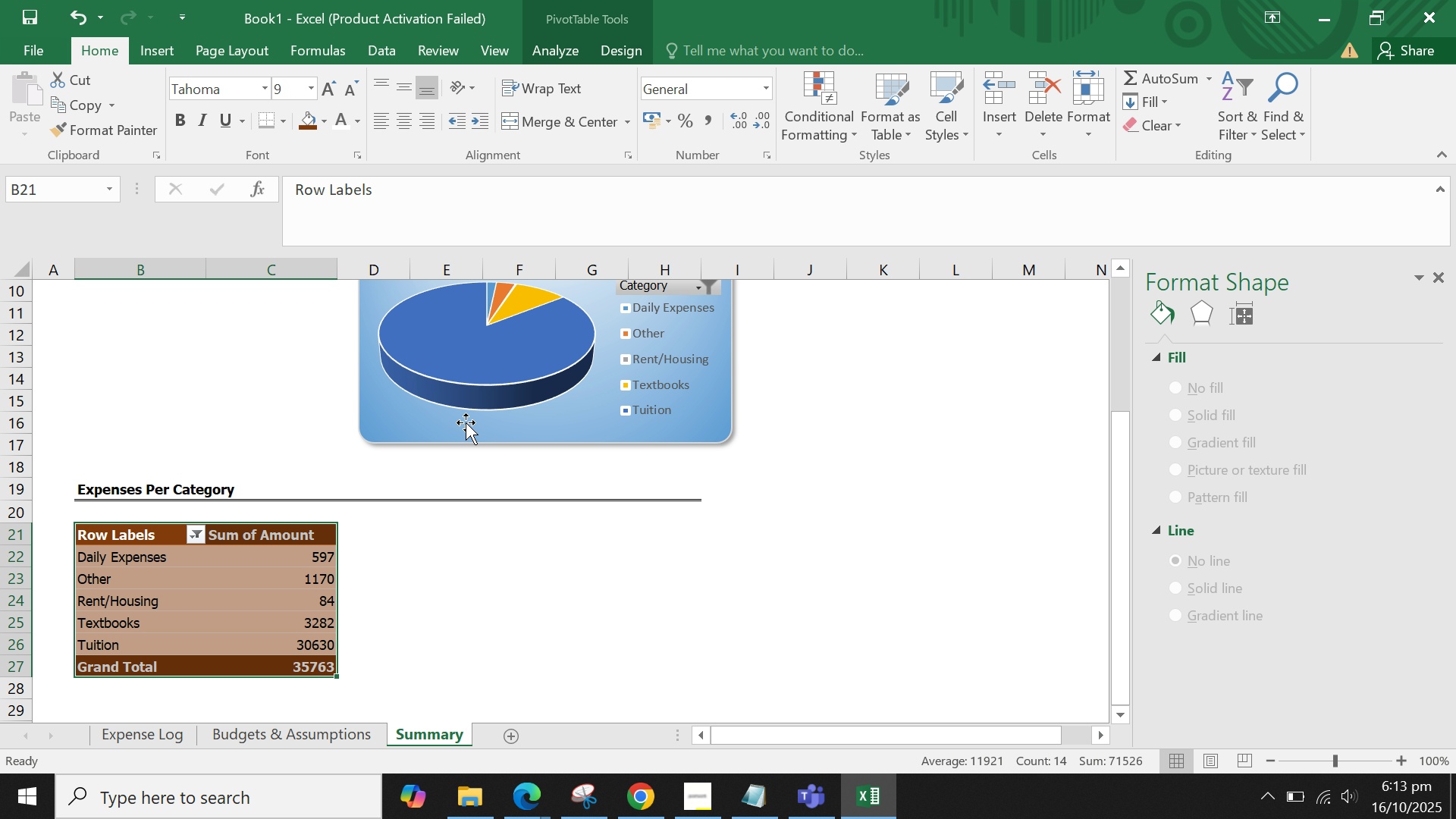 
scroll: coordinate [474, 419], scroll_direction: up, amount: 1.0
 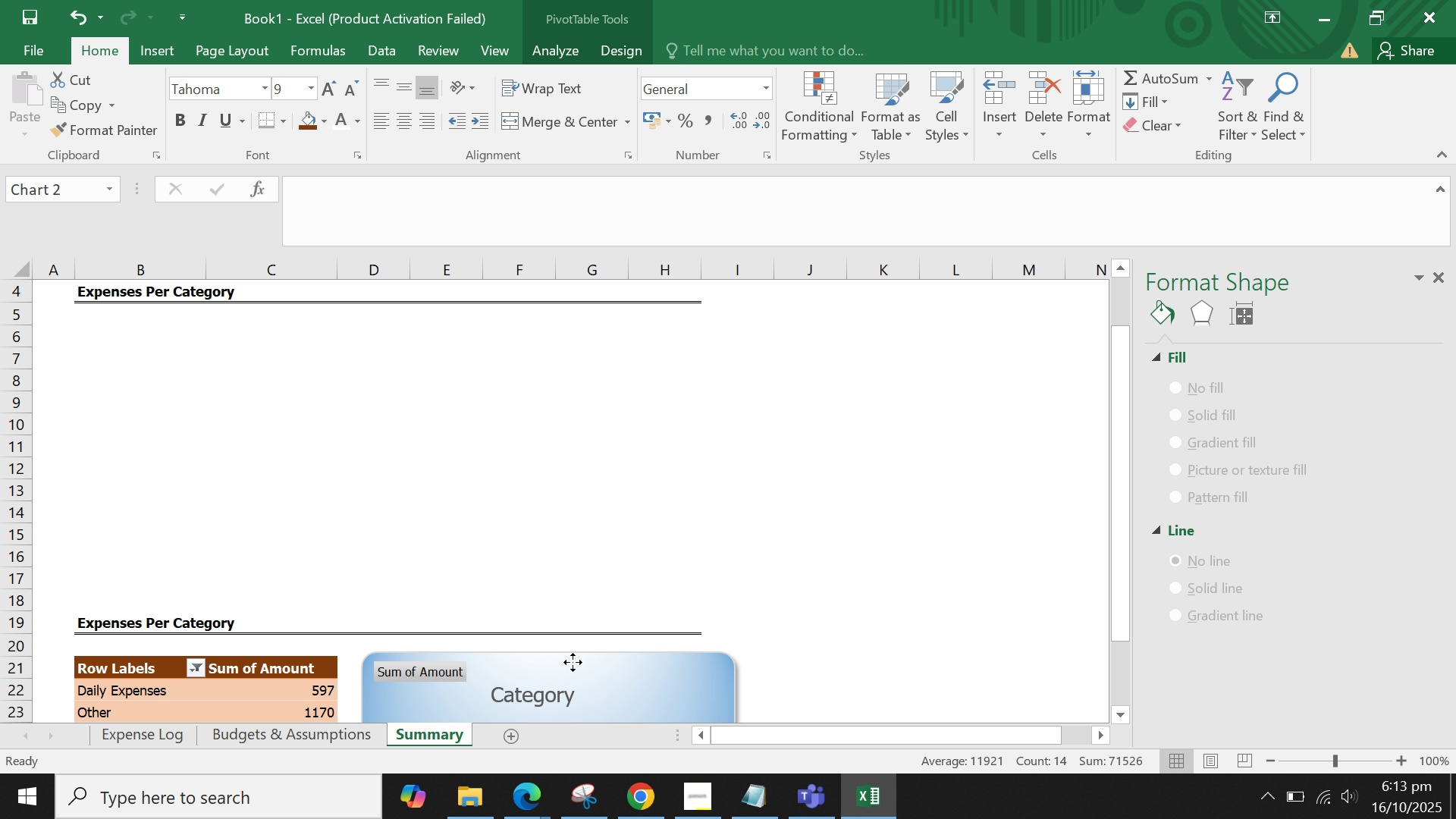 
wait(5.24)
 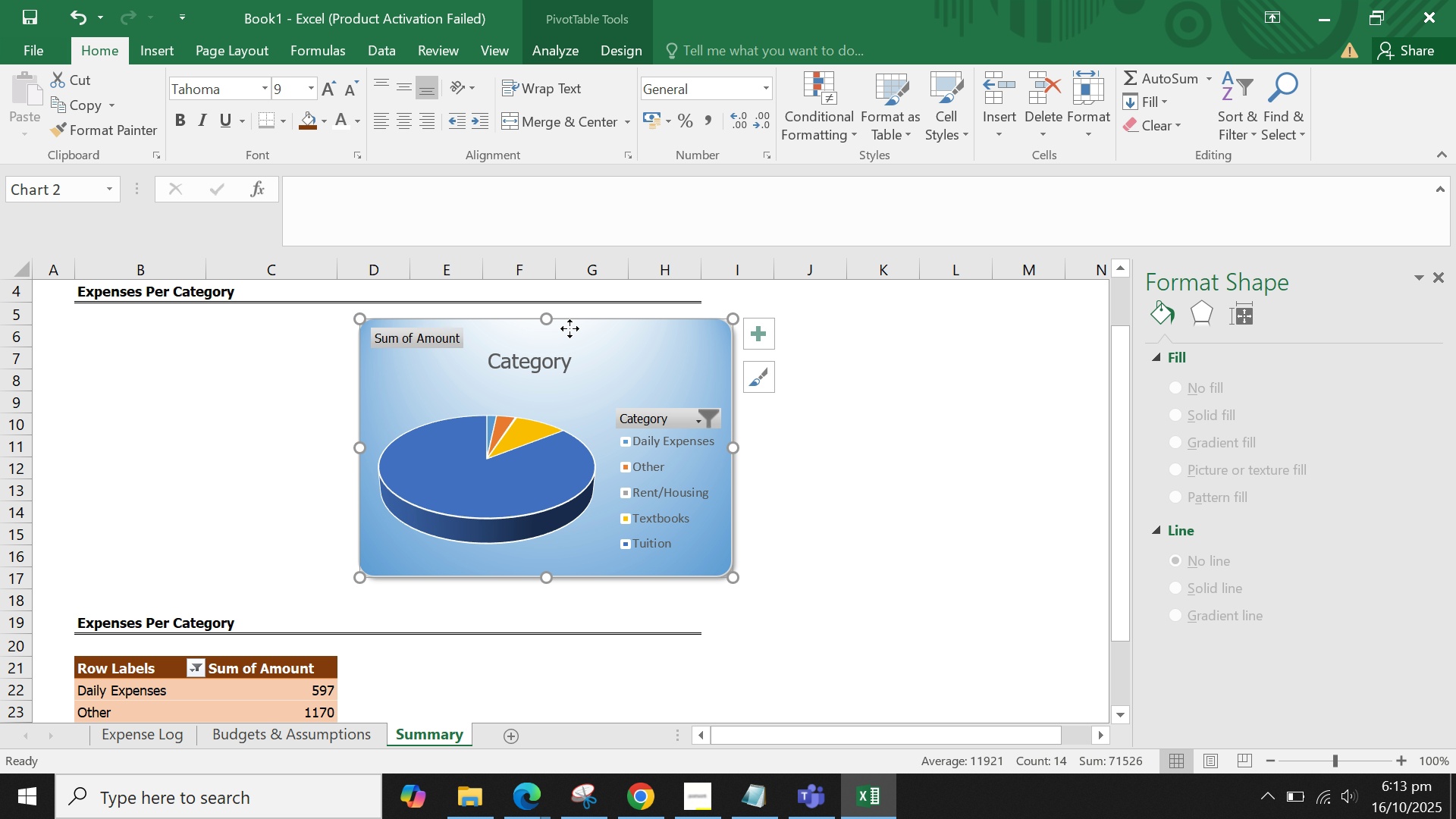 
left_click([769, 582])
 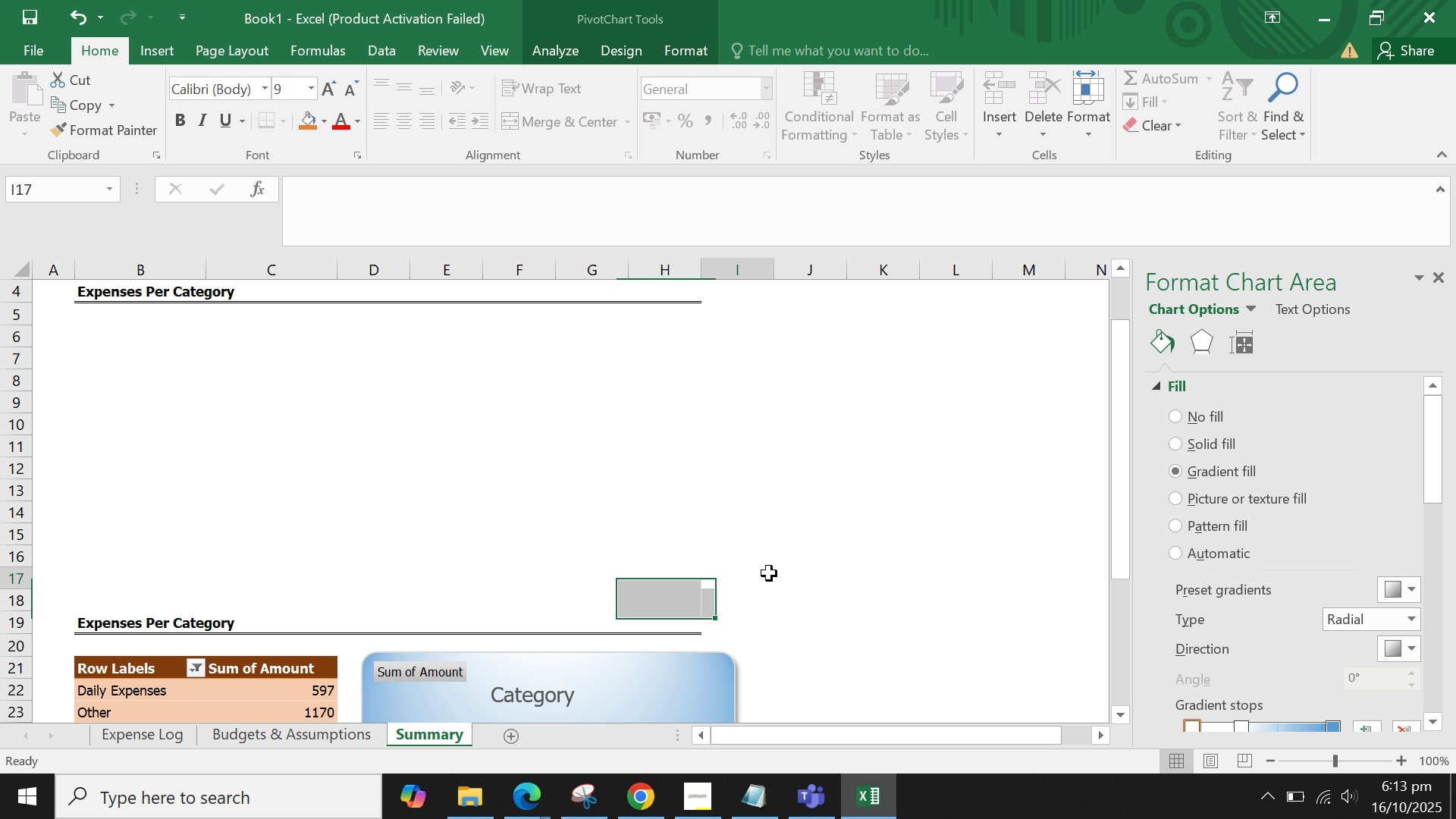 
scroll: coordinate [364, 418], scroll_direction: up, amount: 6.0
 